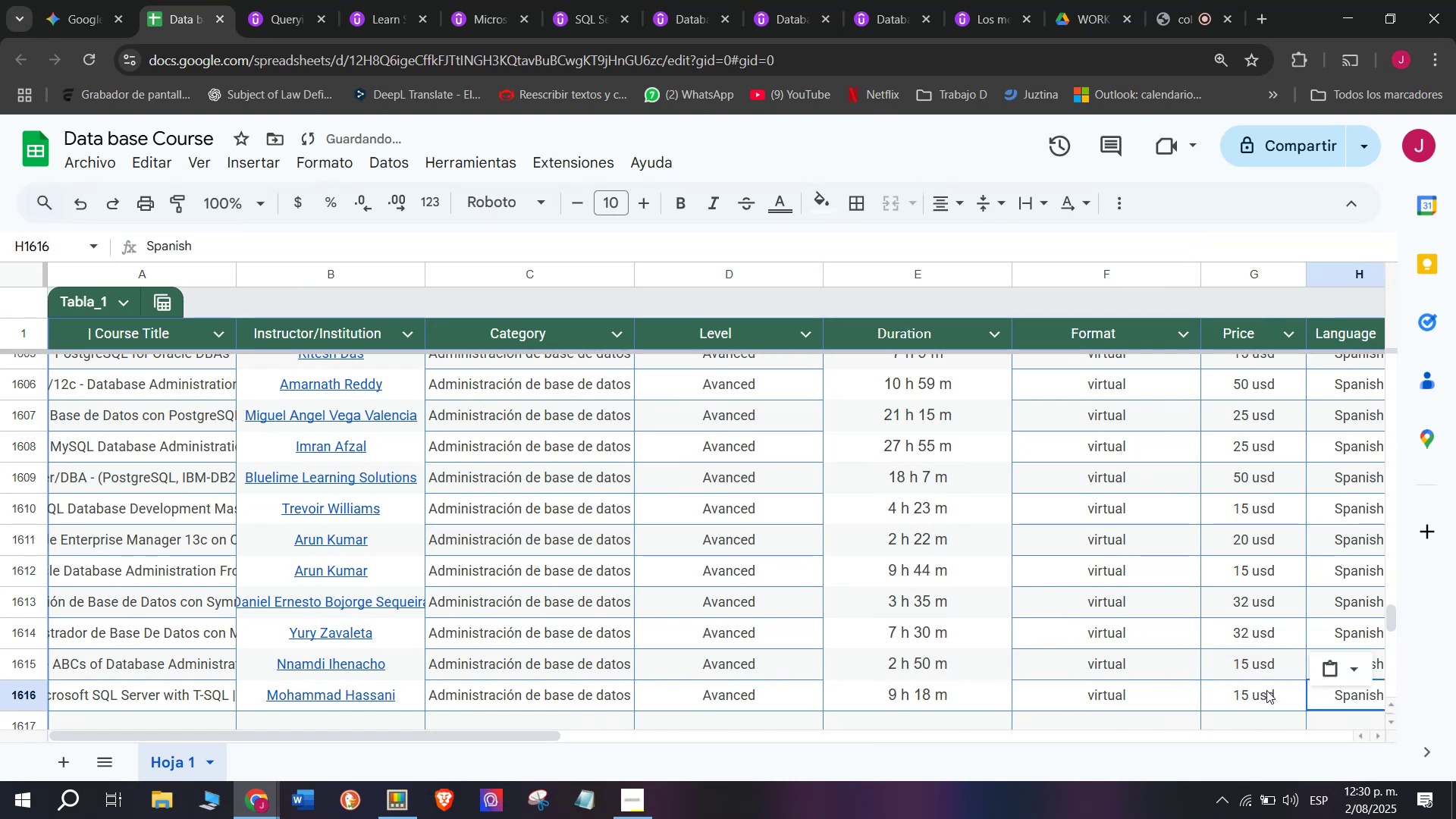 
key(Control+C)
 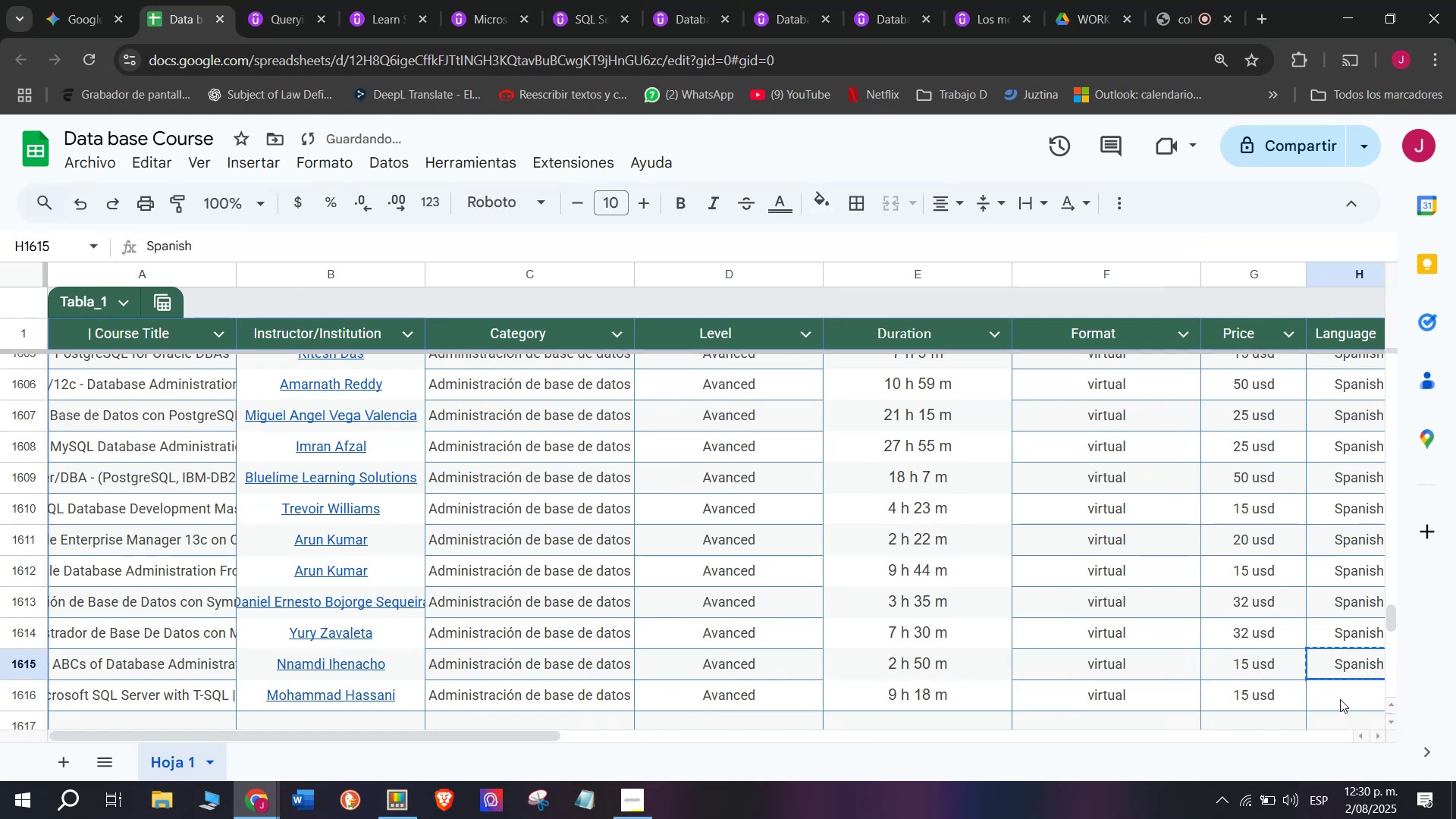 
key(Z)
 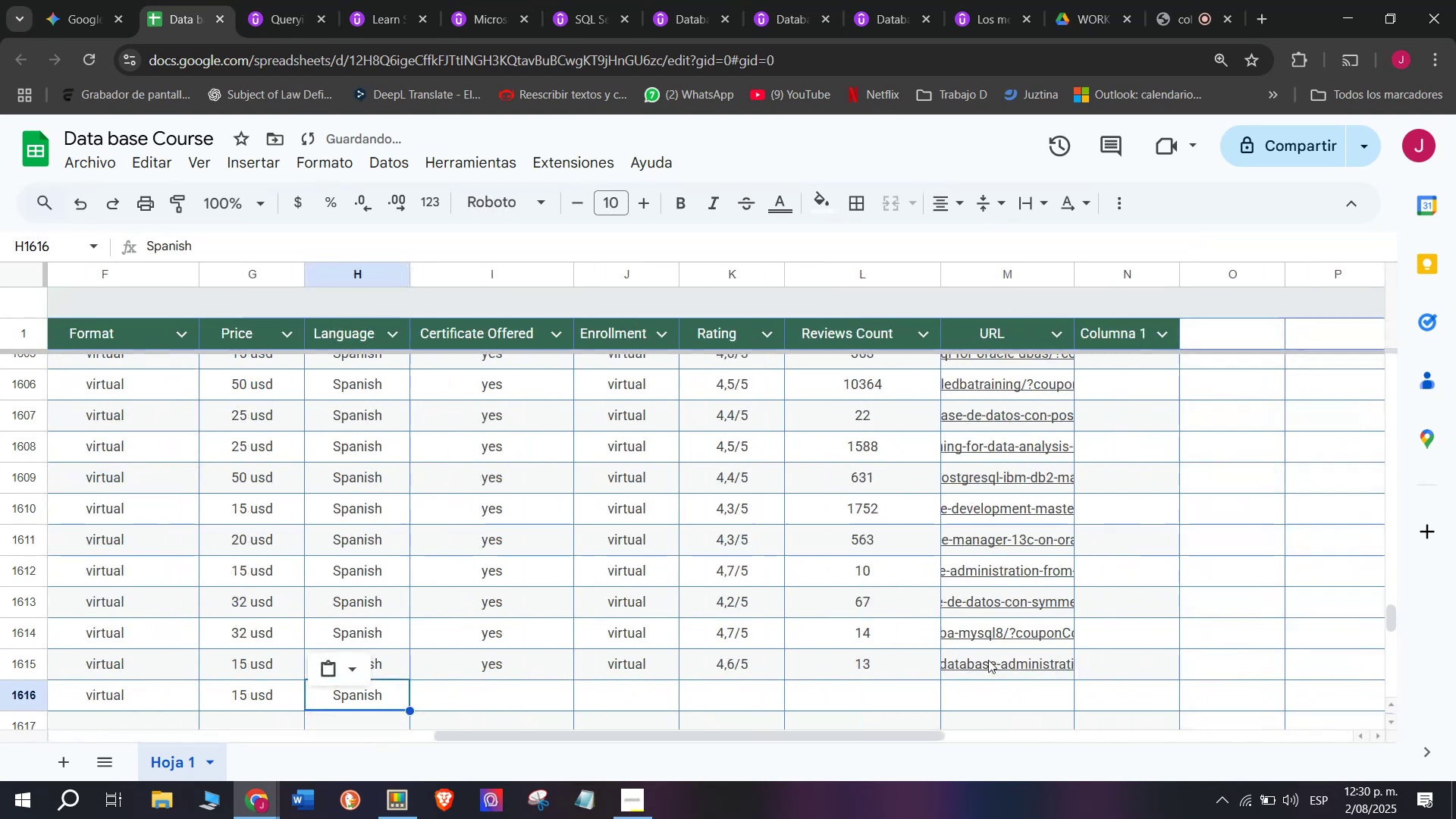 
key(Control+ControlLeft)
 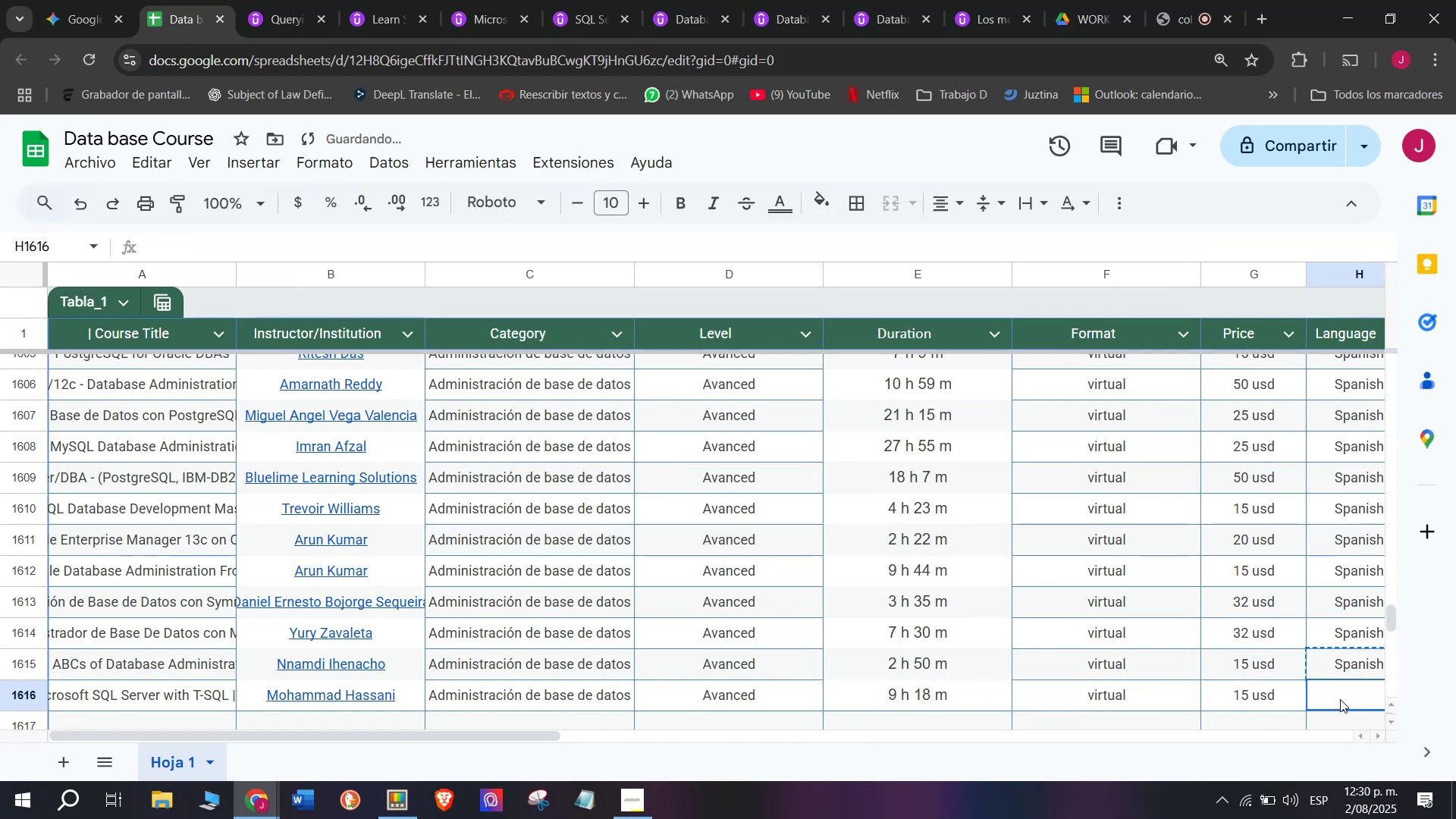 
key(Control+V)
 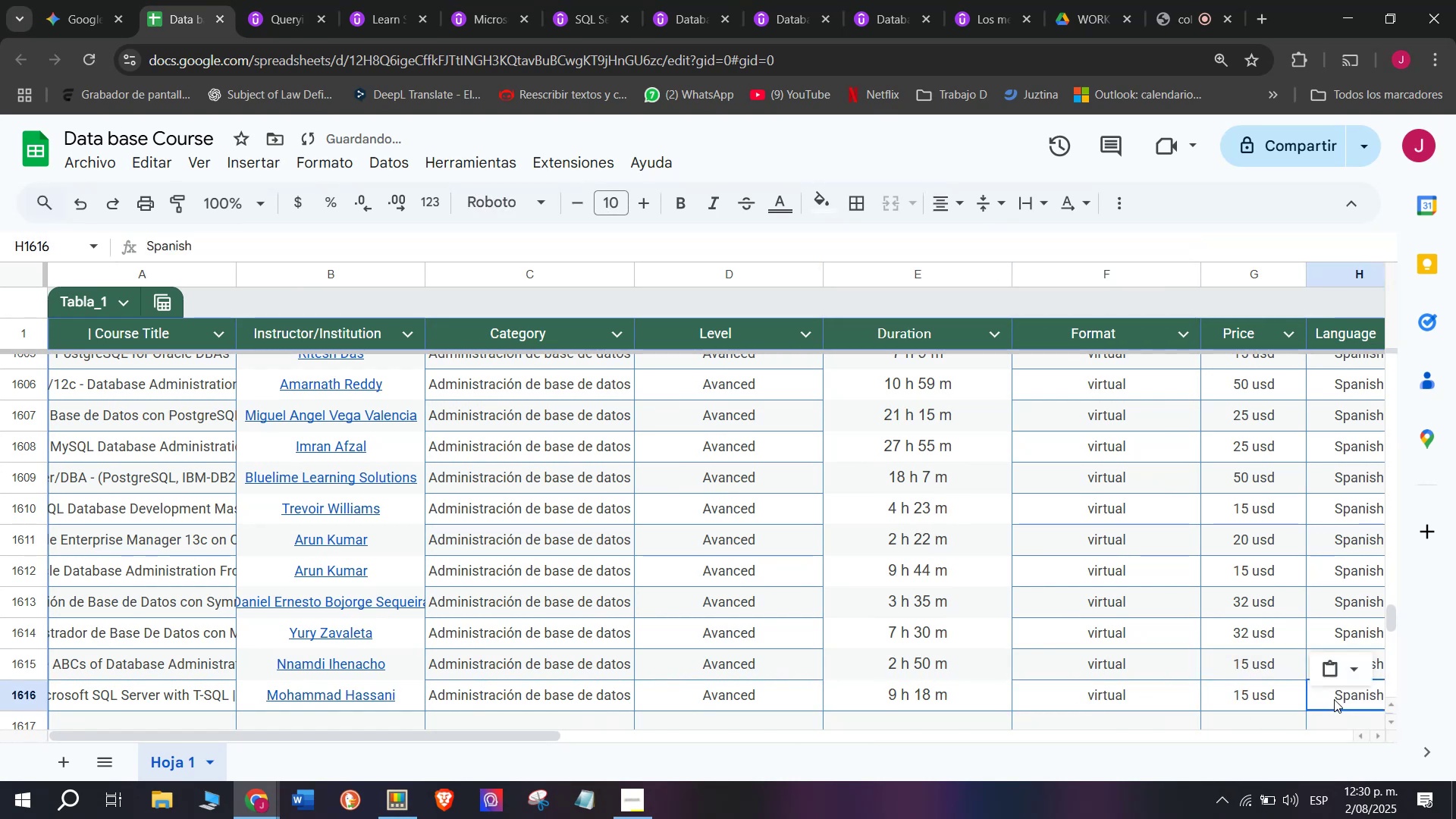 
double_click([1340, 699])
 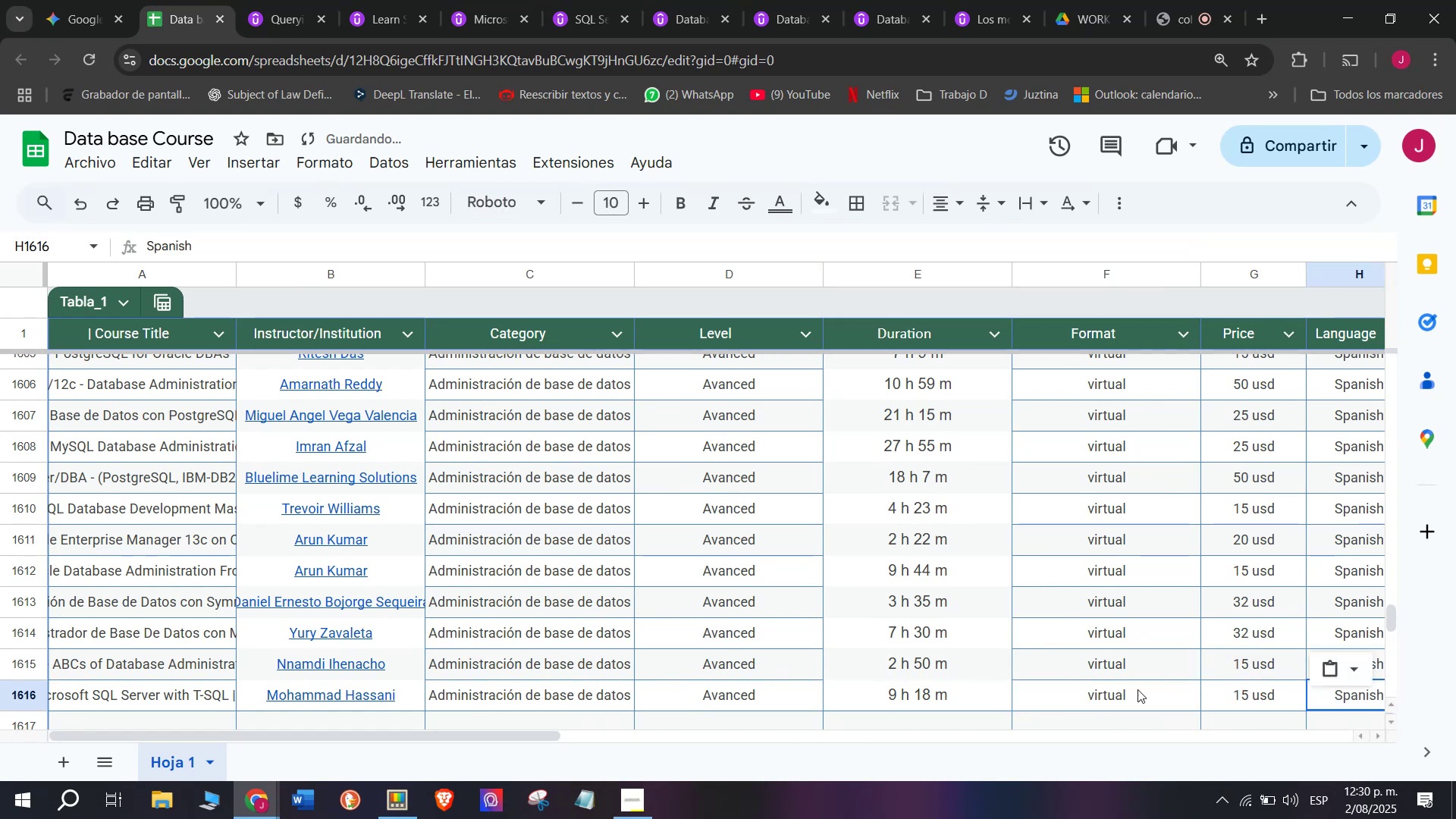 
scroll: coordinate [293, 649], scroll_direction: down, amount: 3.0
 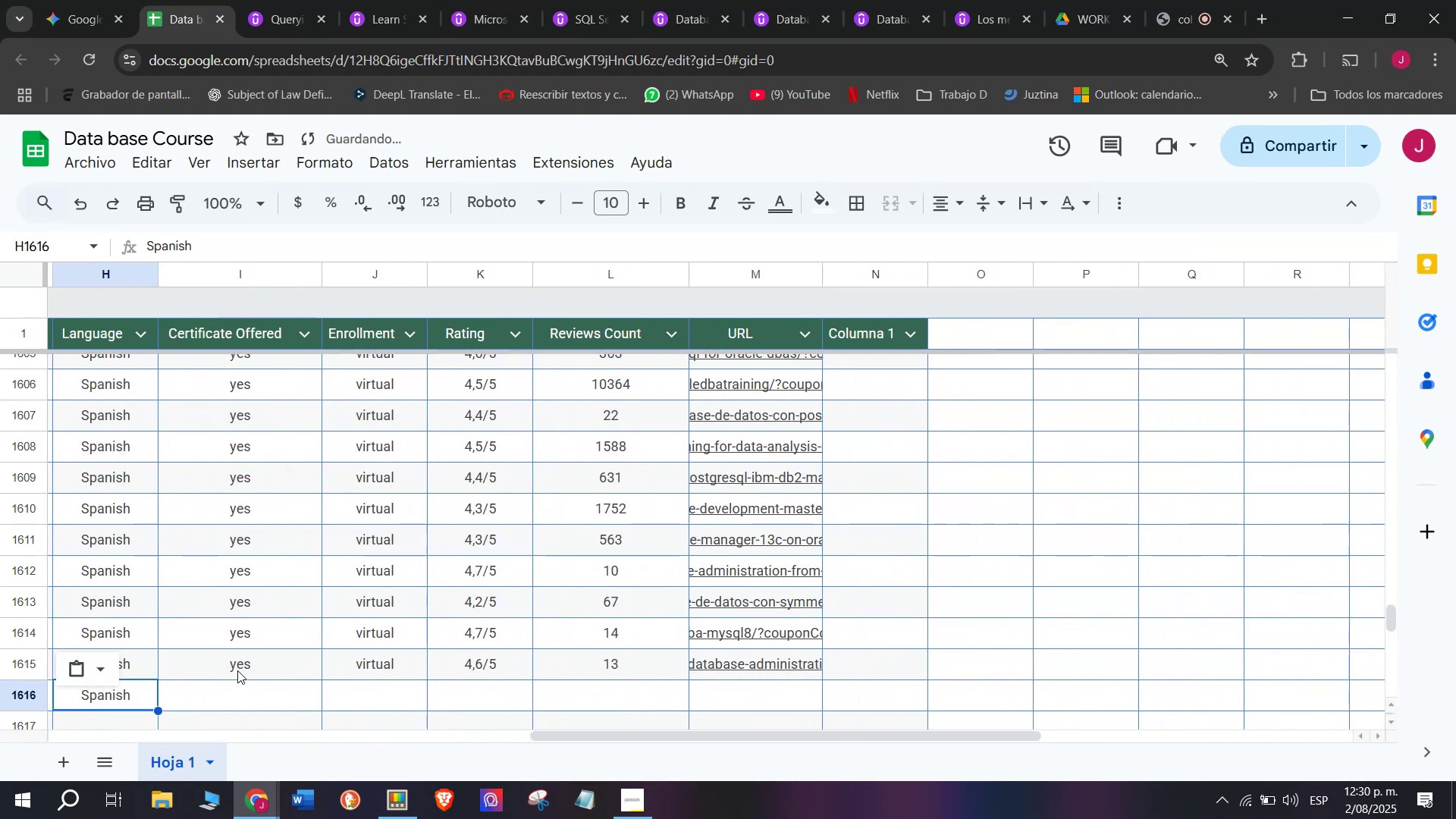 
left_click([237, 670])
 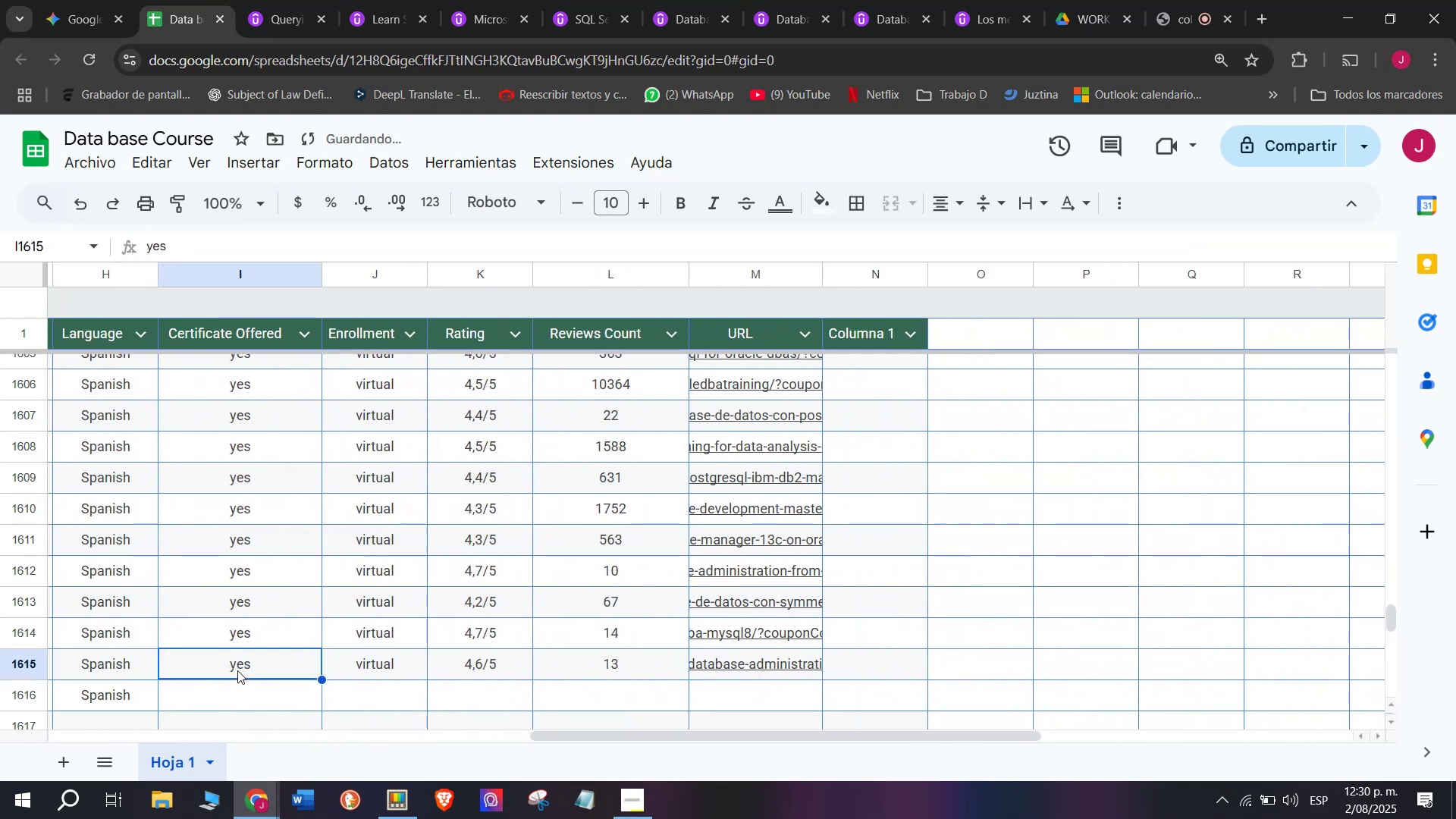 
key(Control+ControlLeft)
 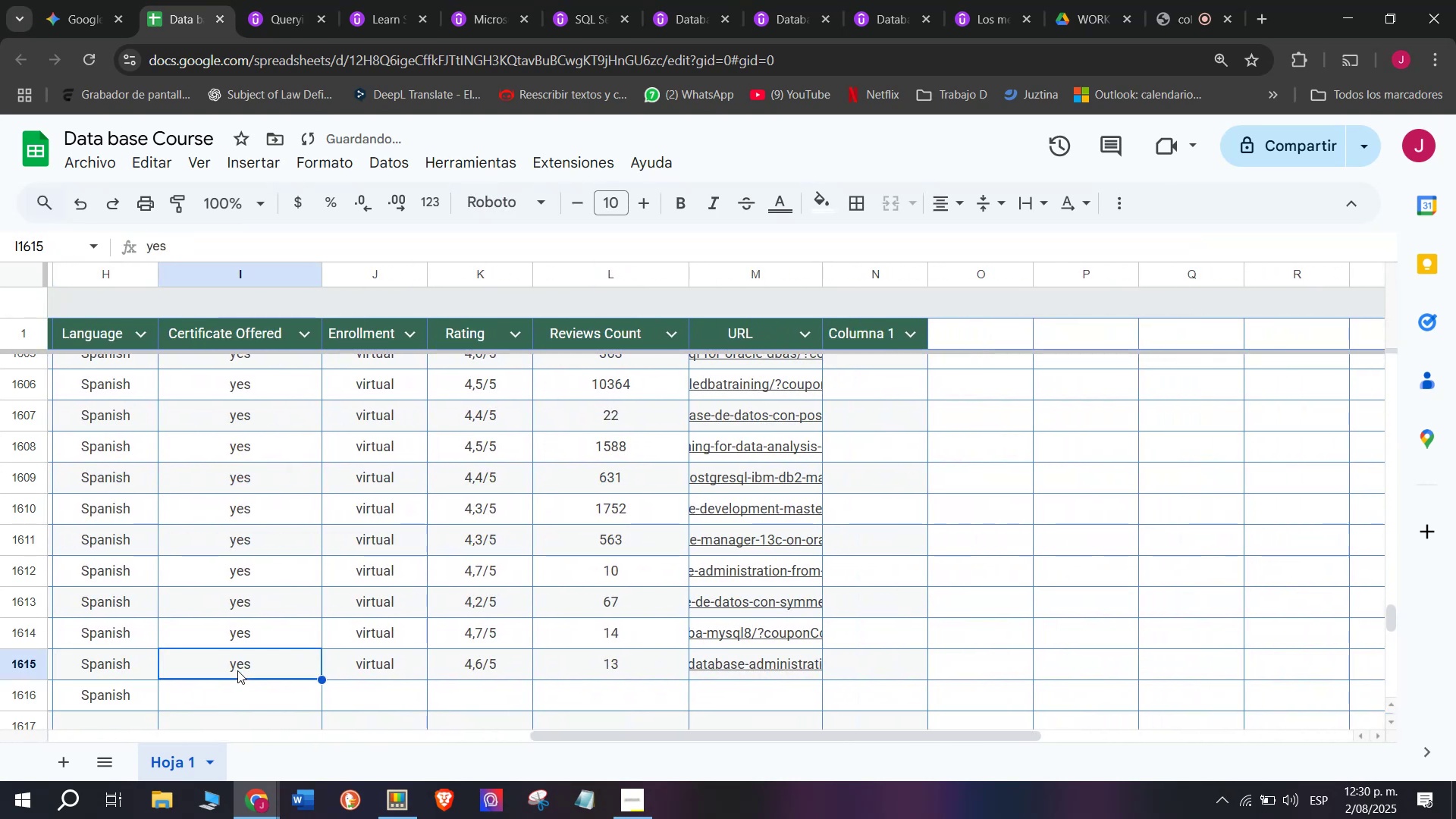 
key(Break)
 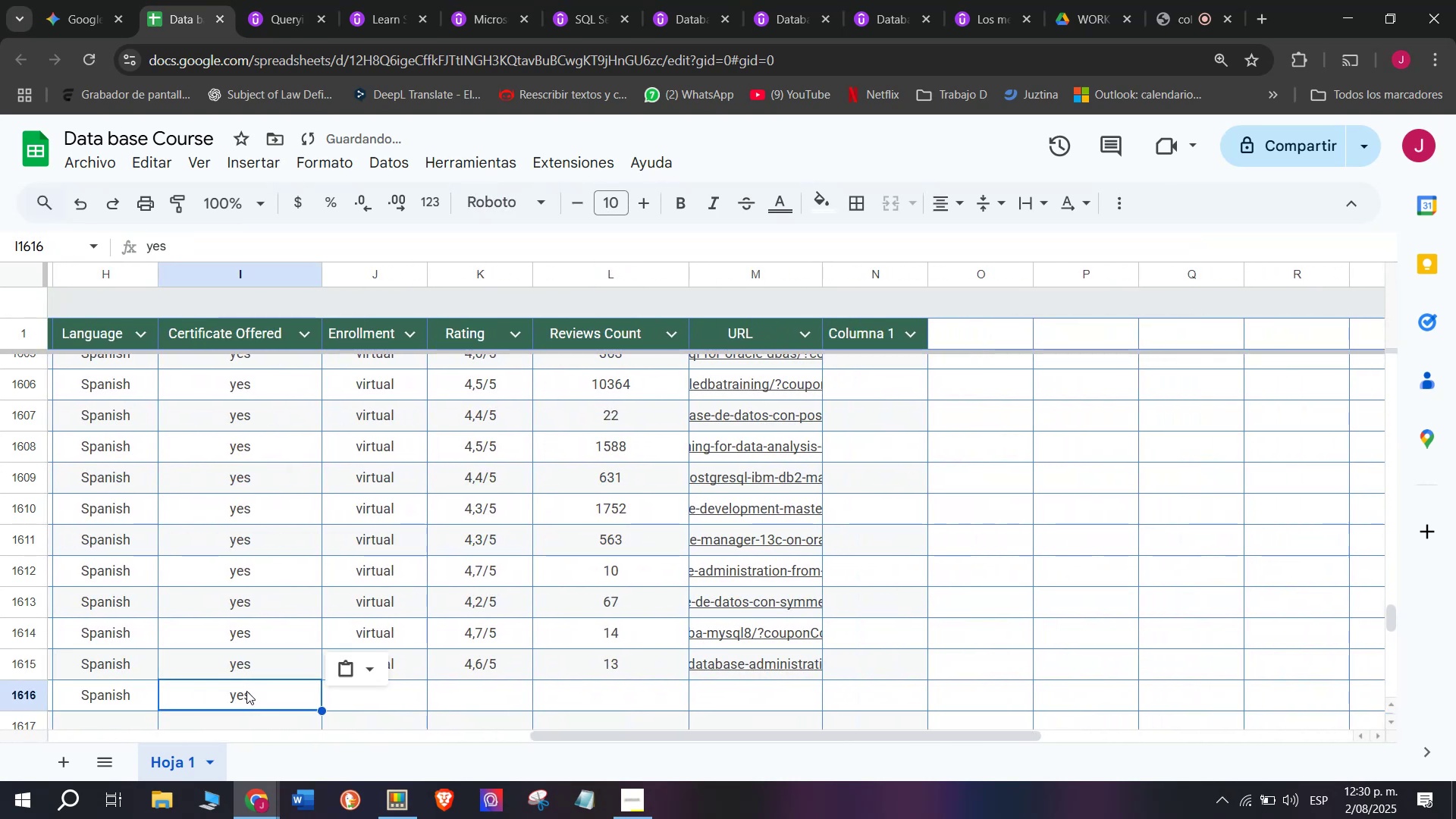 
key(Control+C)
 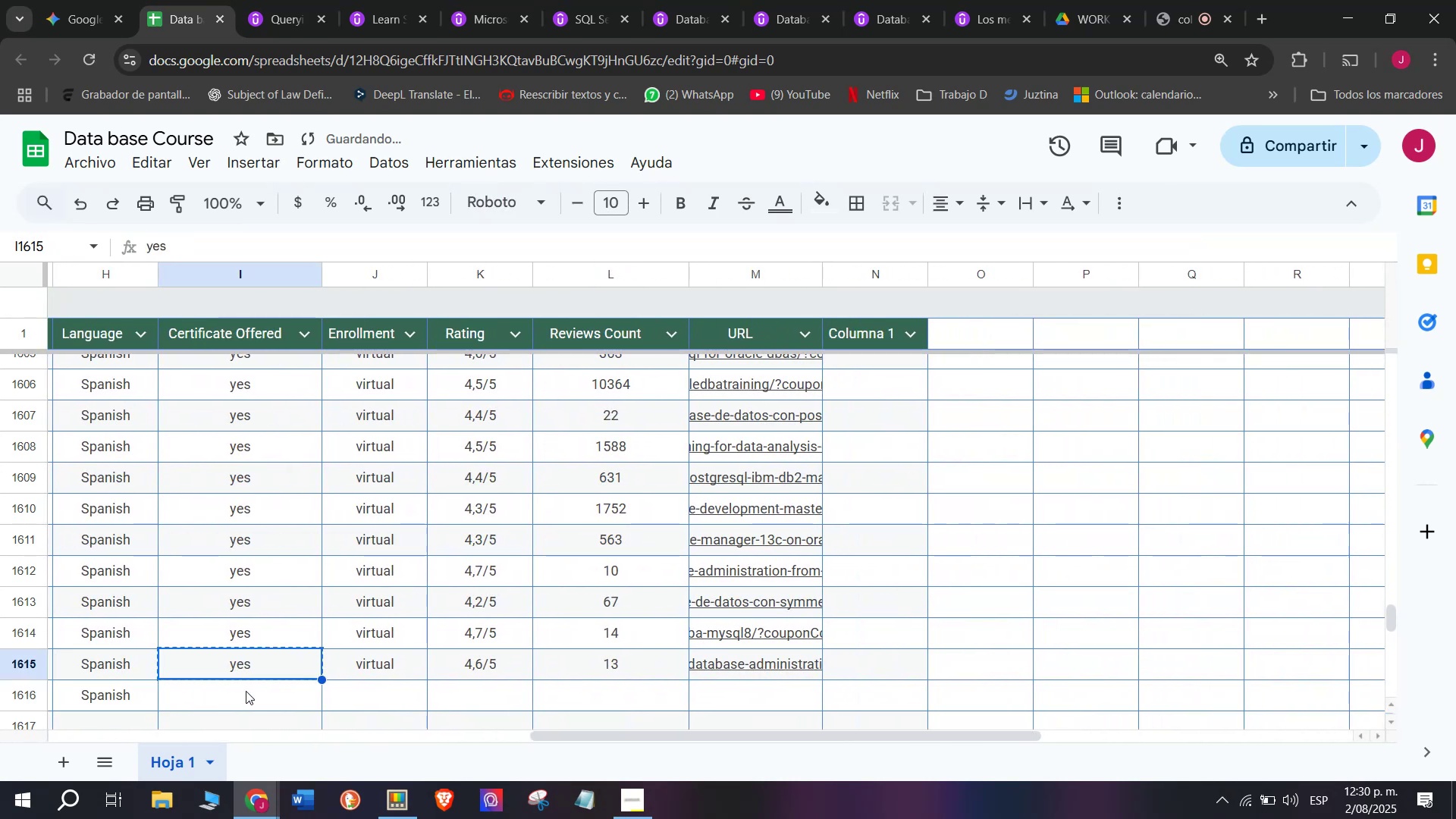 
double_click([246, 691])
 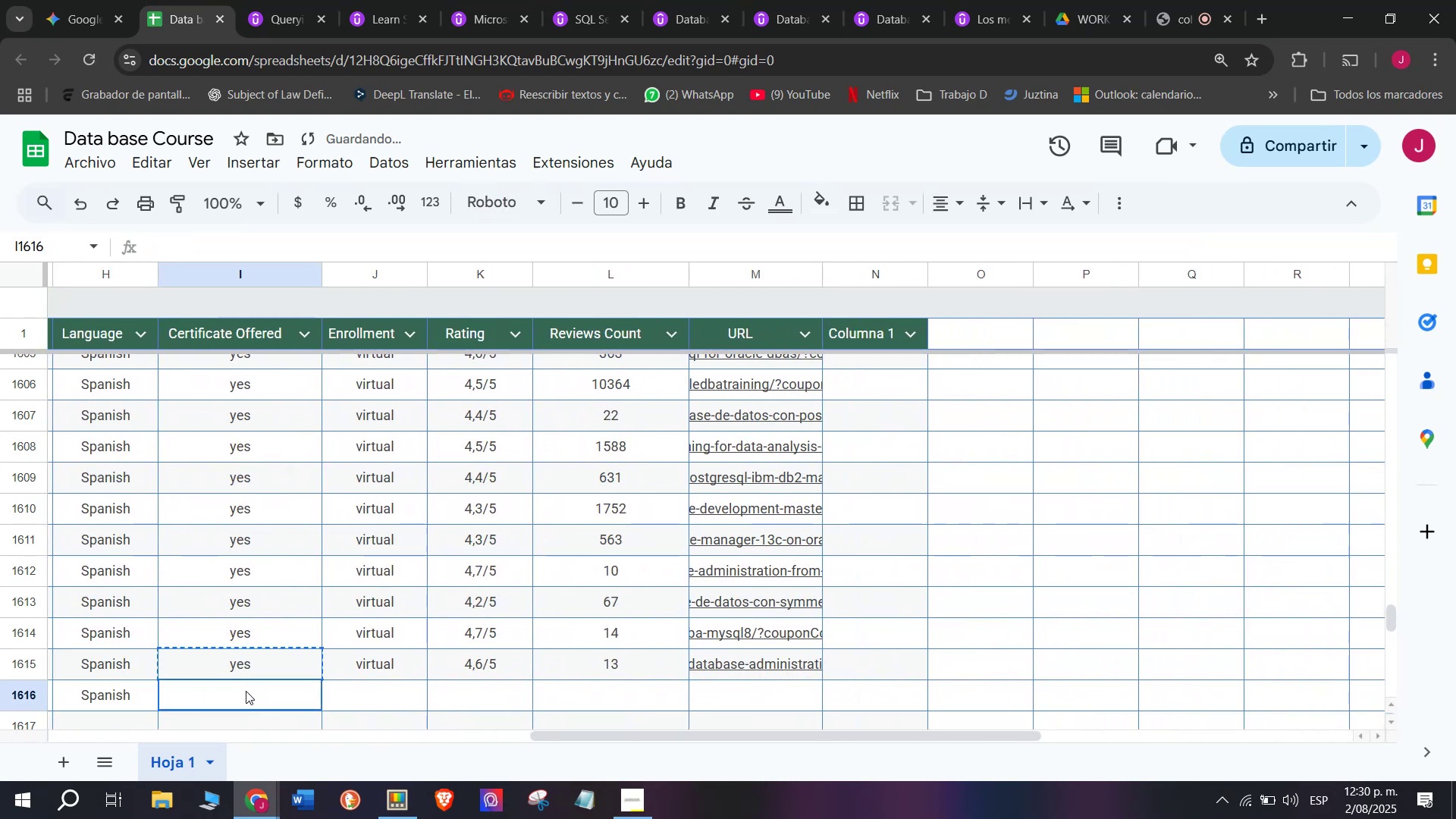 
key(Z)
 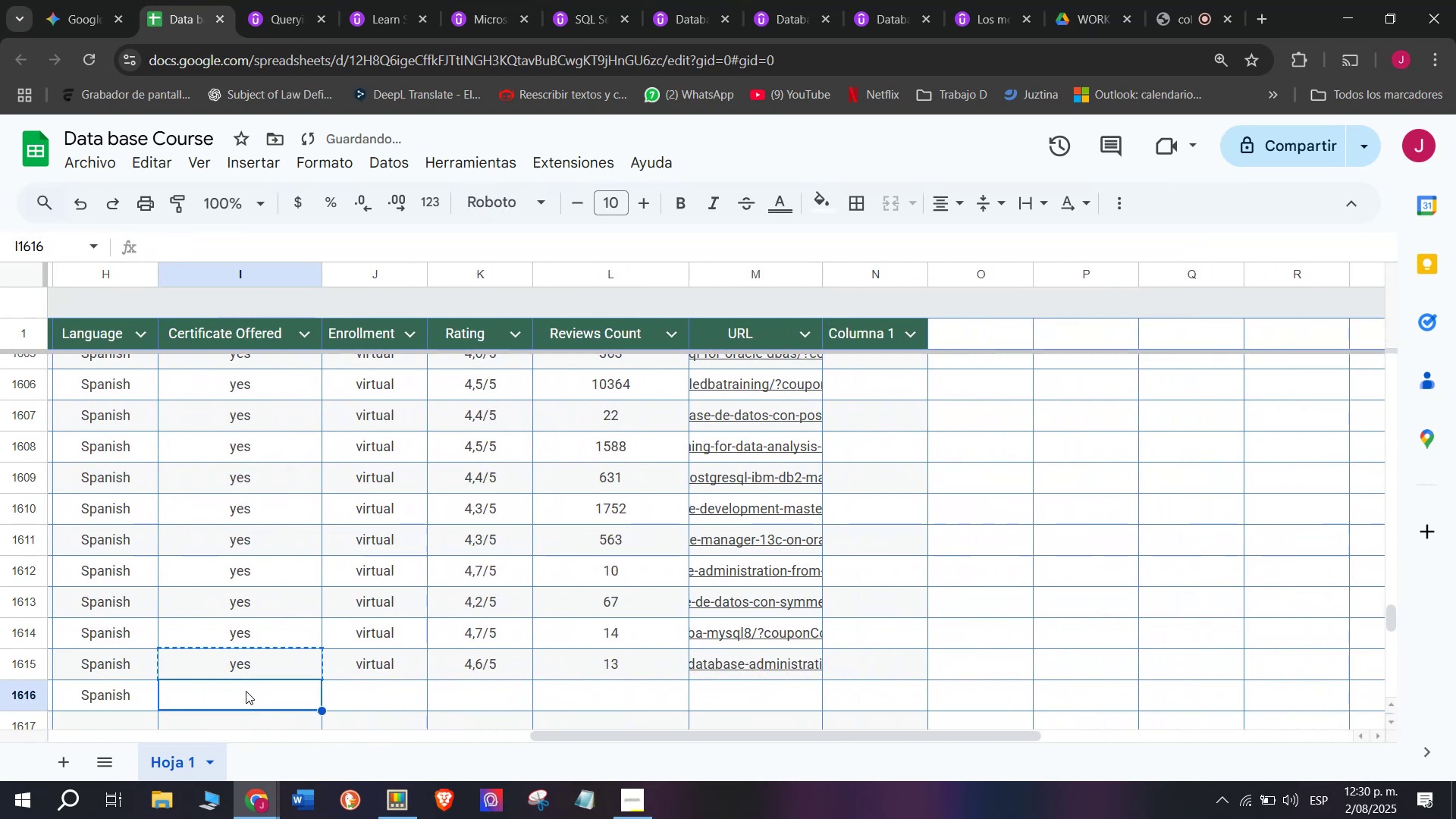 
key(Control+ControlLeft)
 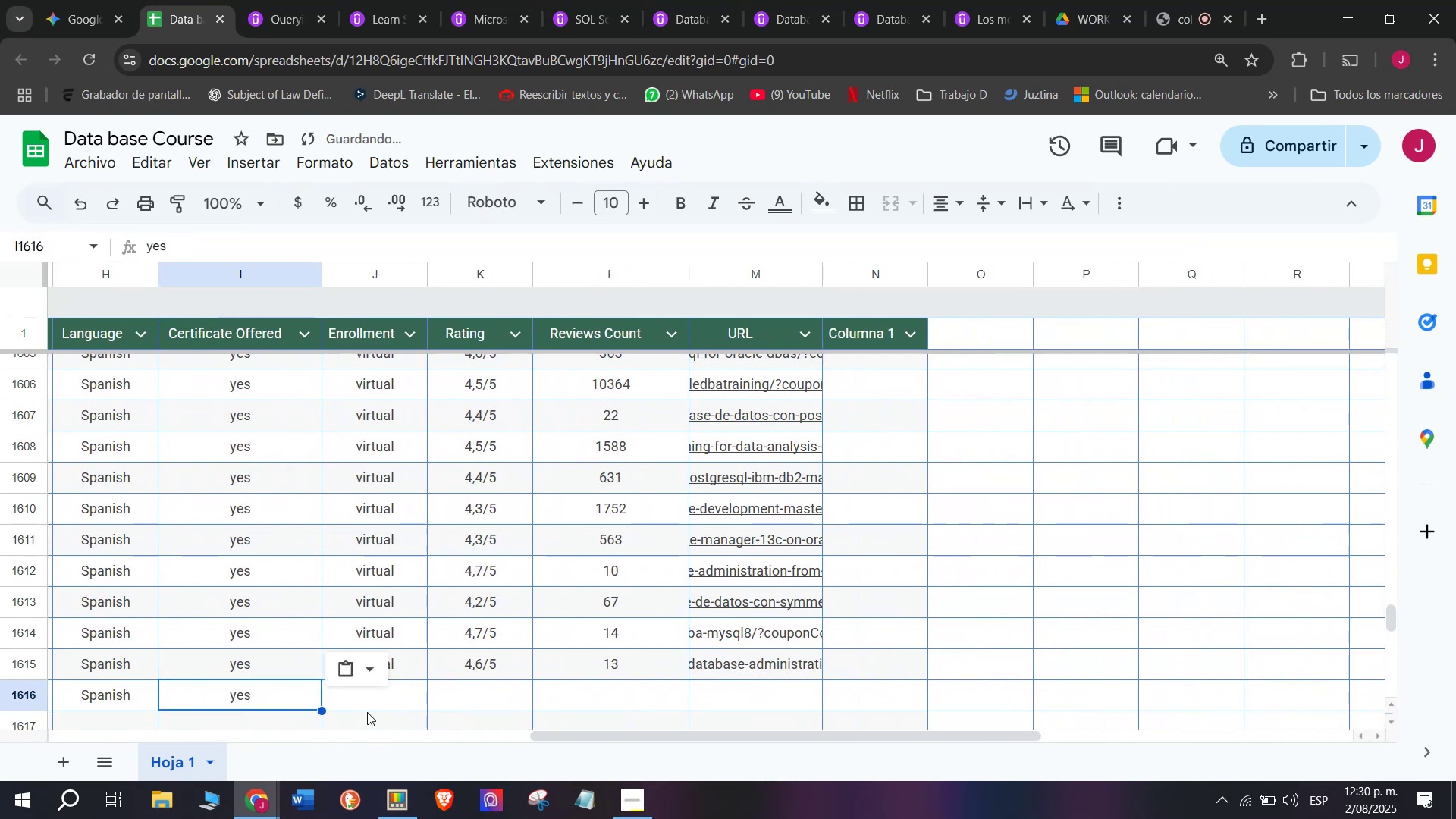 
key(Control+V)
 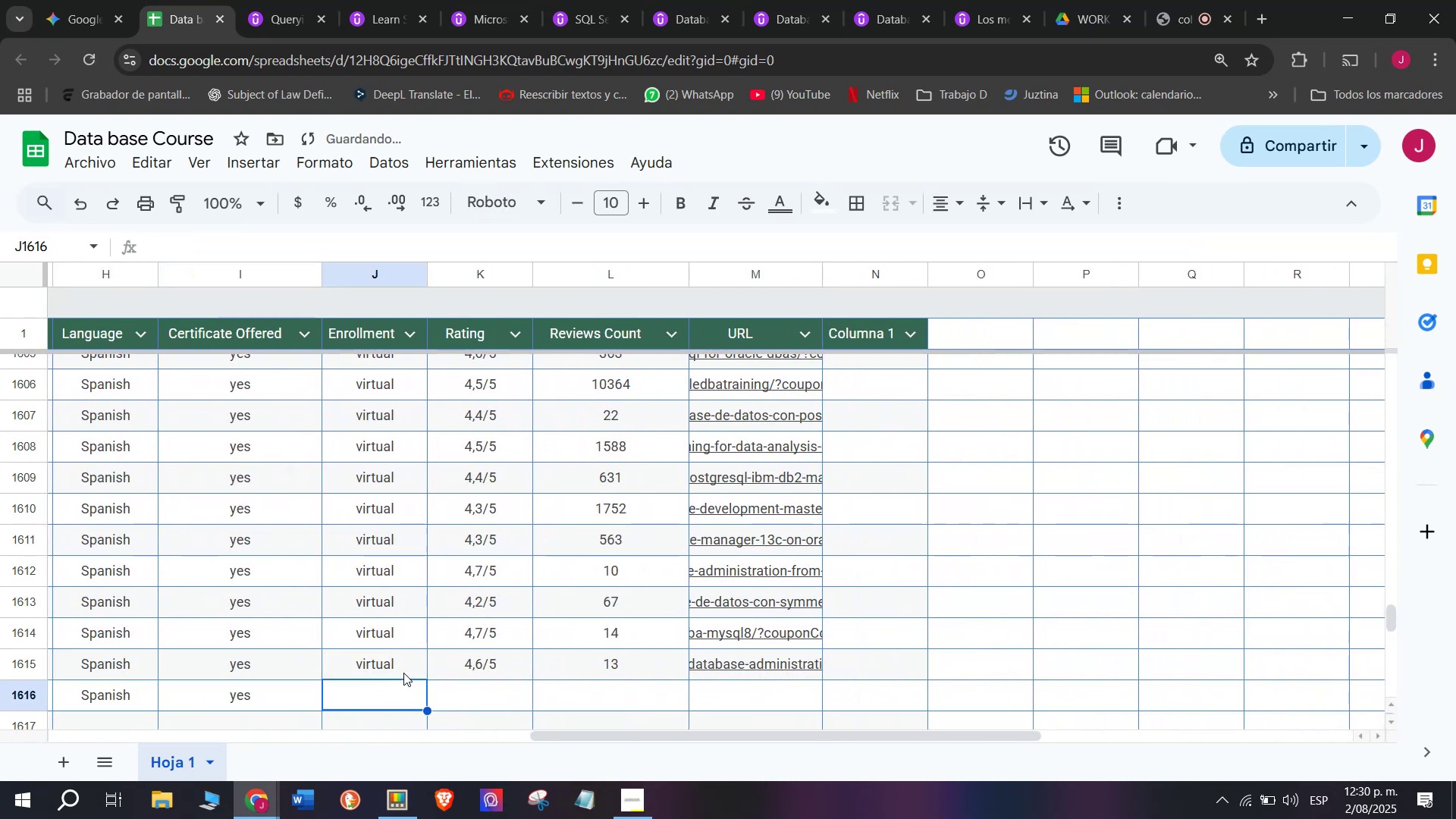 
key(Control+ControlLeft)
 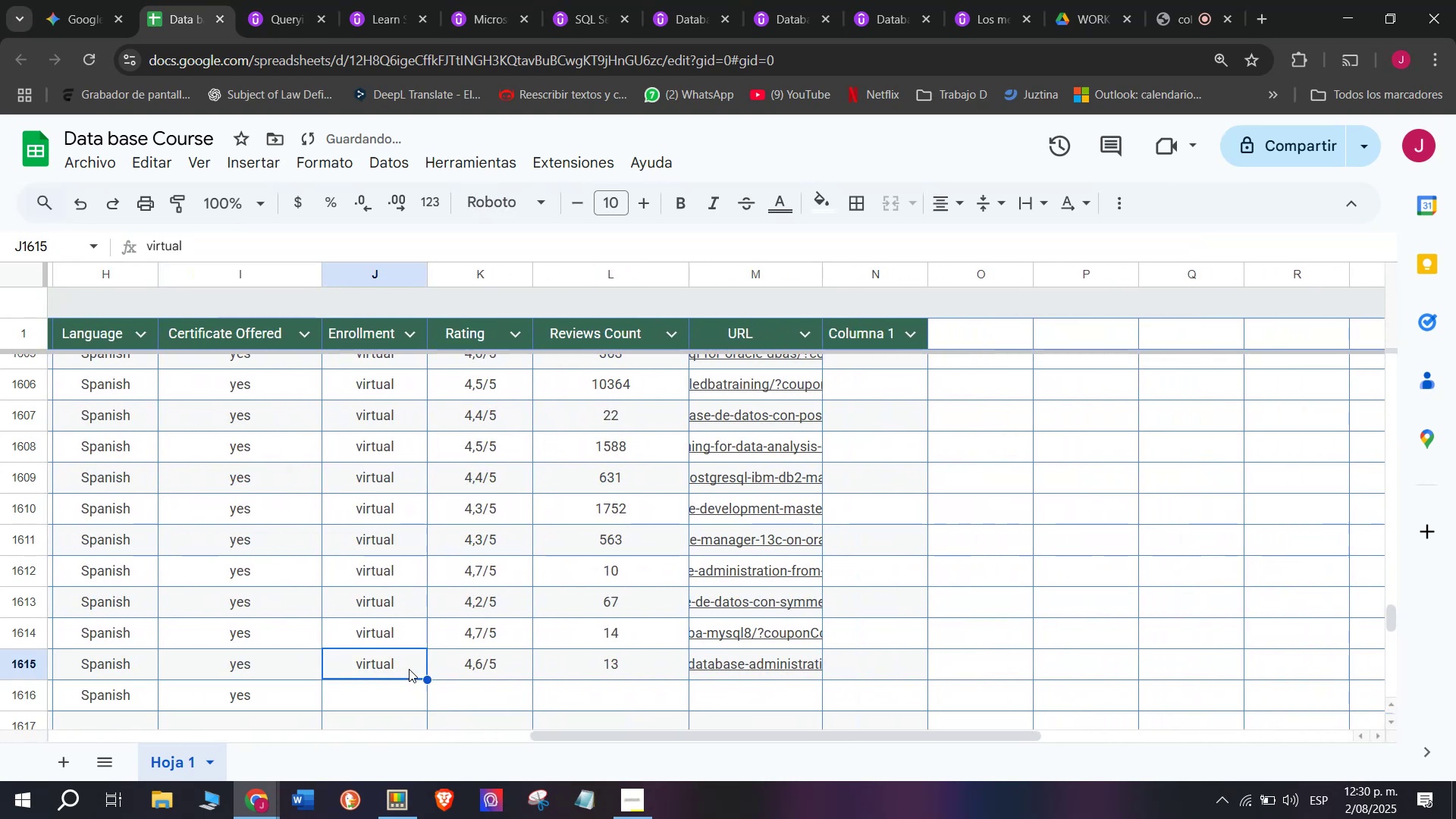 
key(Break)
 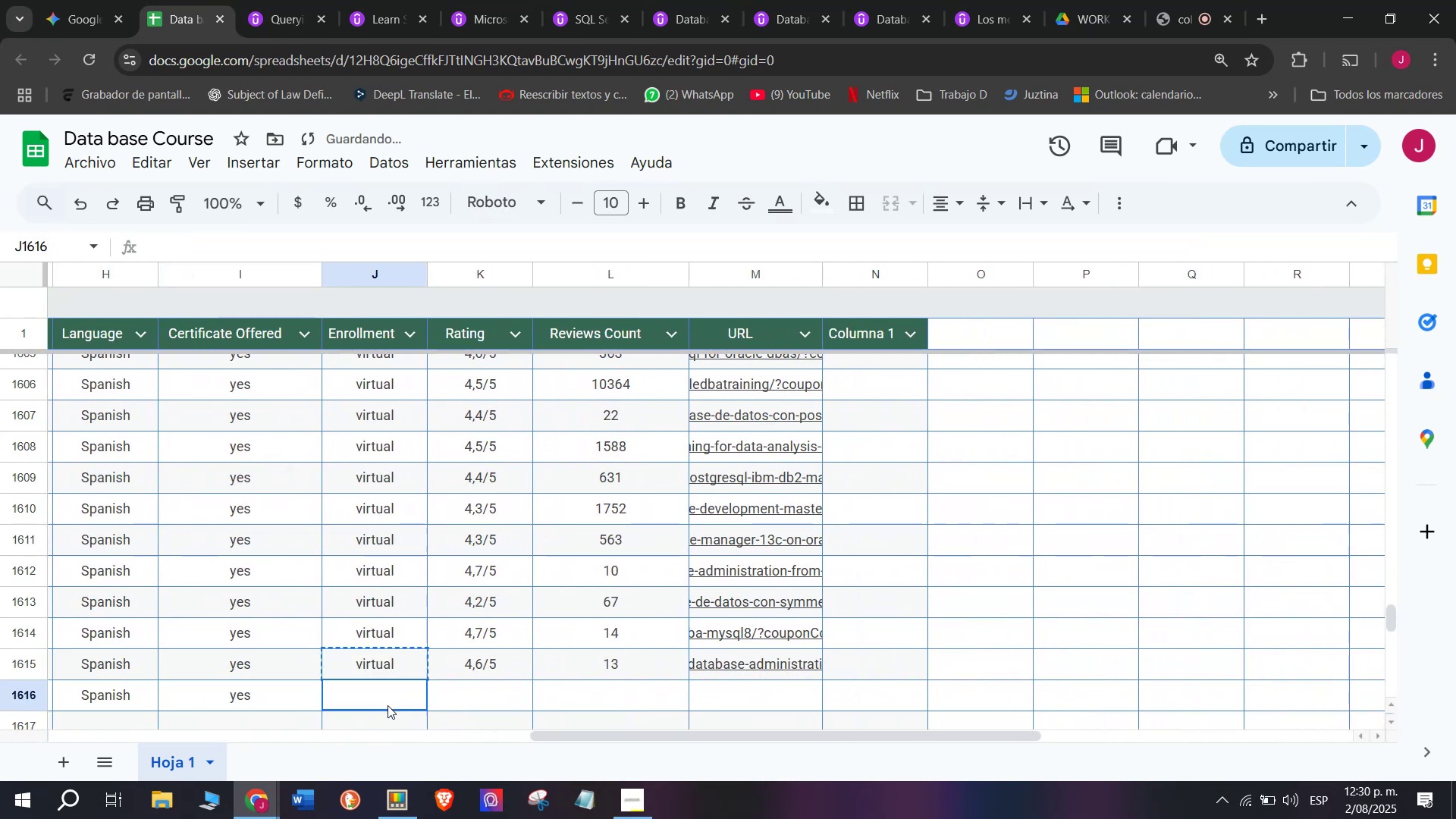 
key(Control+C)
 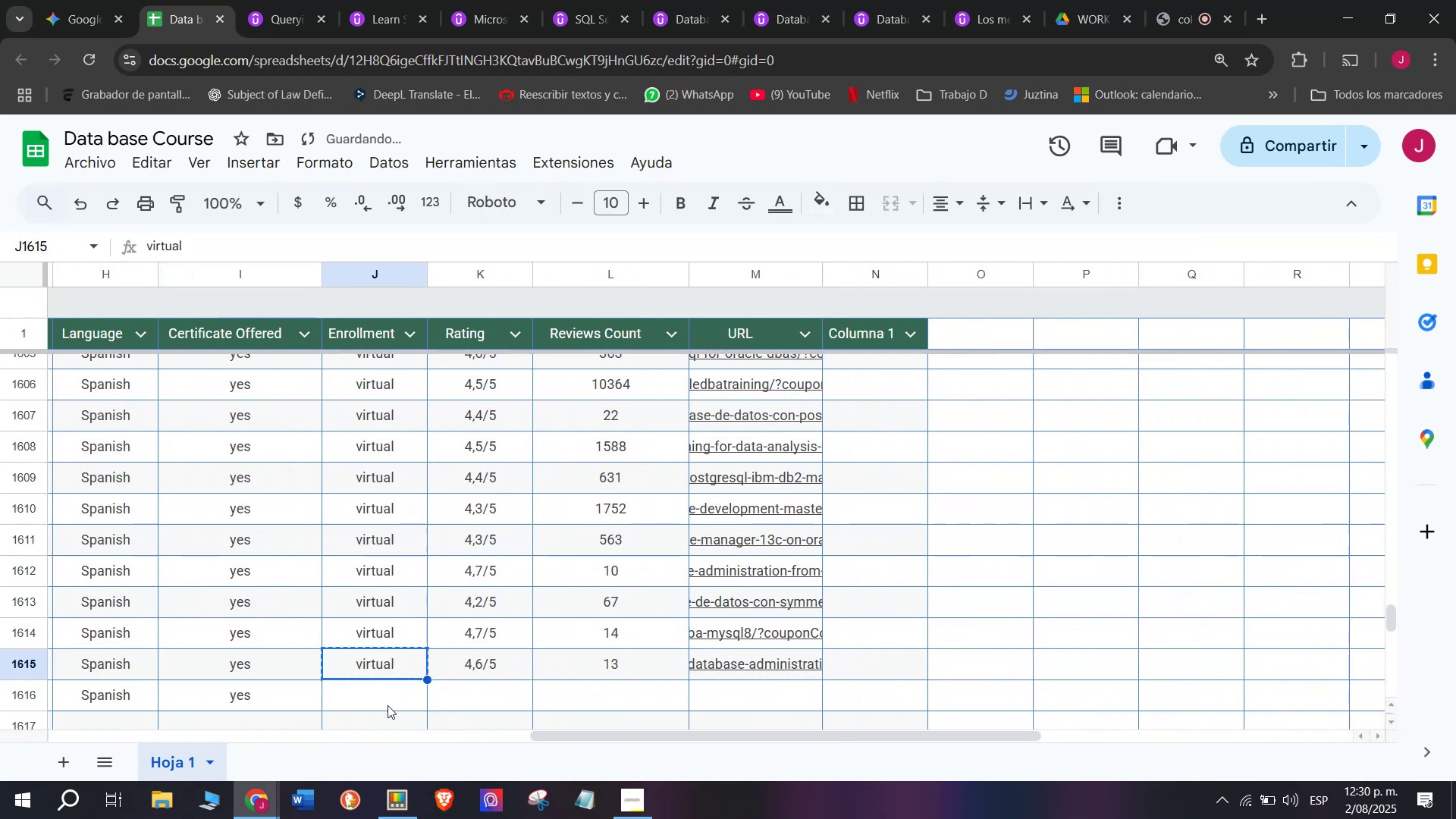 
left_click([388, 705])
 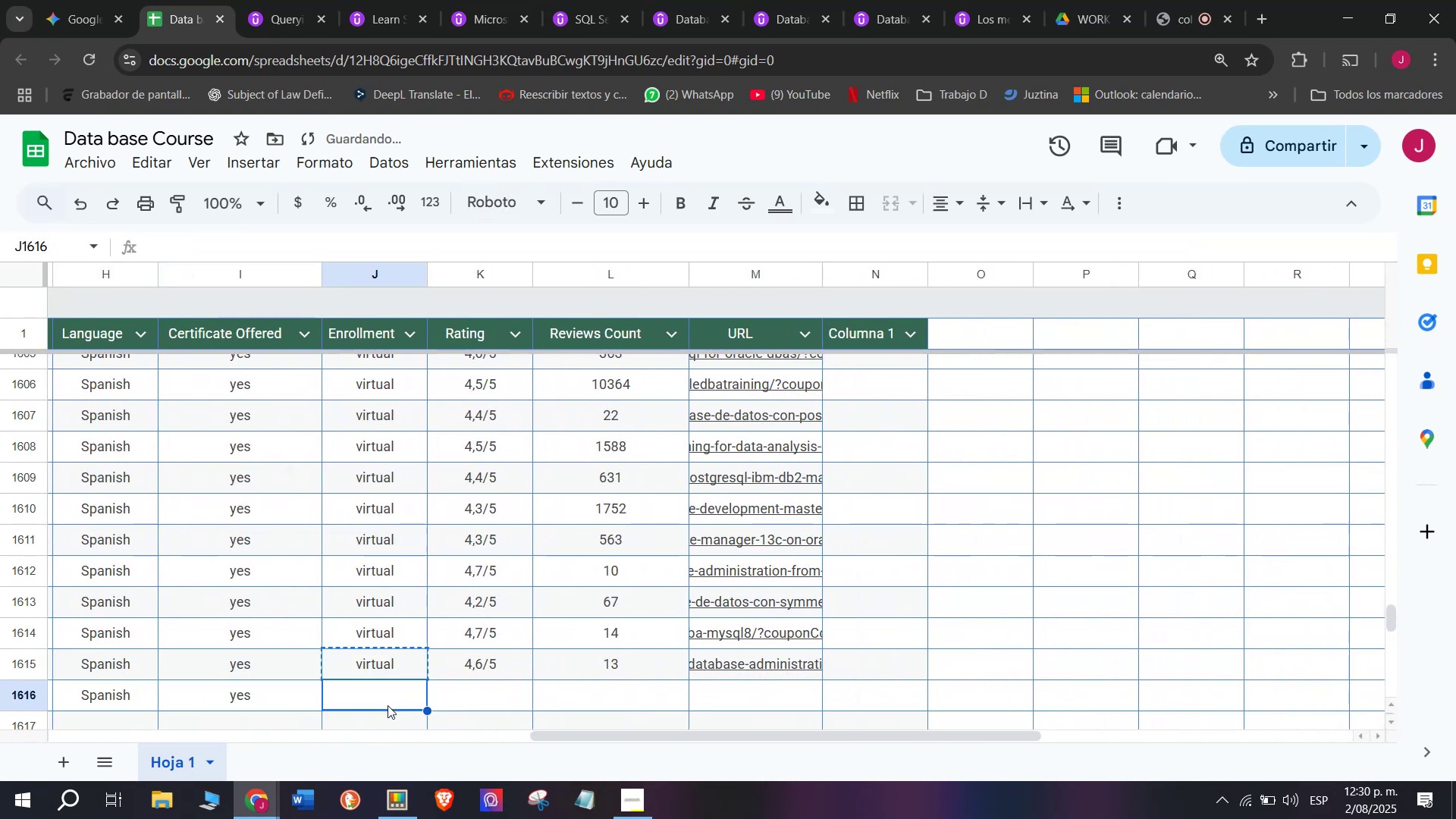 
key(Z)
 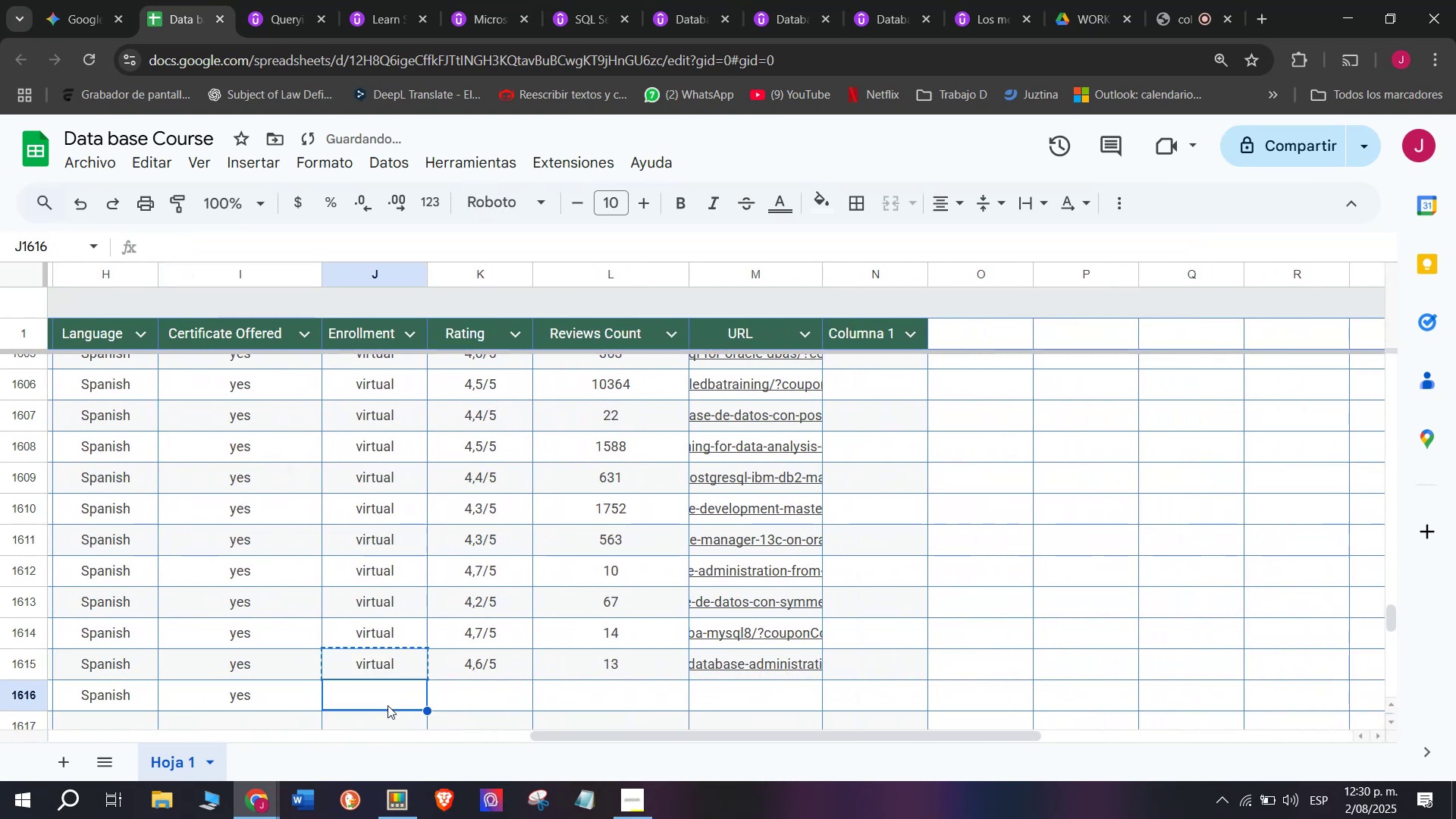 
key(Control+ControlLeft)
 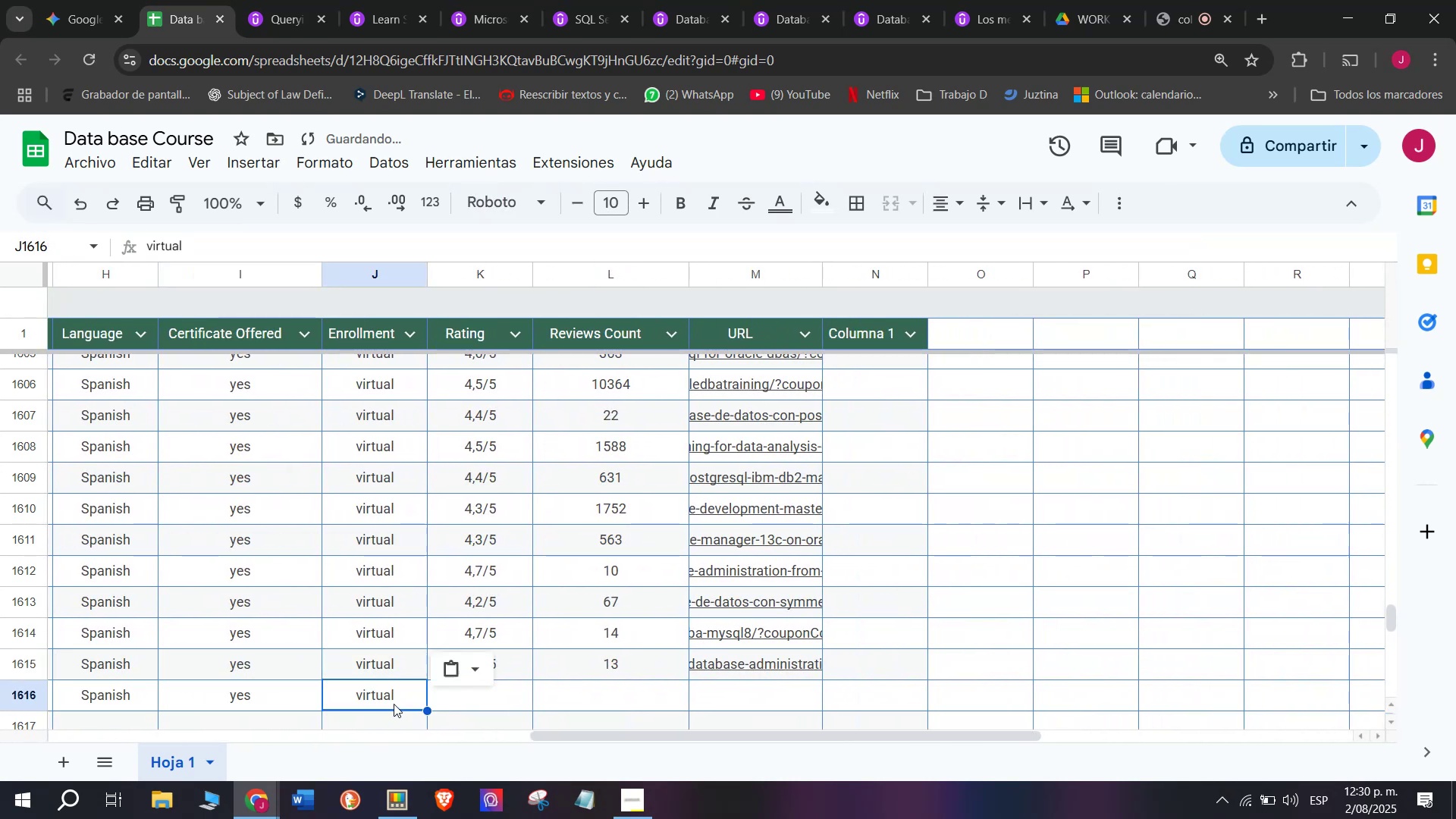 
key(Control+V)
 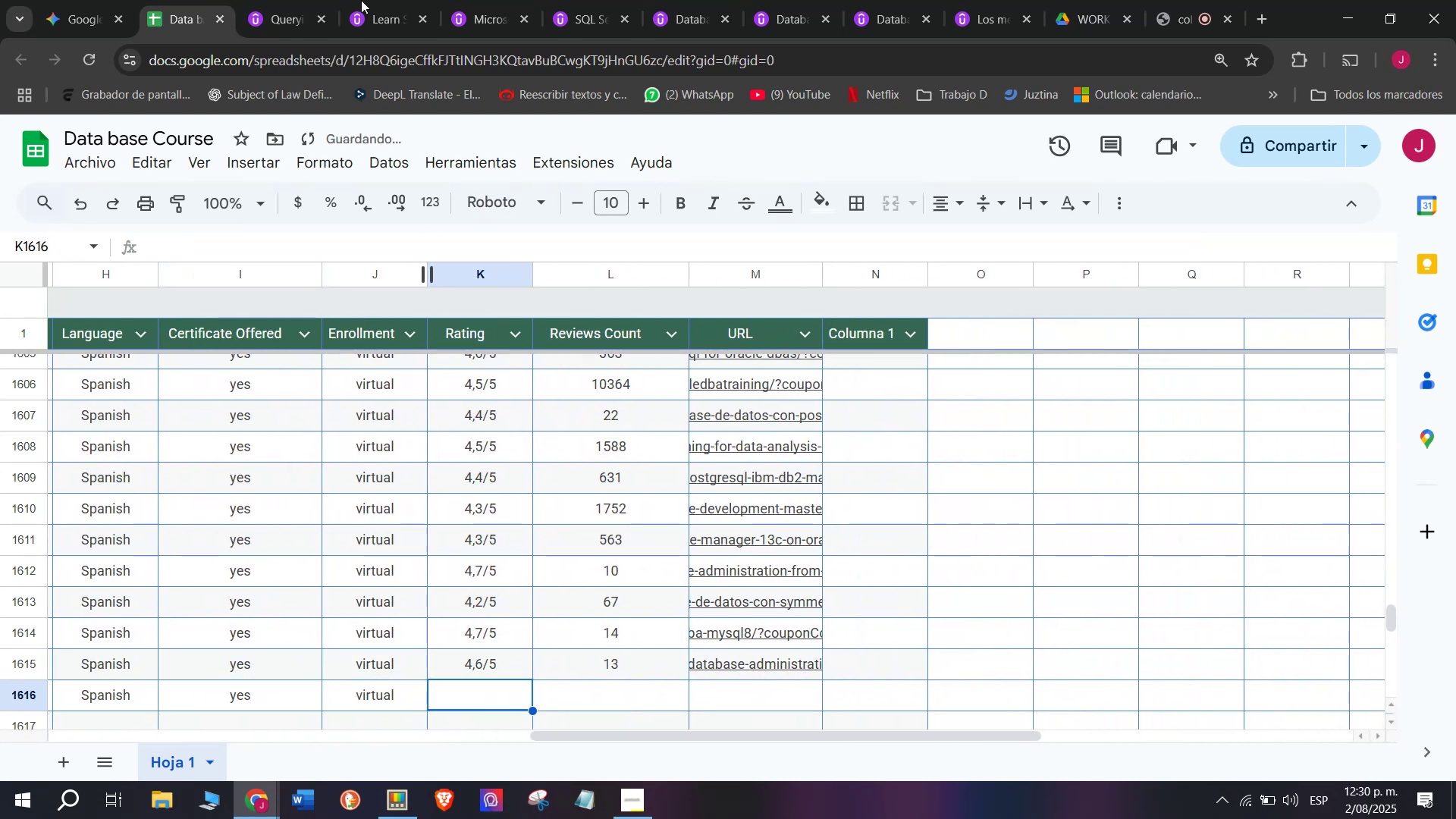 
left_click([287, 0])
 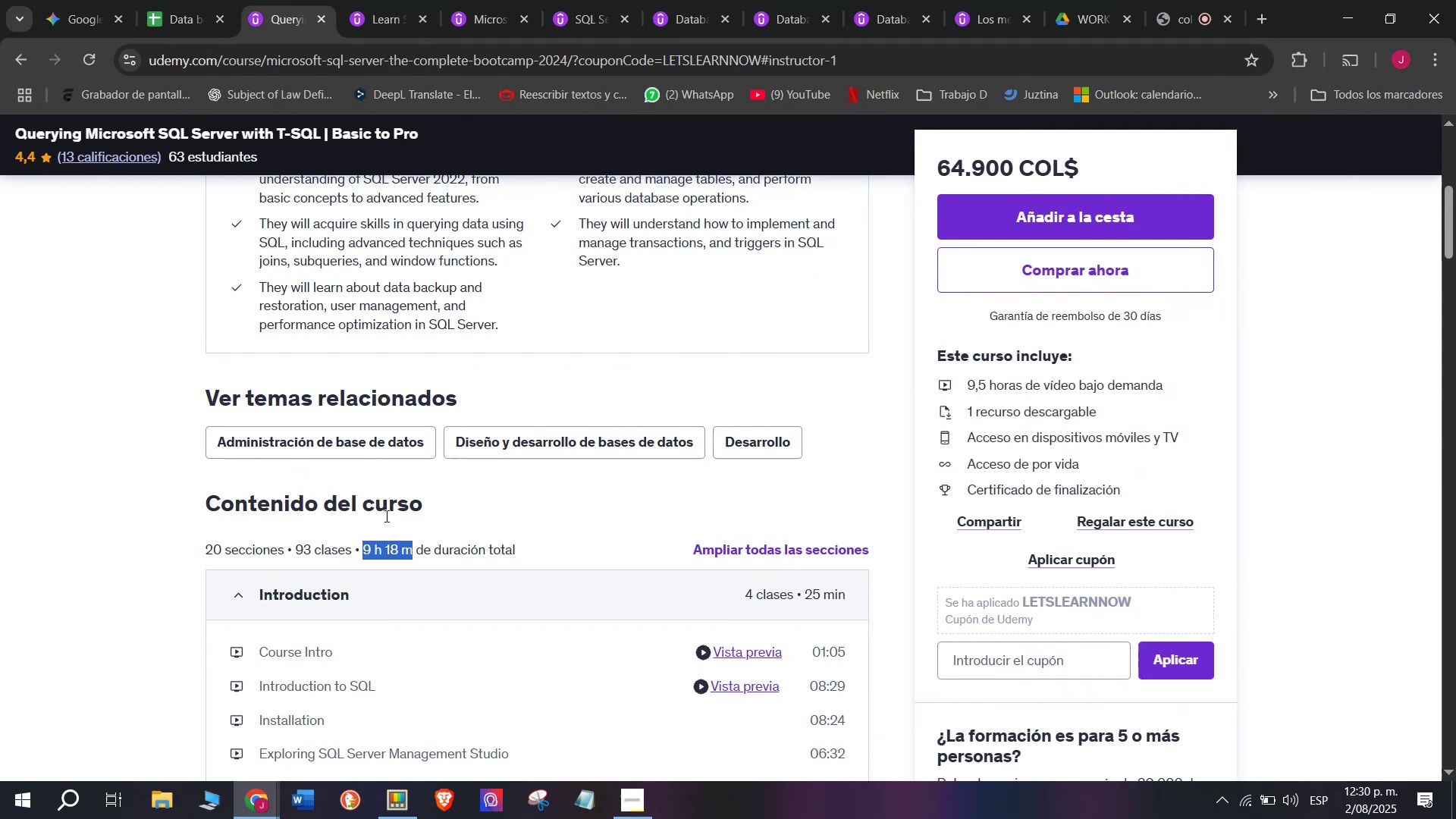 
scroll: coordinate [385, 516], scroll_direction: up, amount: 4.0
 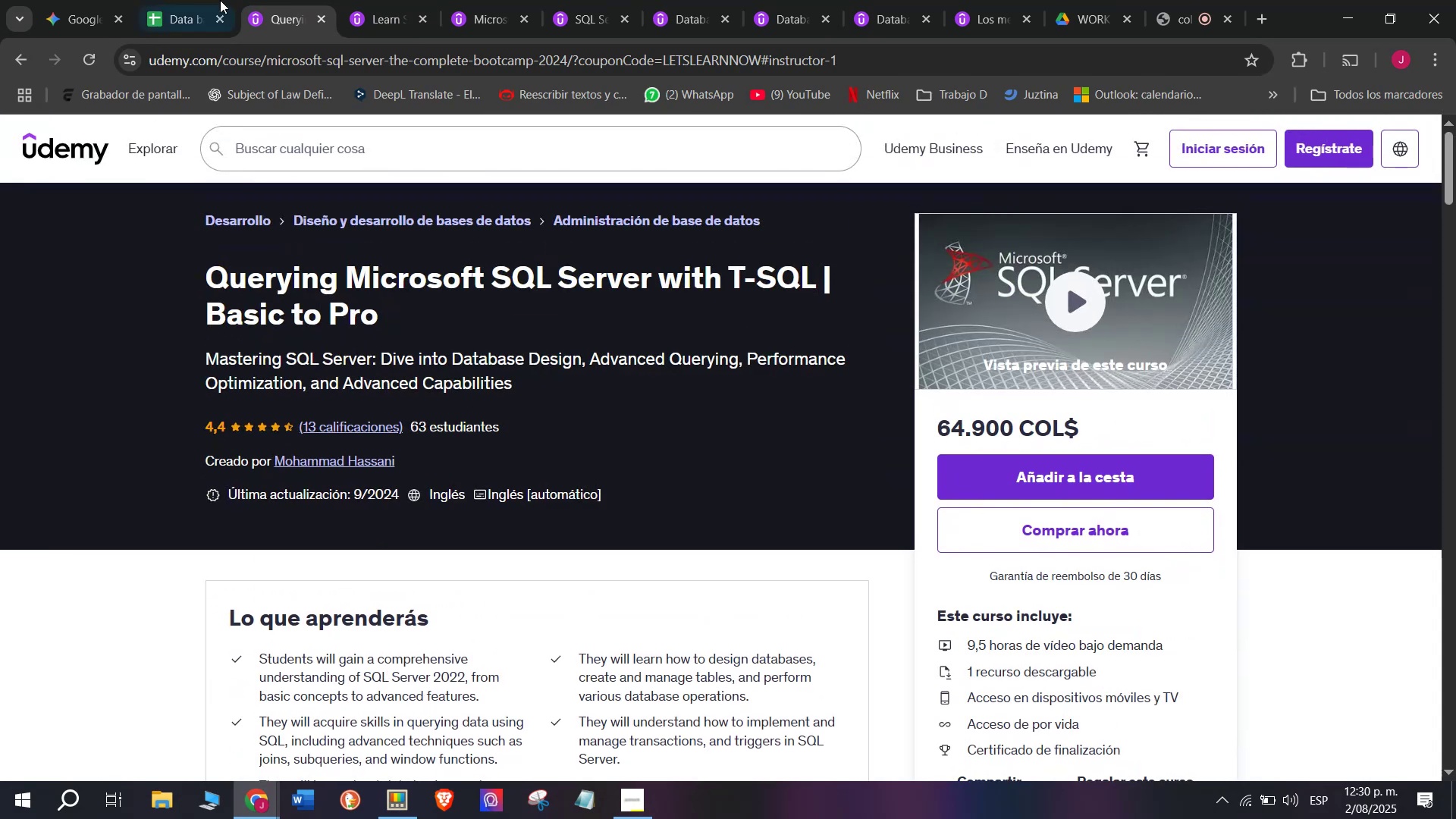 
left_click([209, 0])
 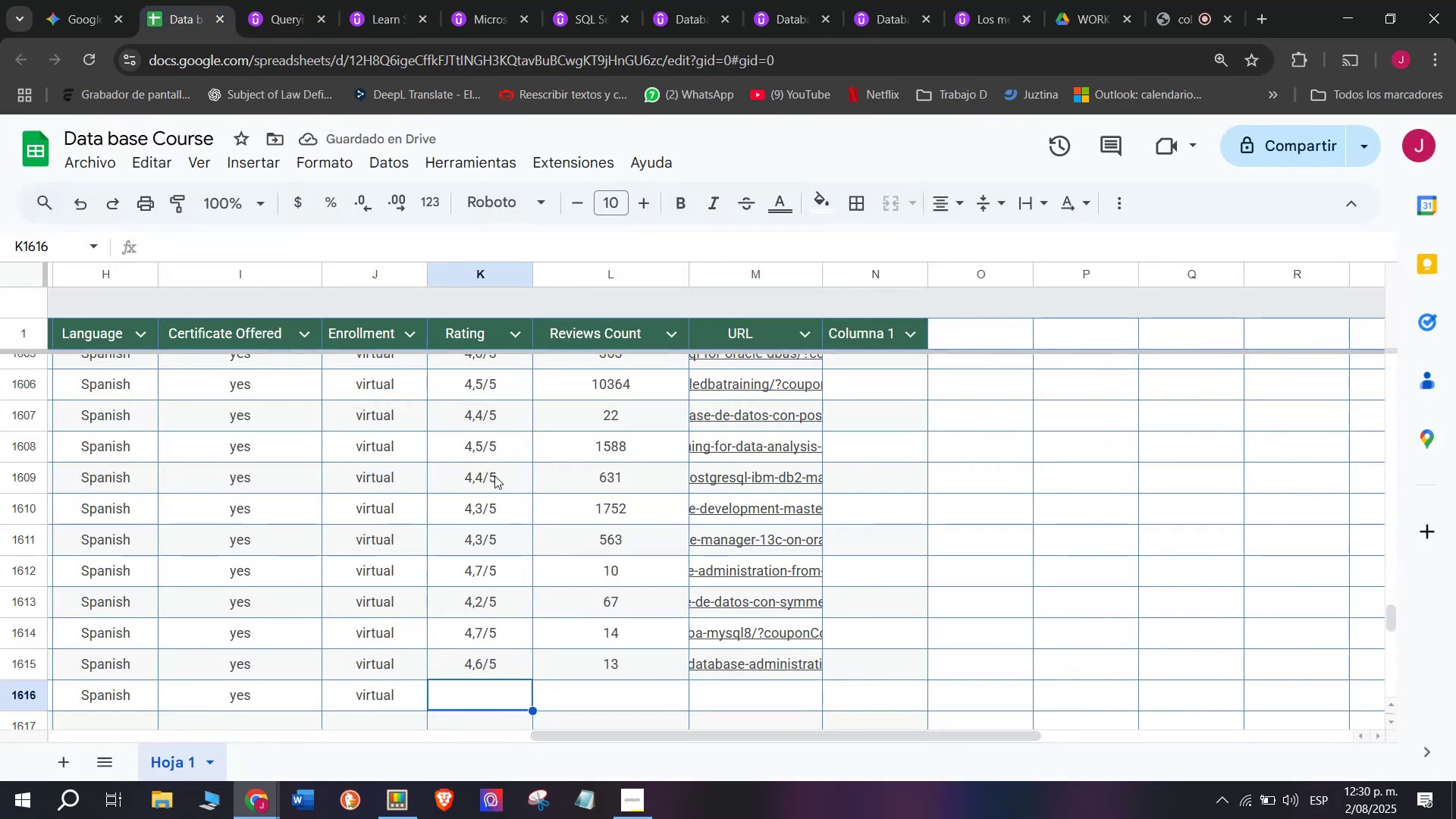 
left_click([504, 471])
 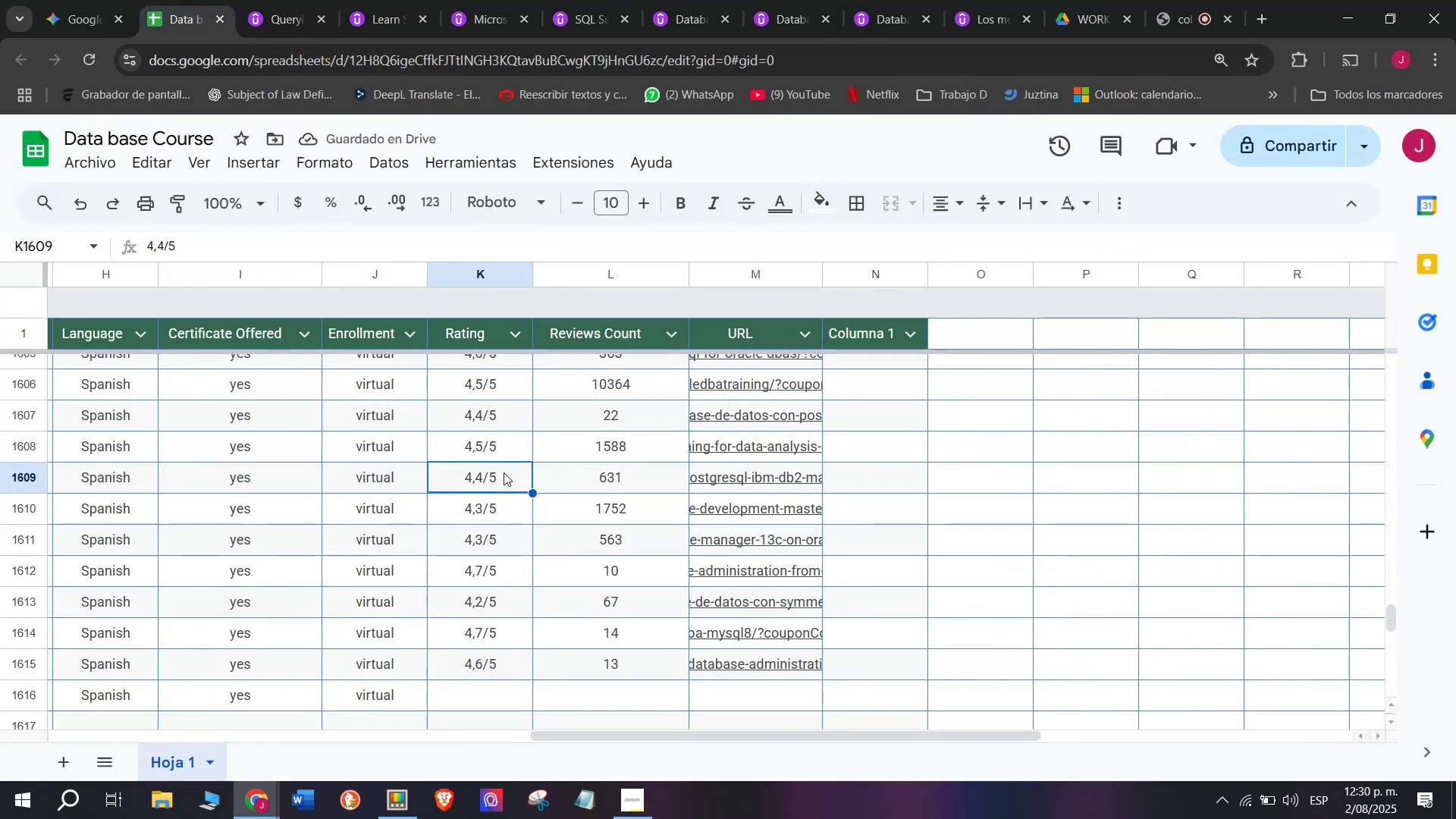 
key(Break)
 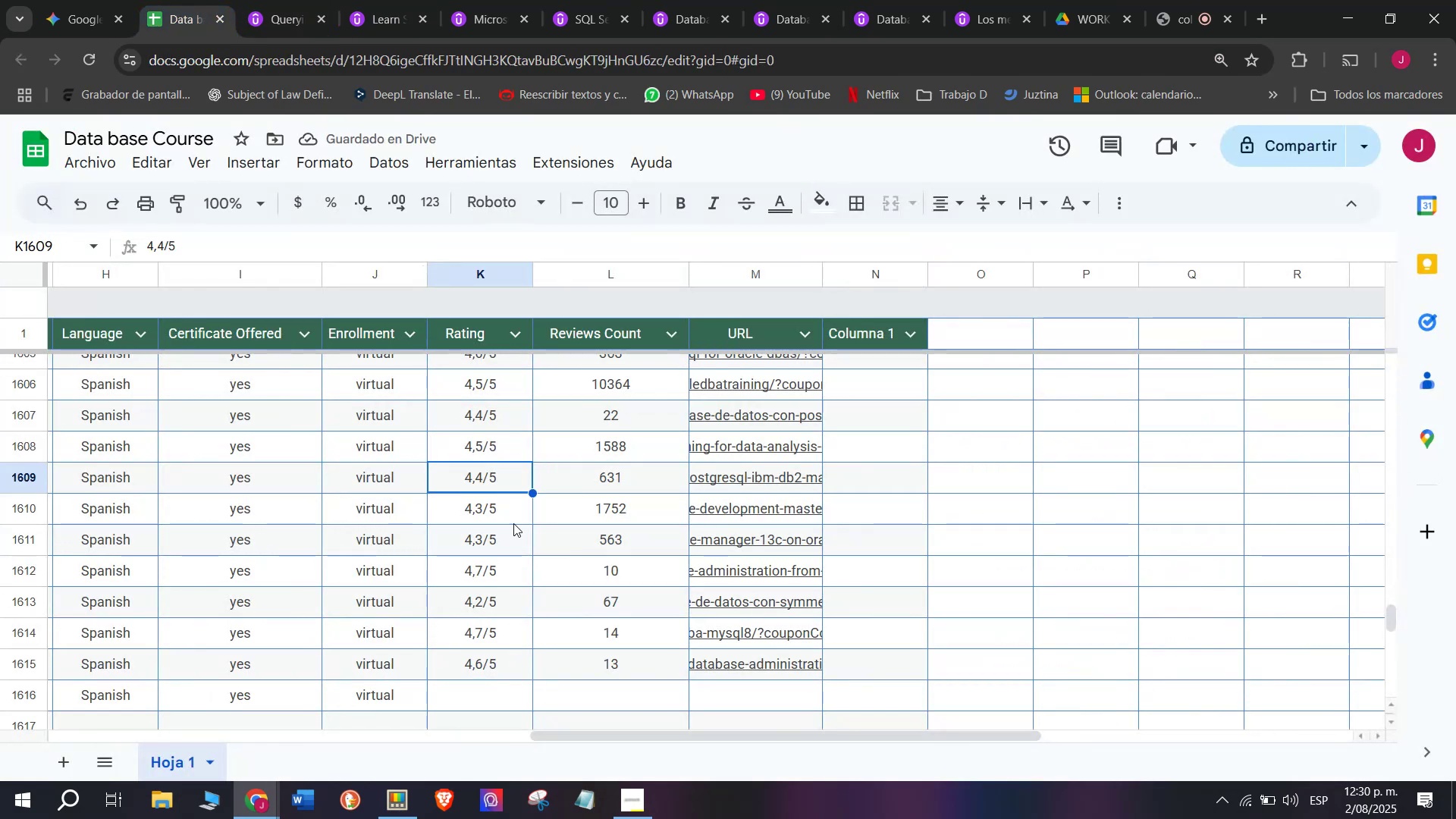 
key(Control+ControlLeft)
 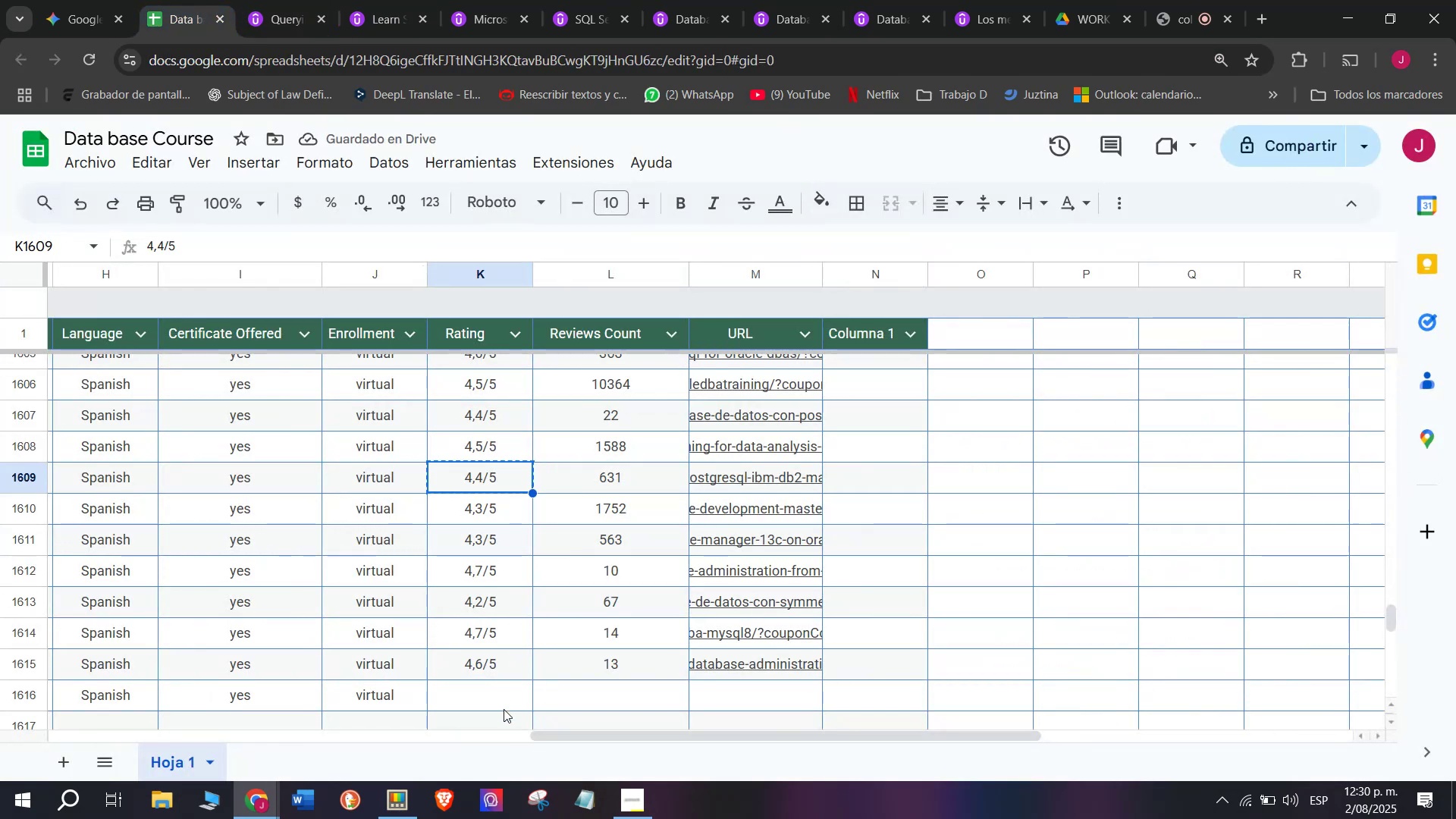 
key(Control+C)
 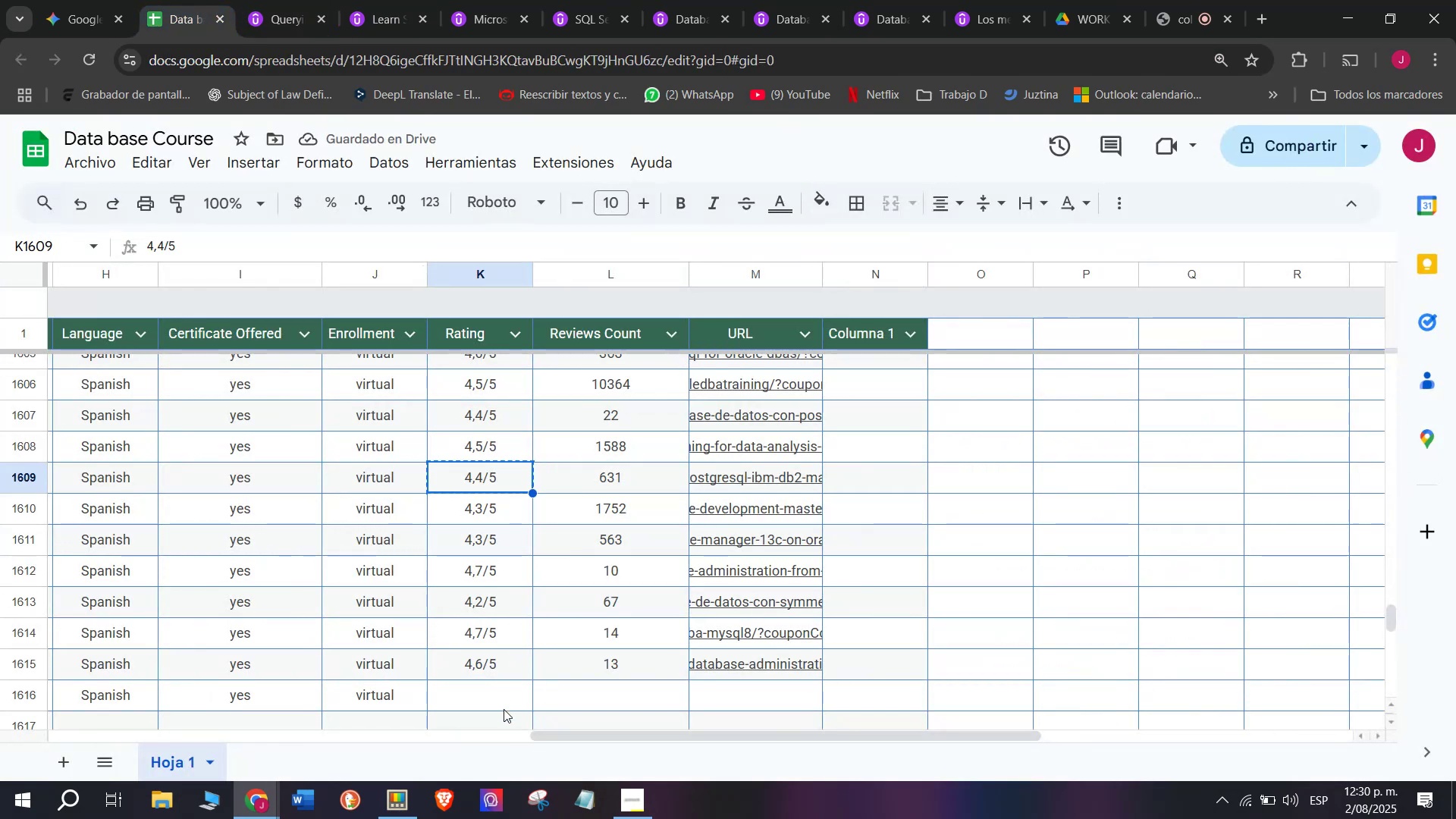 
left_click([504, 709])
 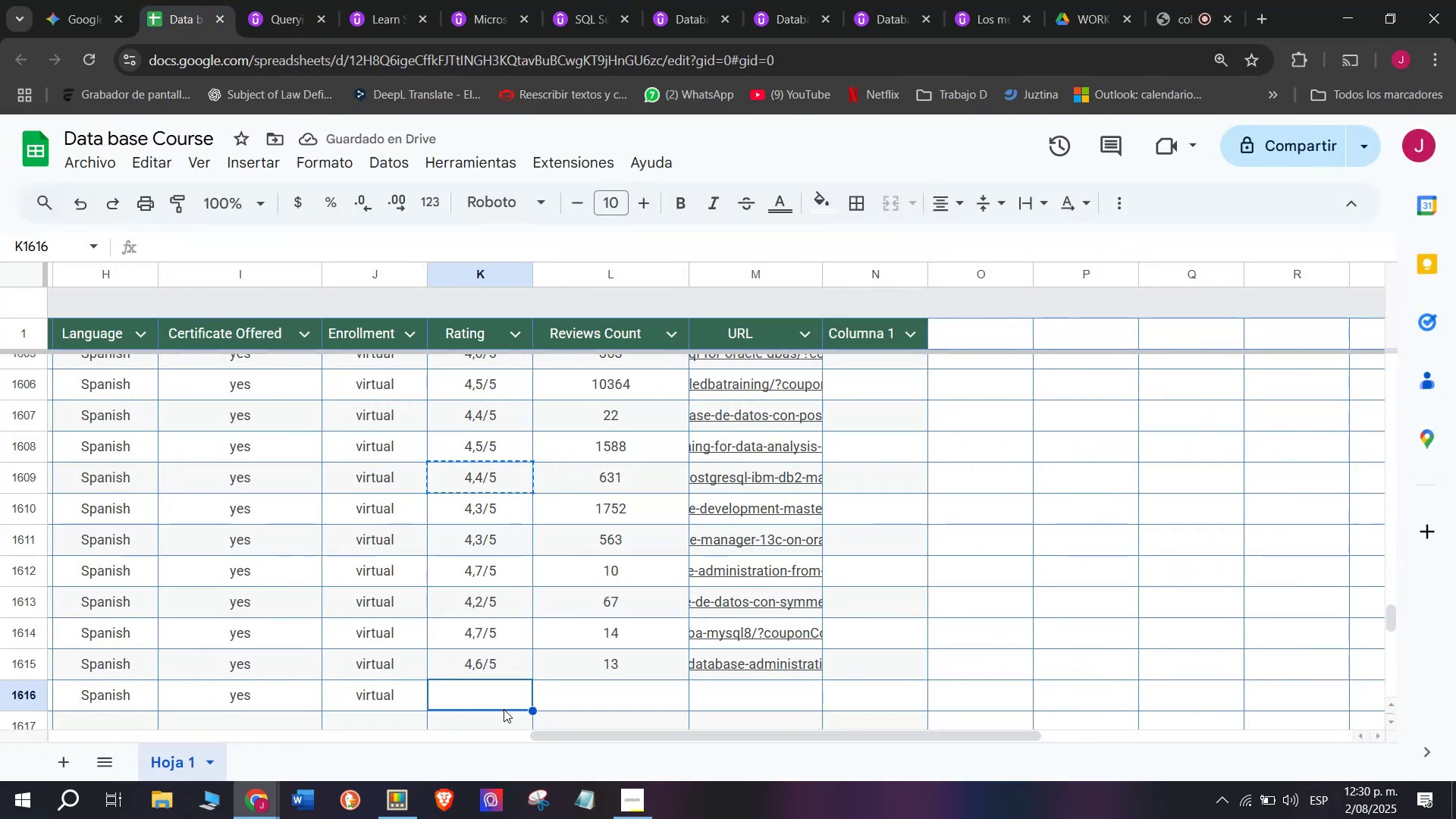 
key(Z)
 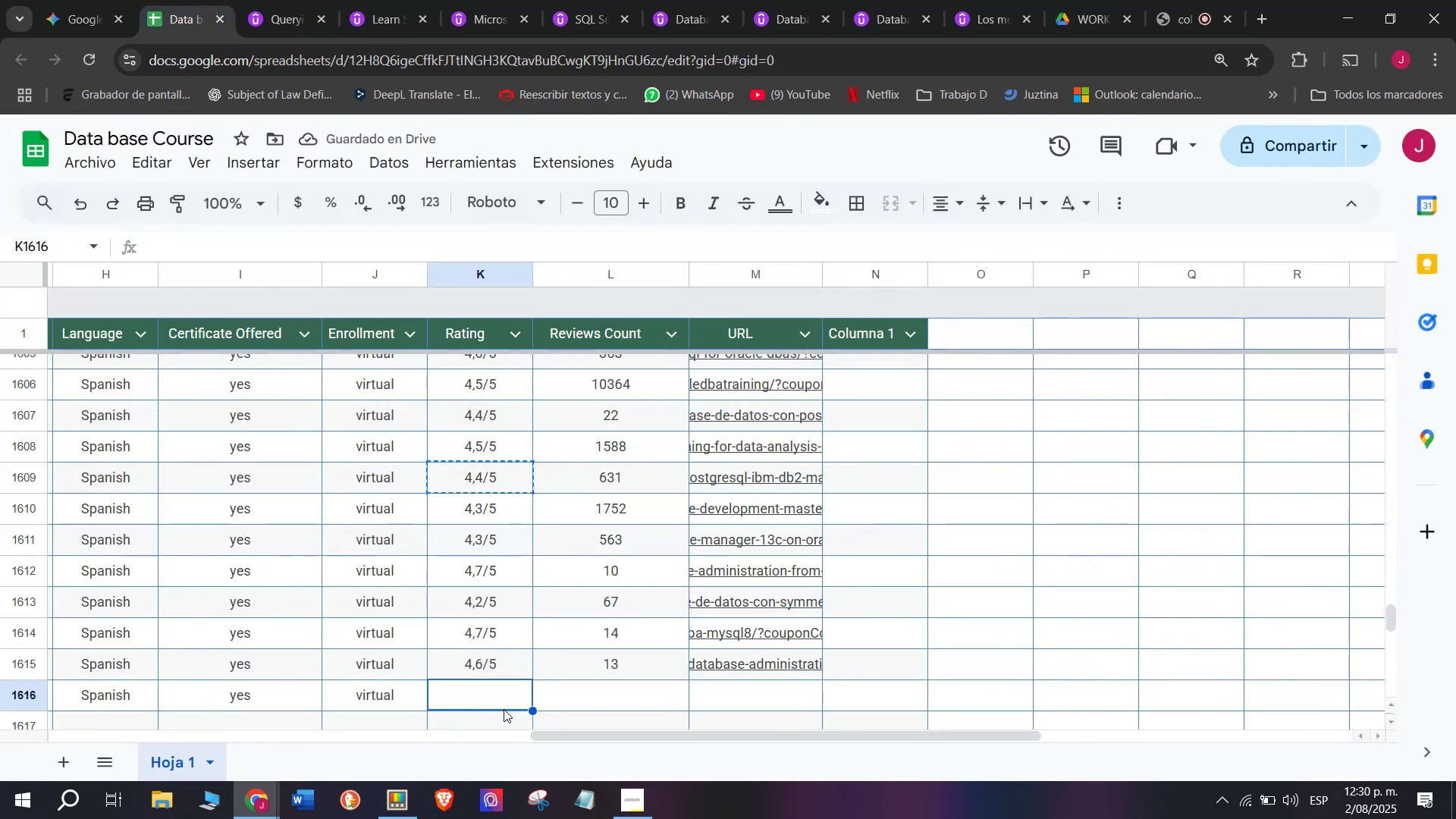 
key(Control+ControlLeft)
 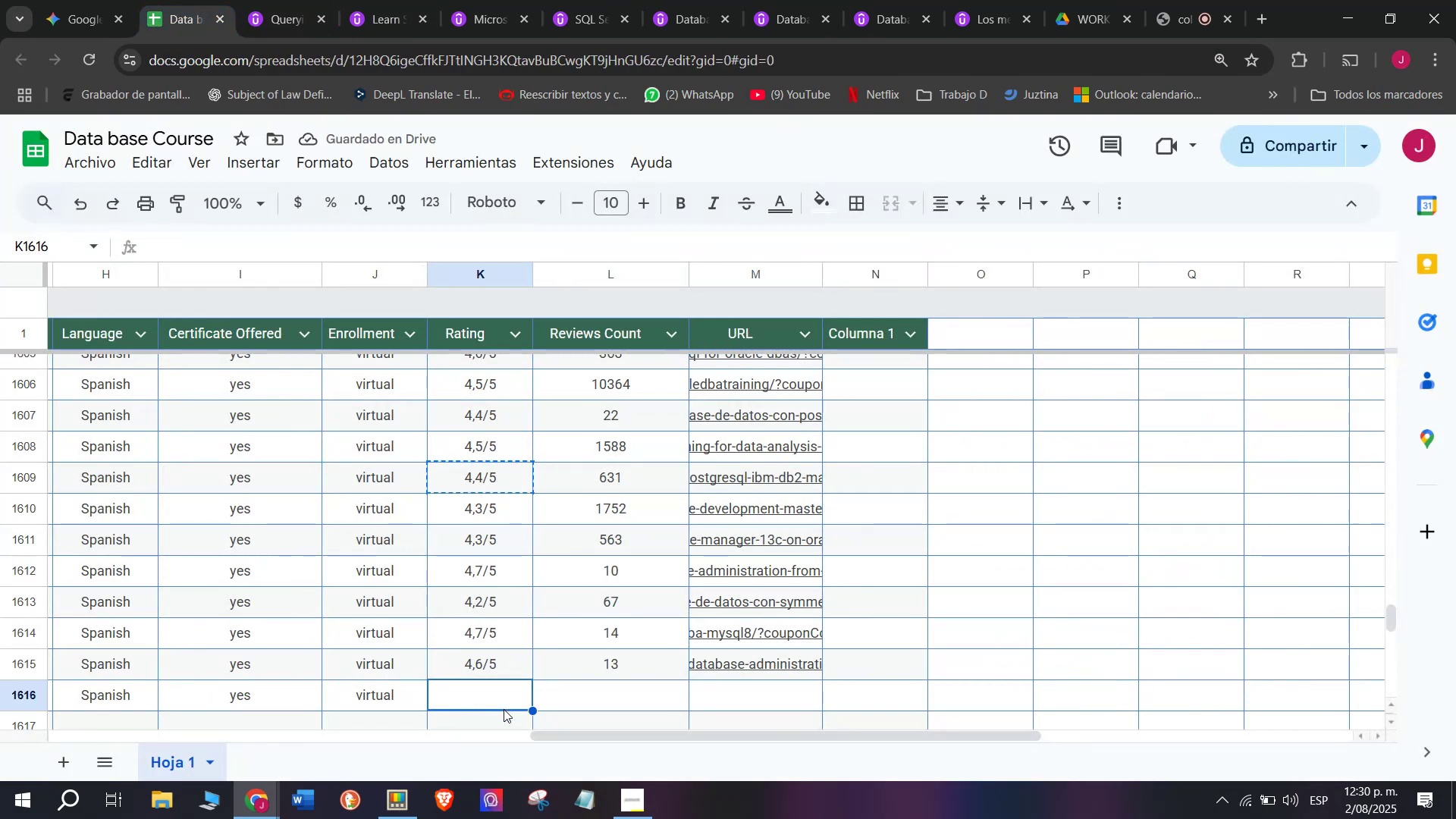 
key(Control+V)
 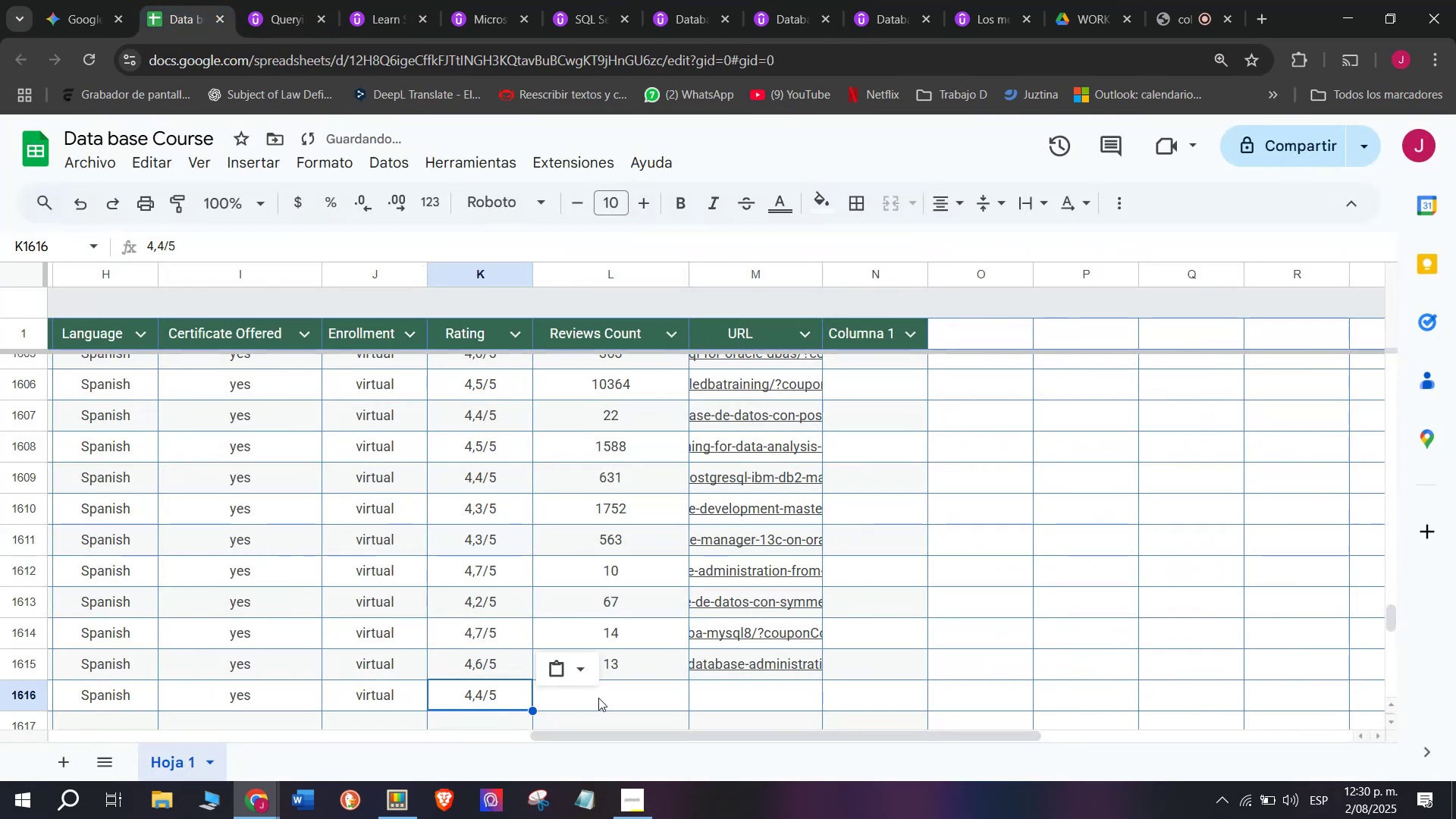 
left_click([598, 697])
 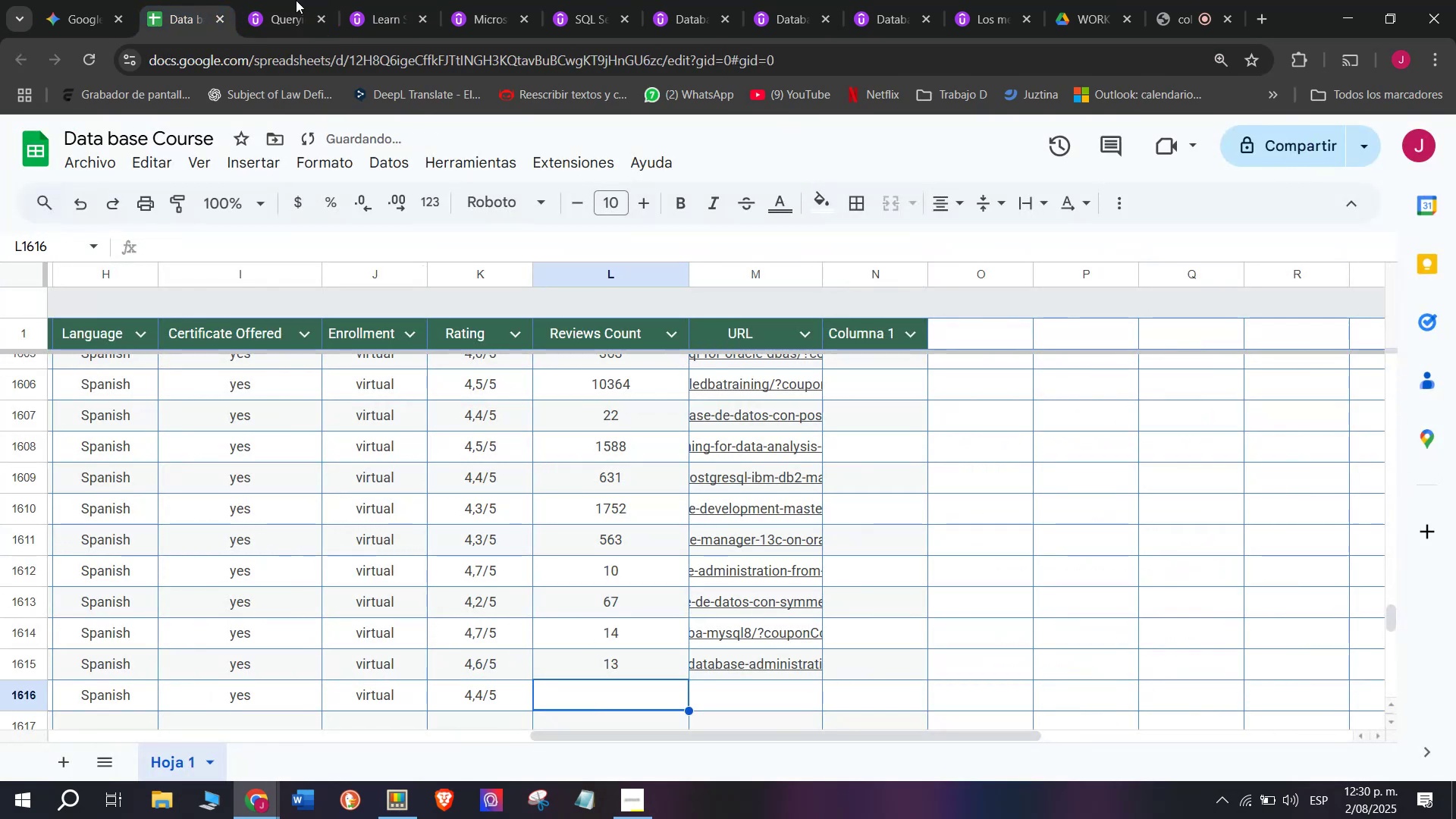 
left_click([293, 0])
 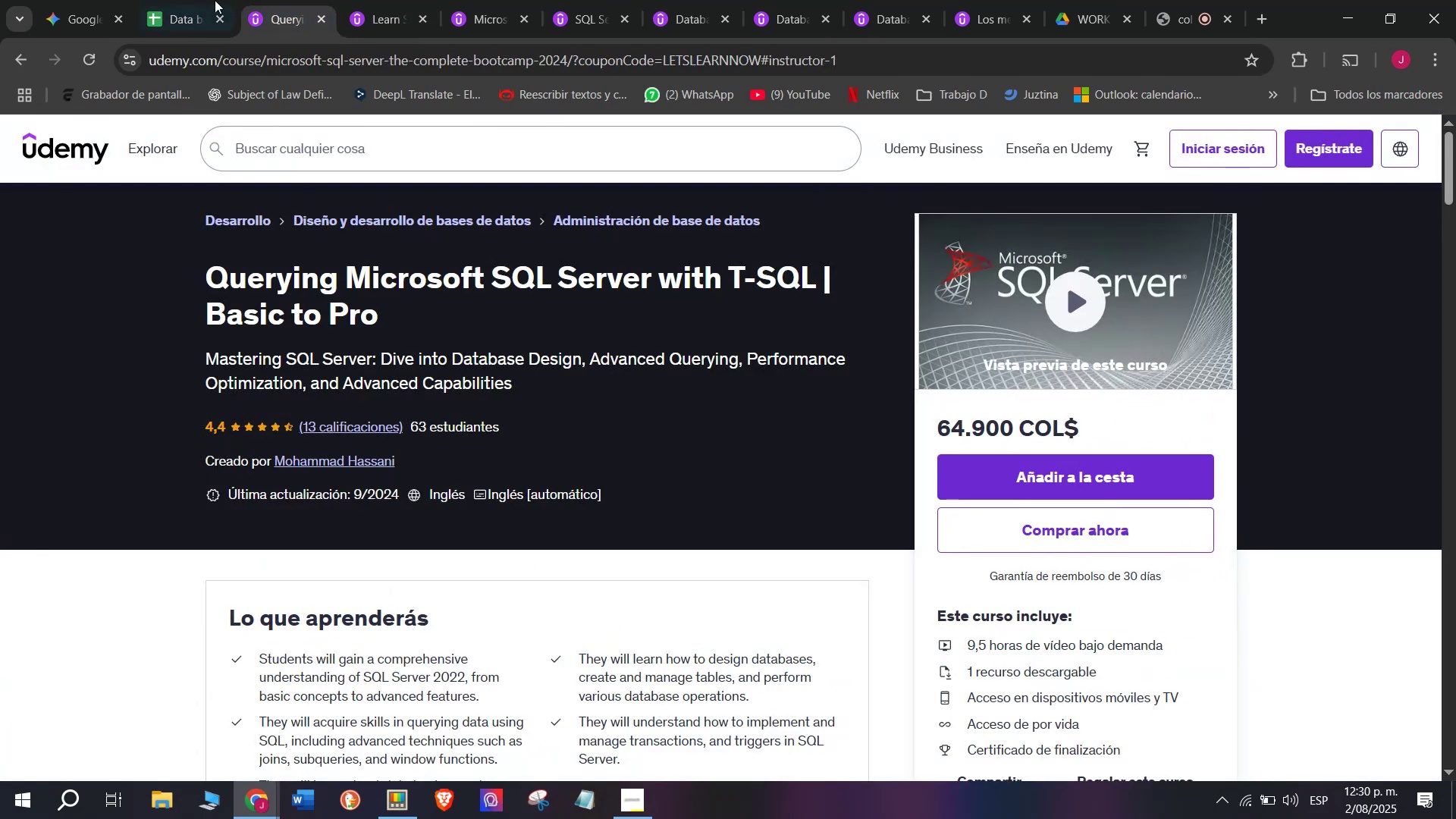 
left_click([204, 0])
 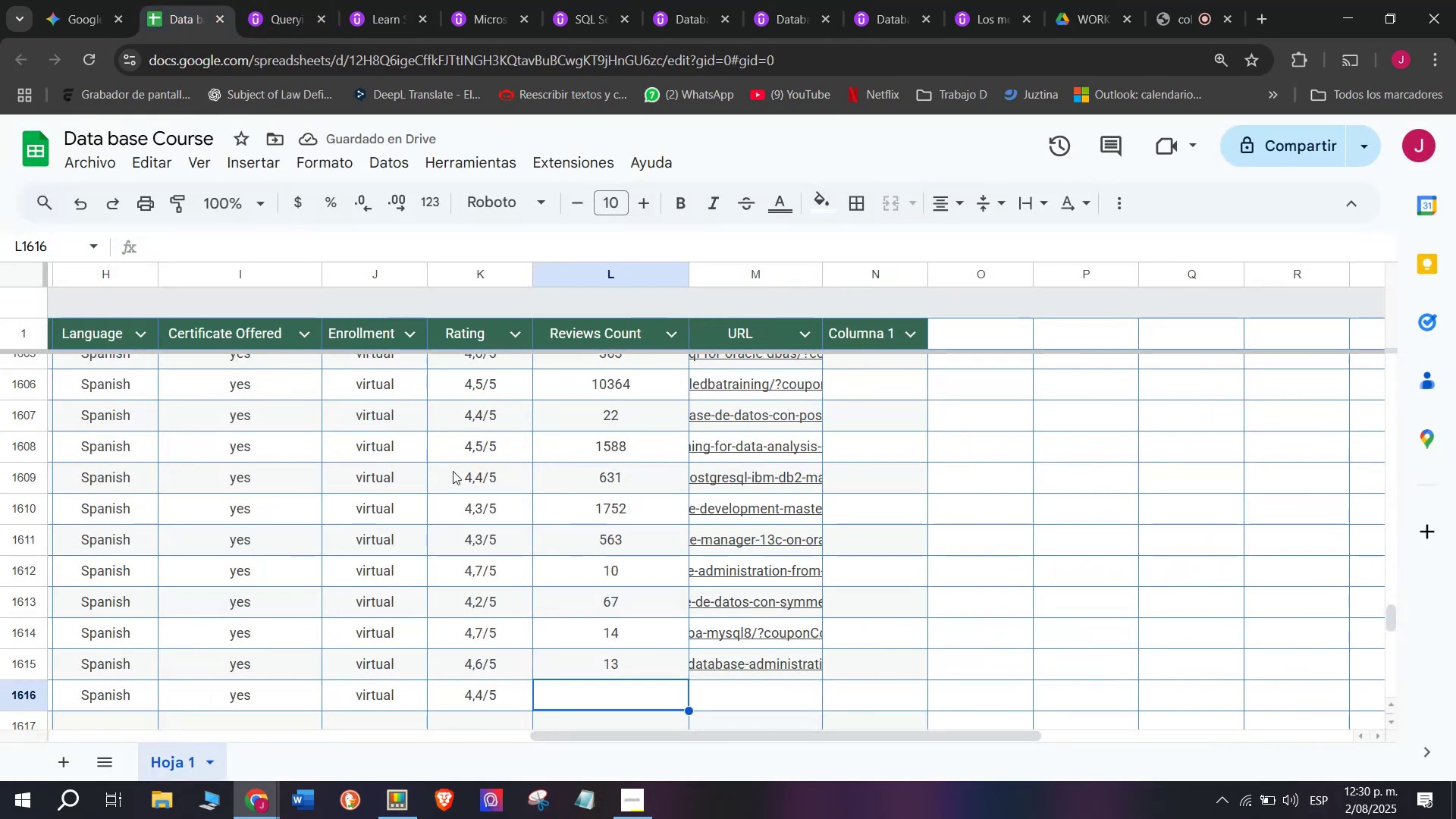 
type(13)
 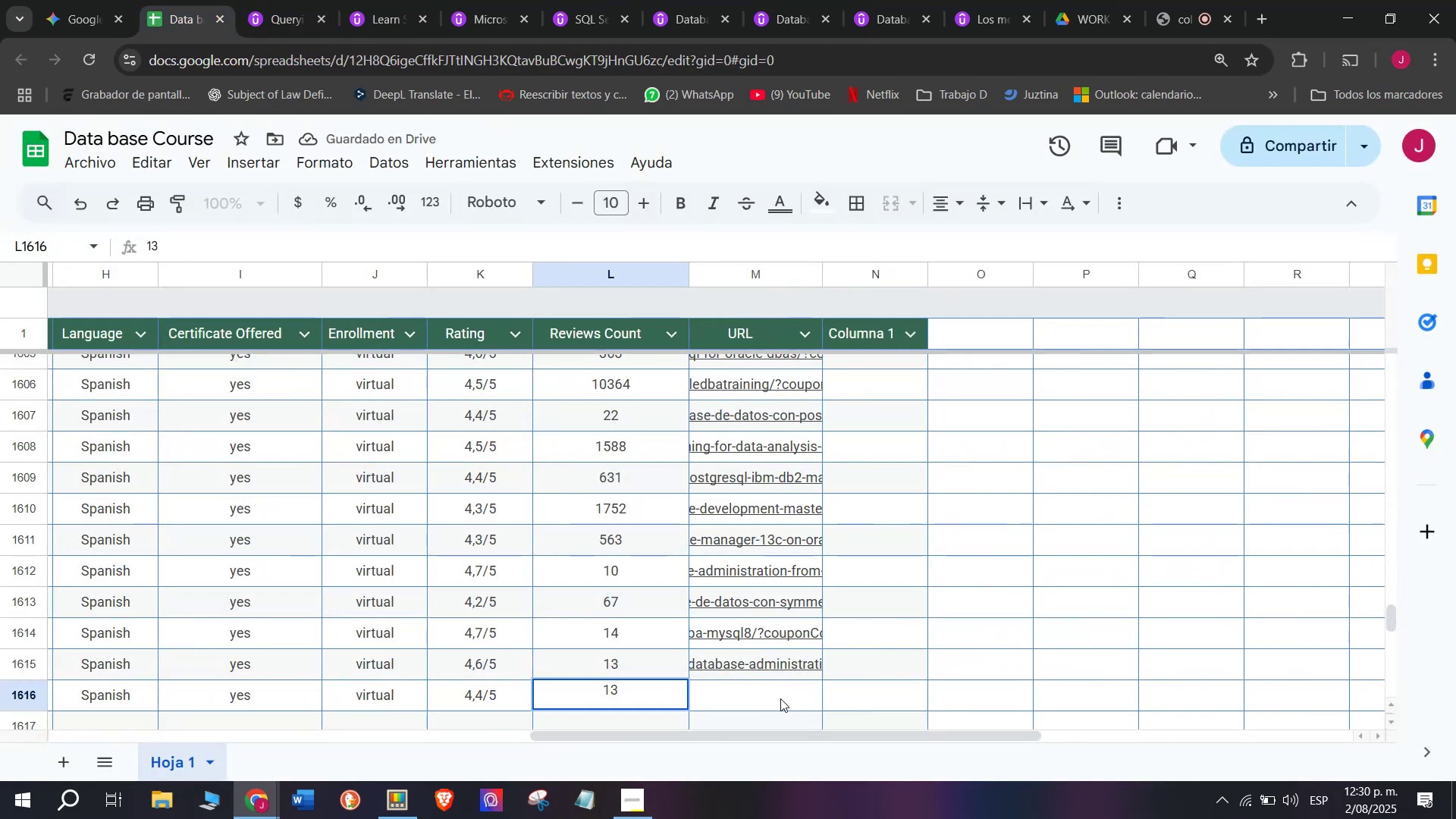 
left_click([783, 699])
 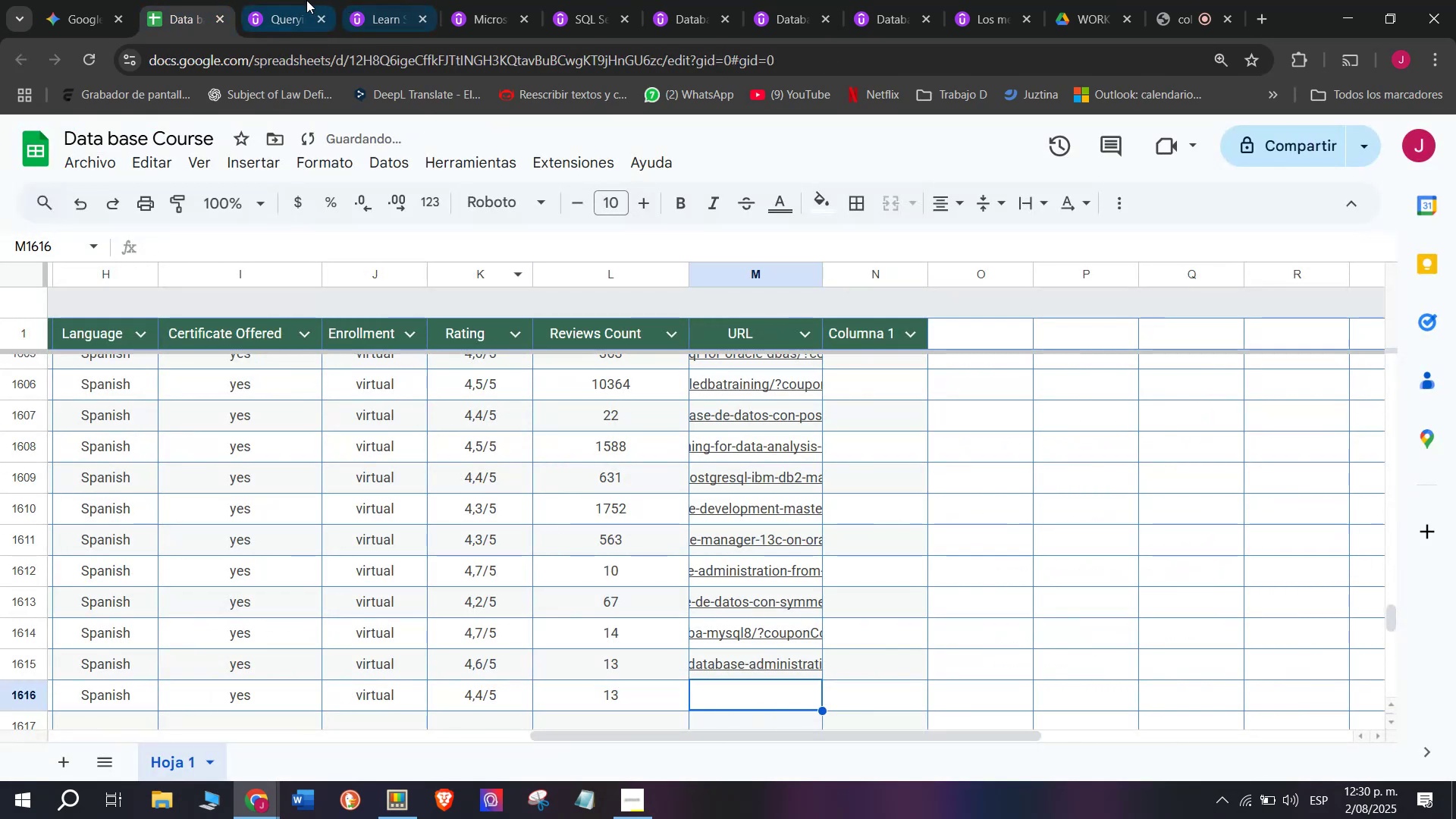 
left_click([306, 0])
 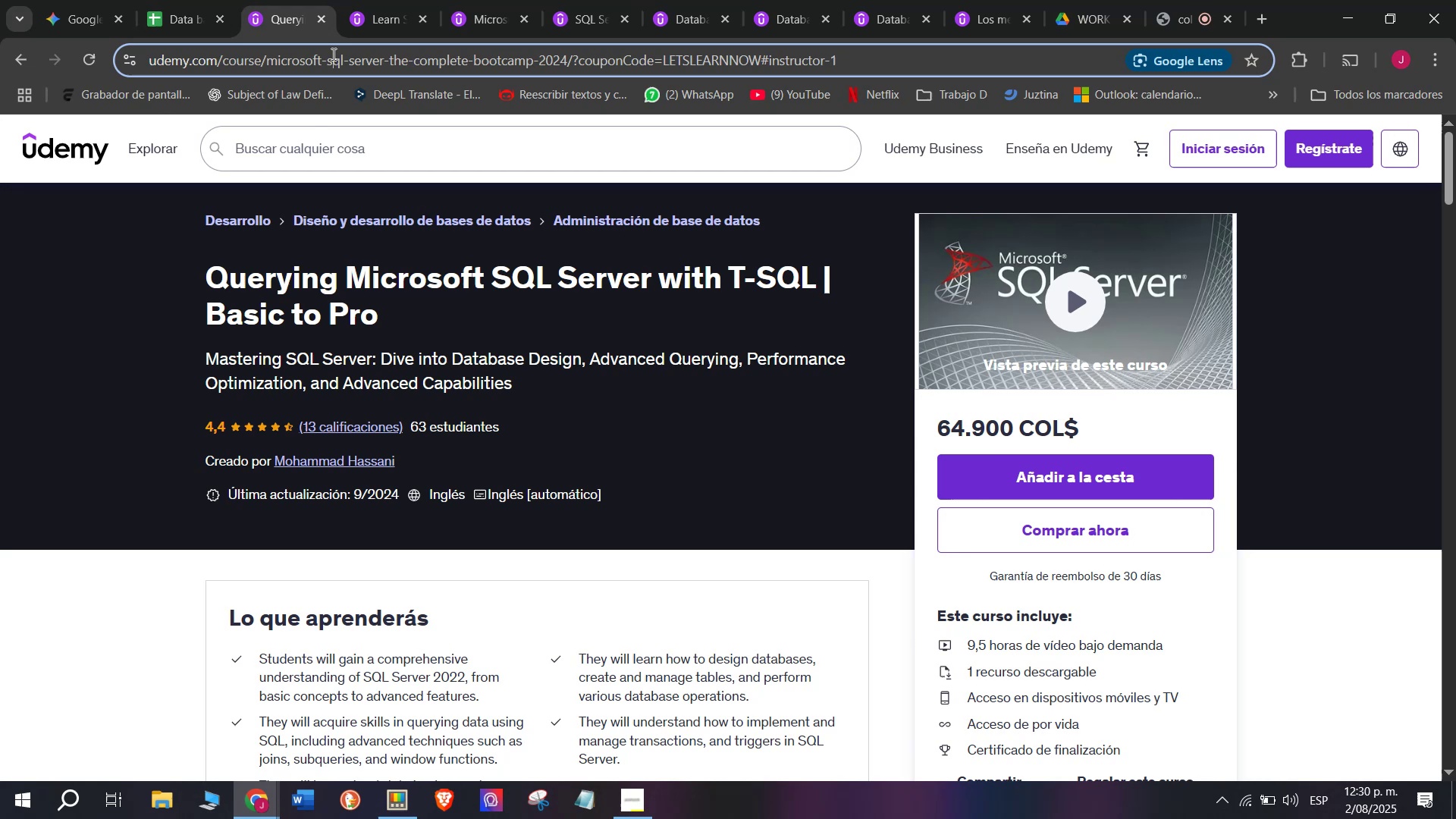 
double_click([332, 54])
 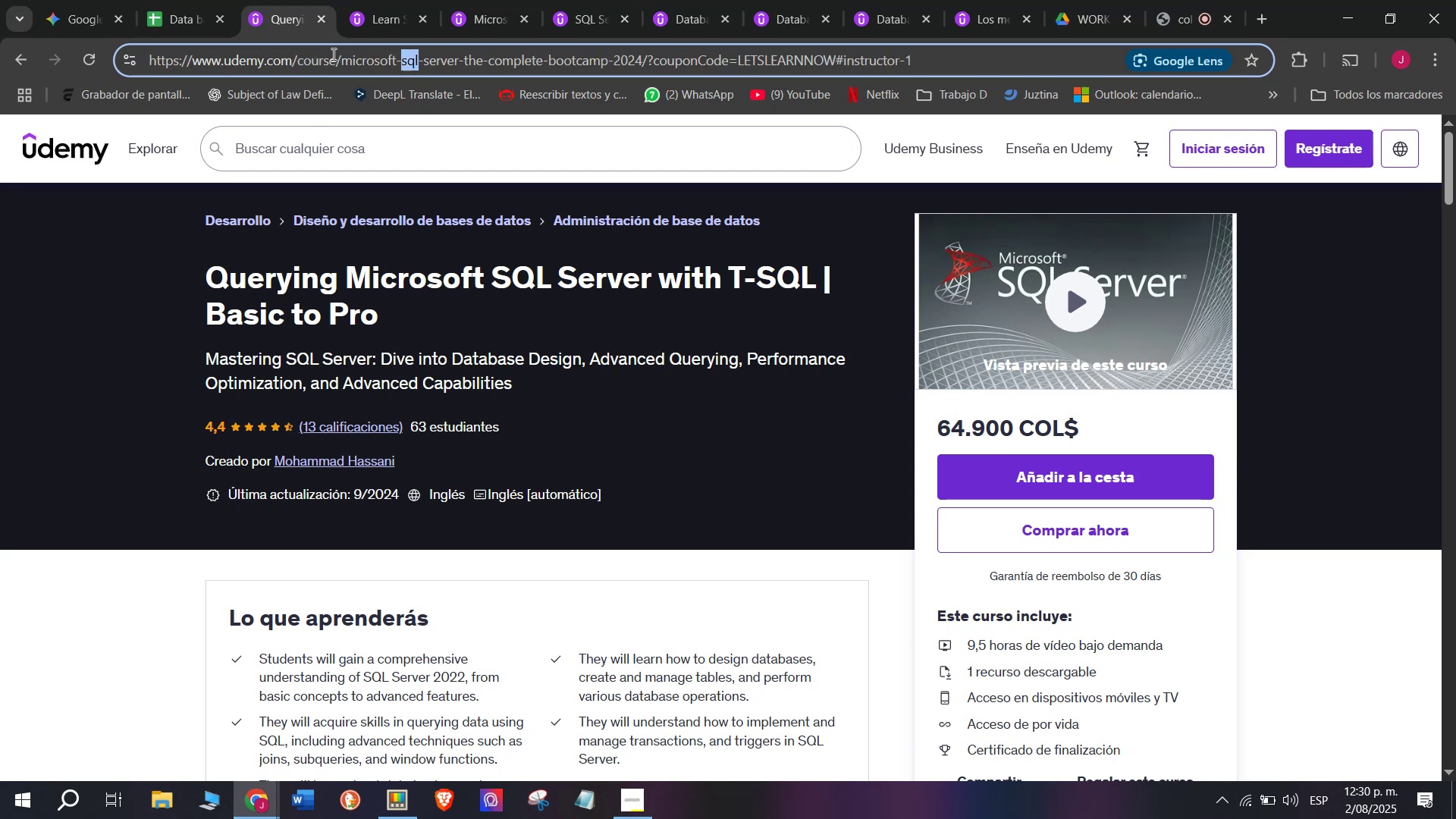 
triple_click([332, 54])
 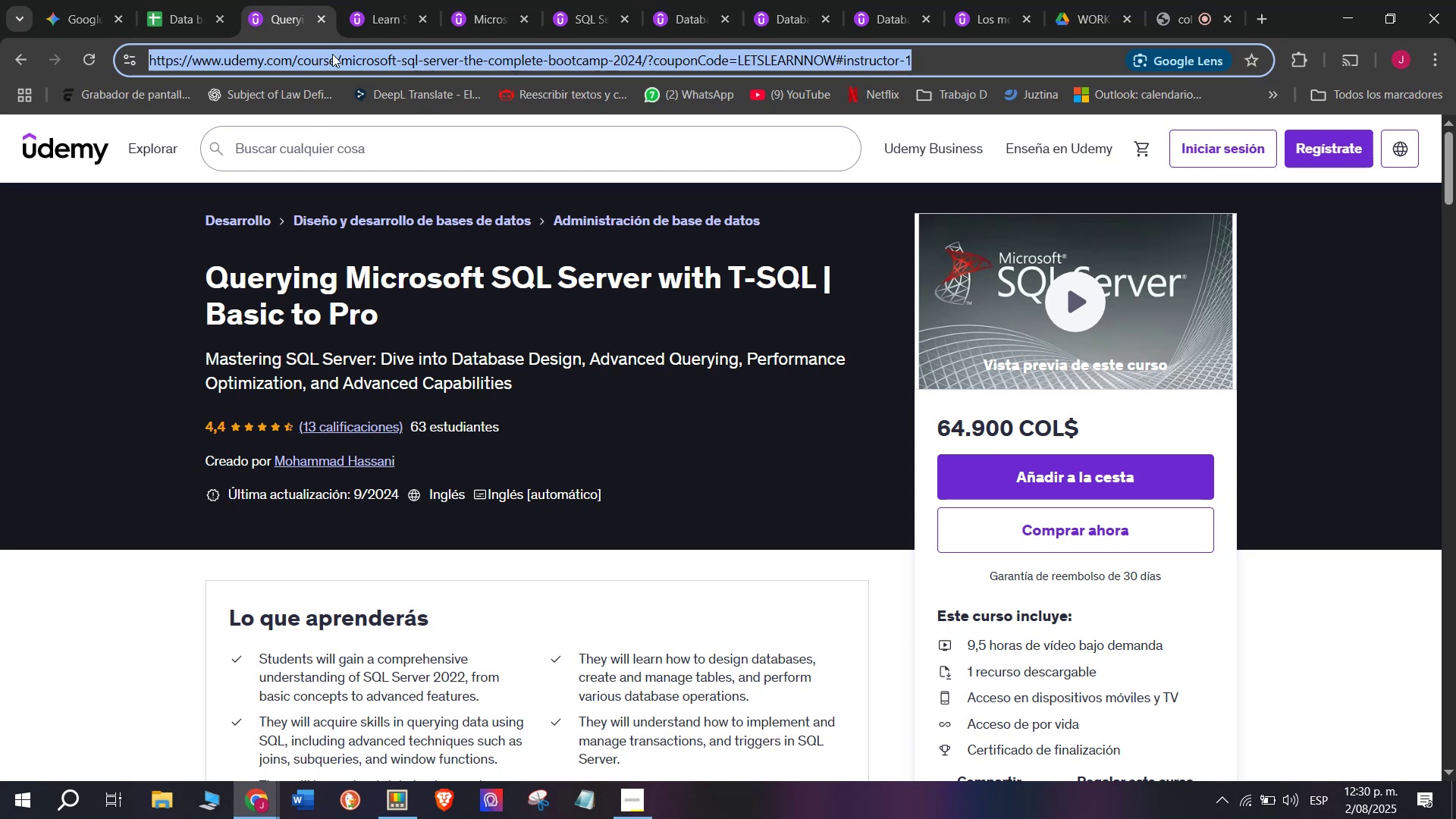 
key(Break)
 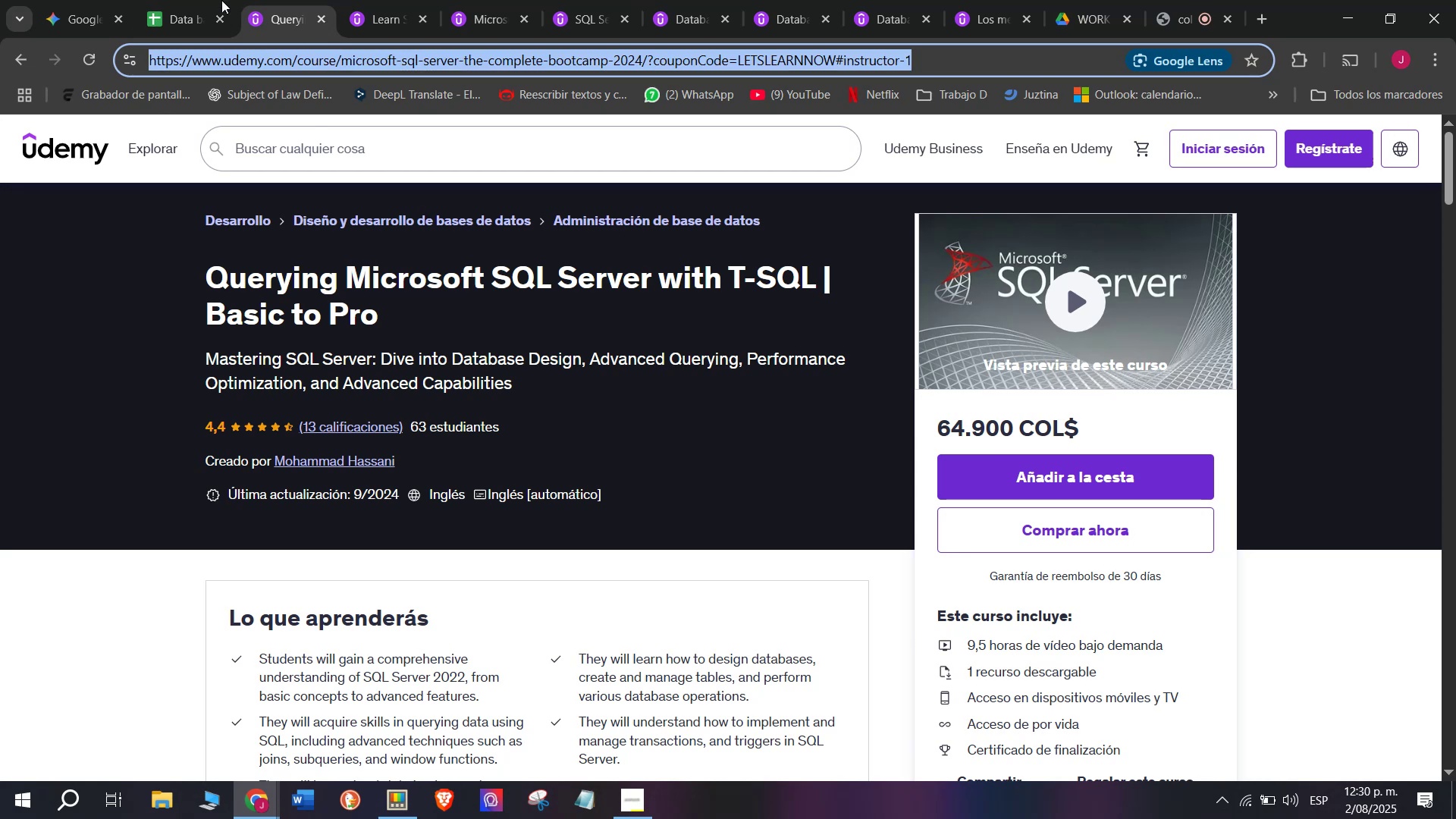 
key(Control+ControlLeft)
 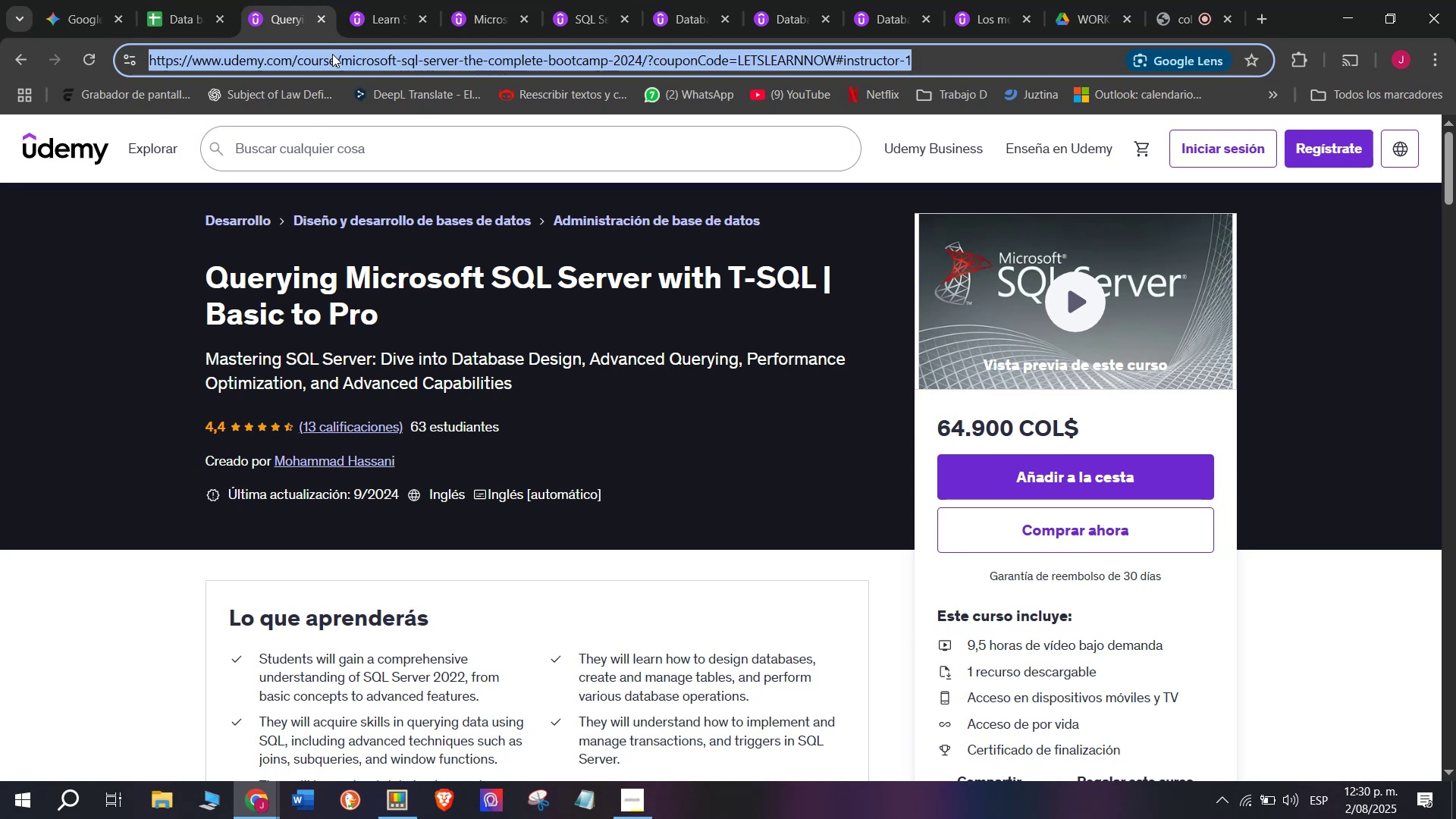 
key(Control+C)
 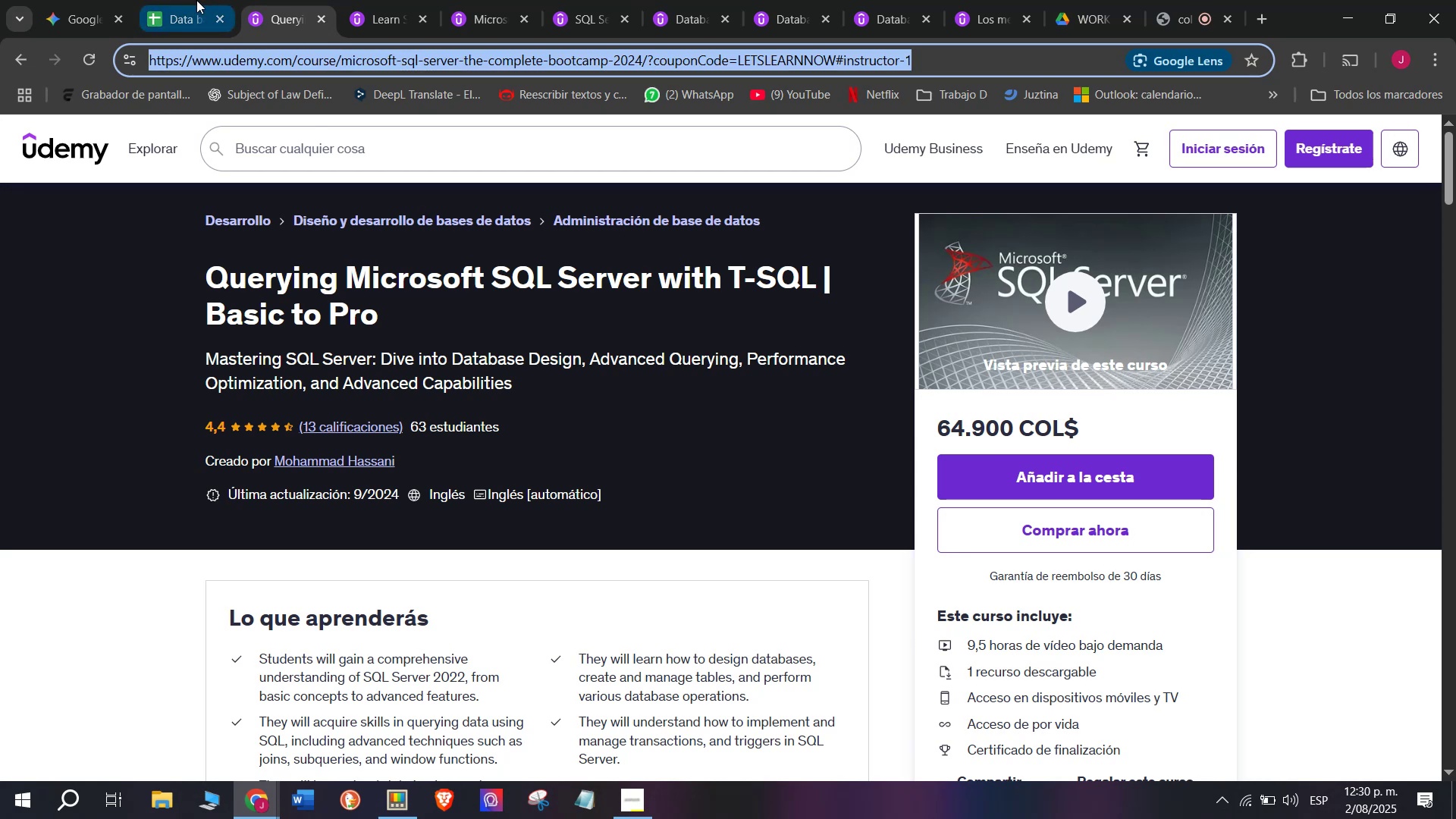 
left_click([196, 0])
 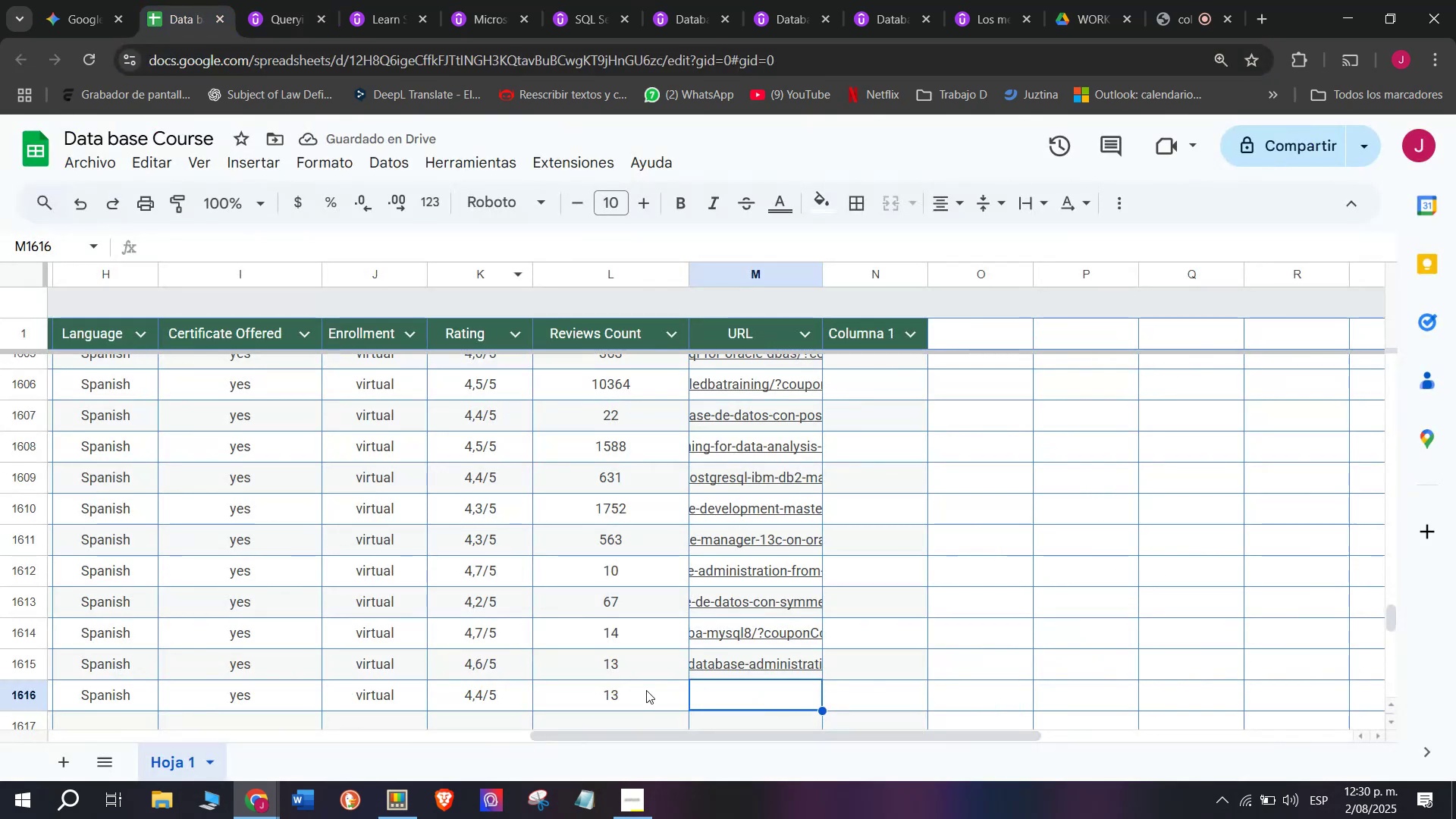 
key(Z)
 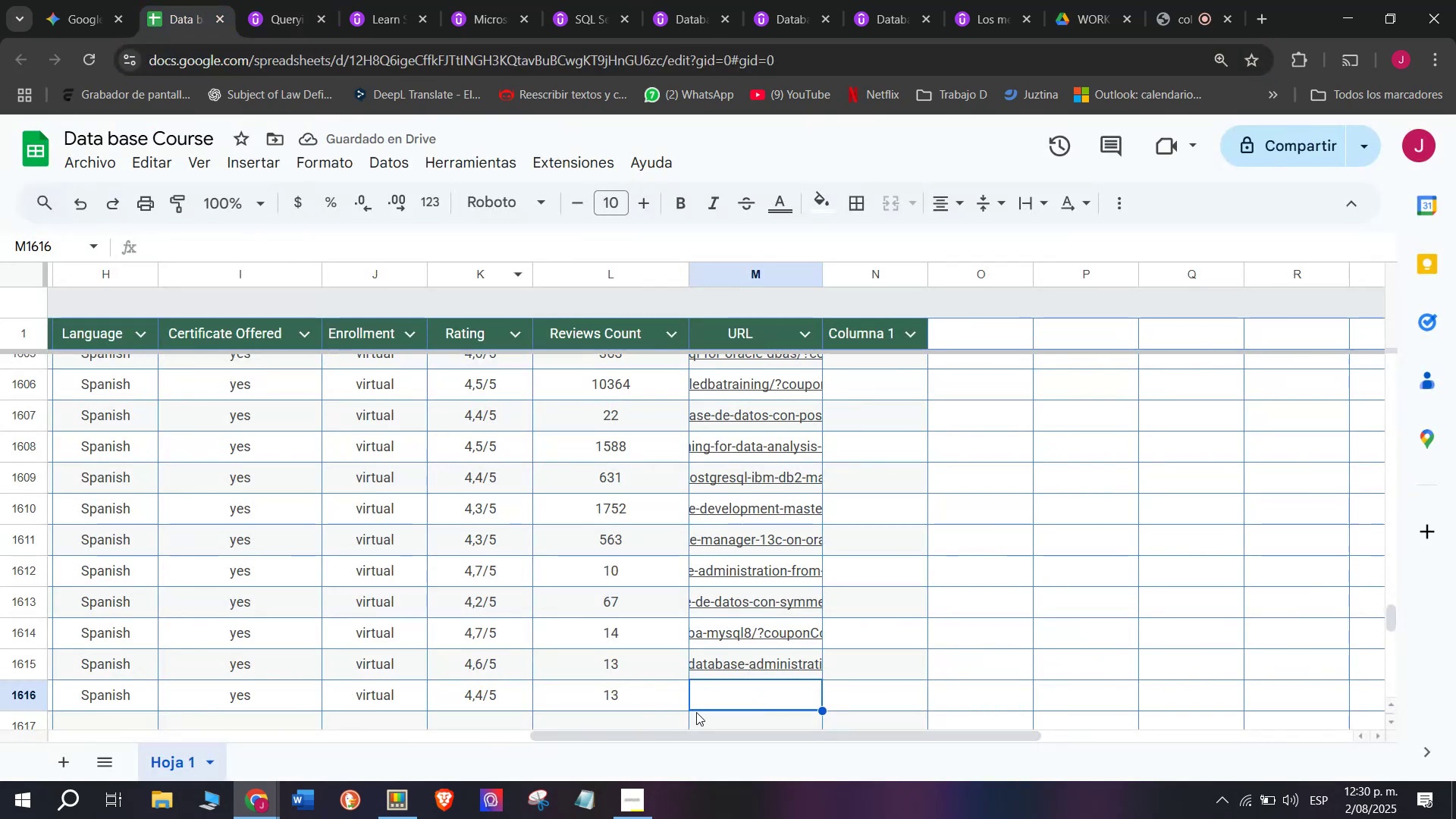 
key(Control+ControlLeft)
 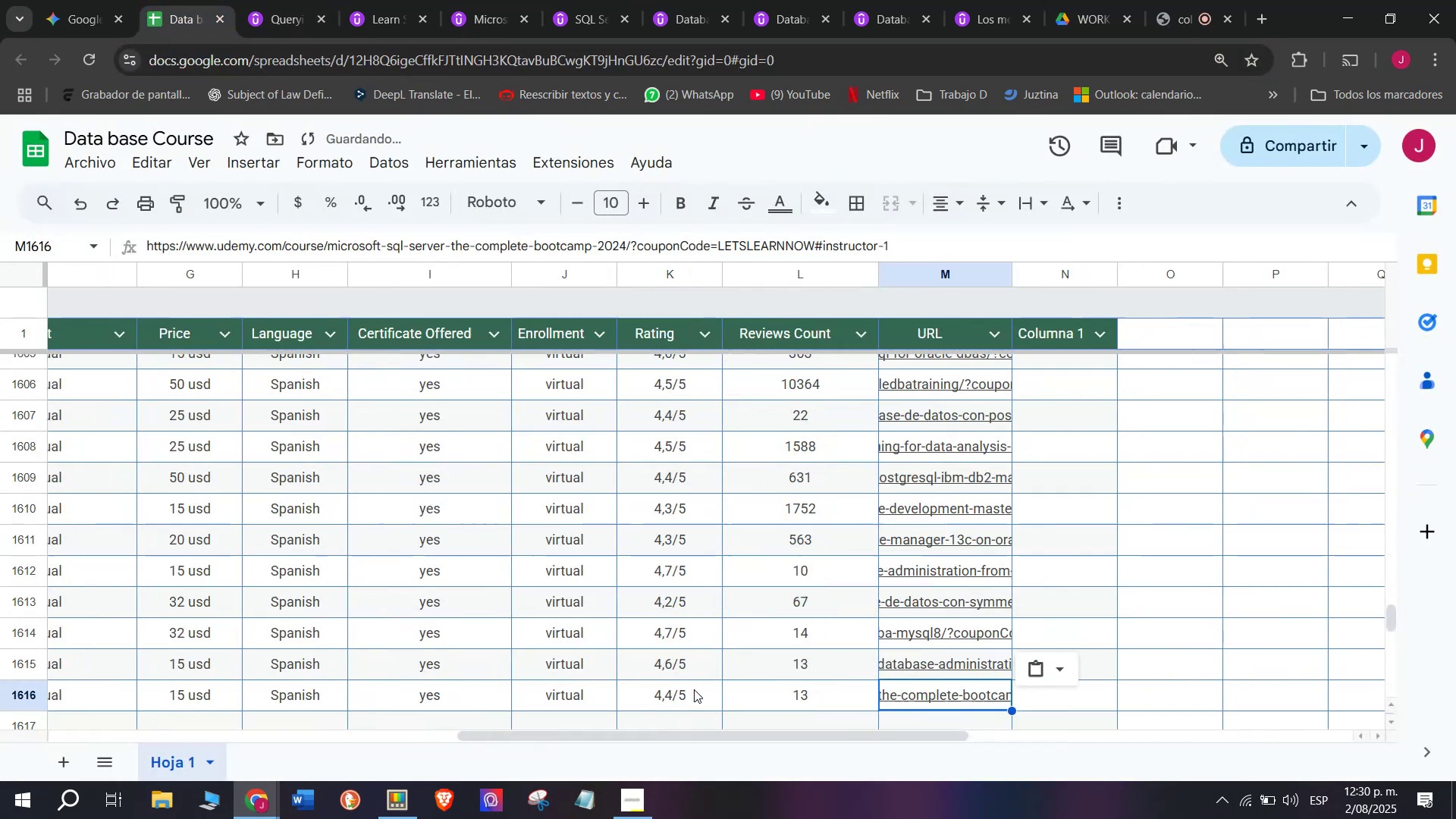 
key(Control+V)
 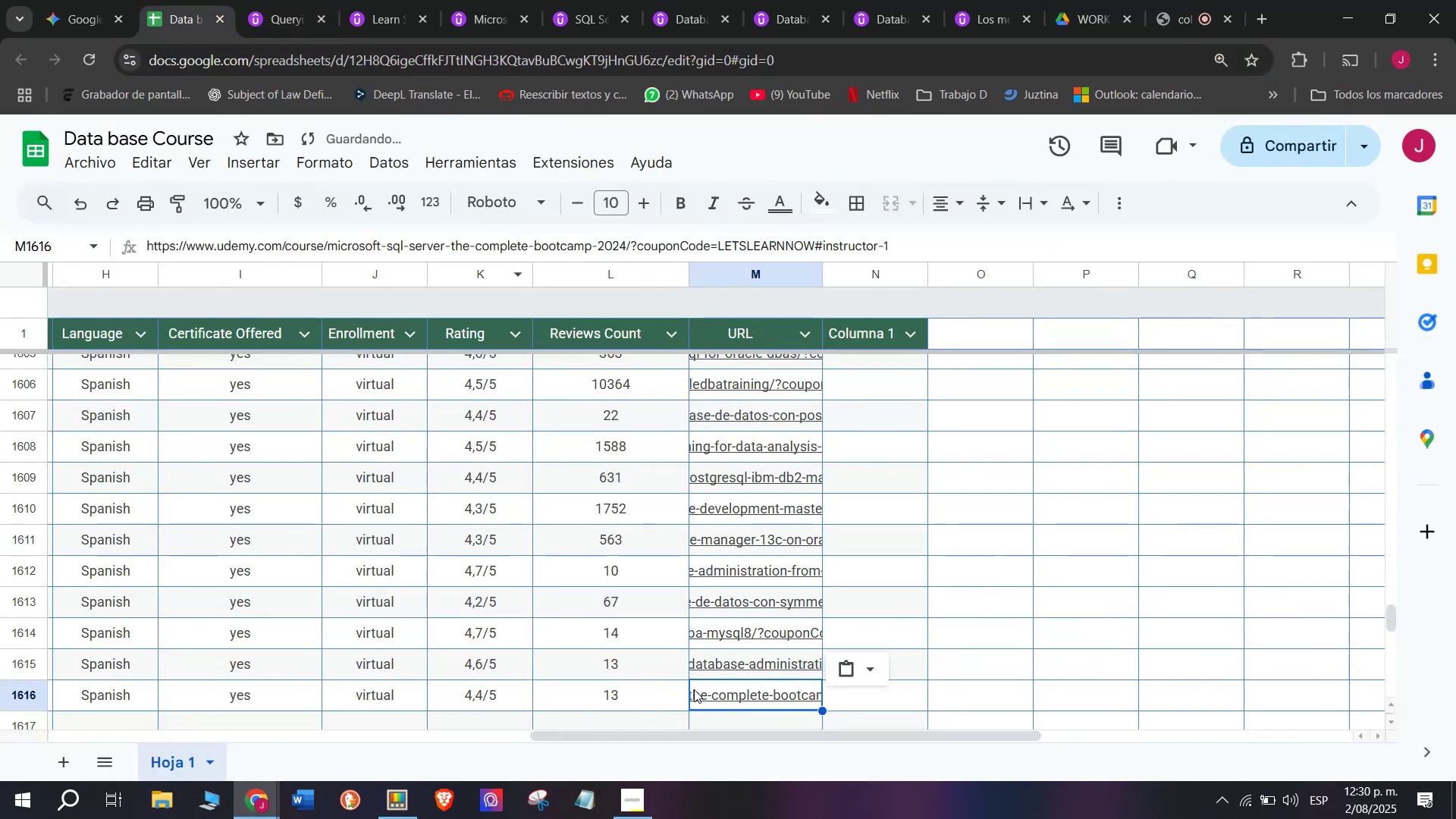 
scroll: coordinate [483, 672], scroll_direction: up, amount: 3.0
 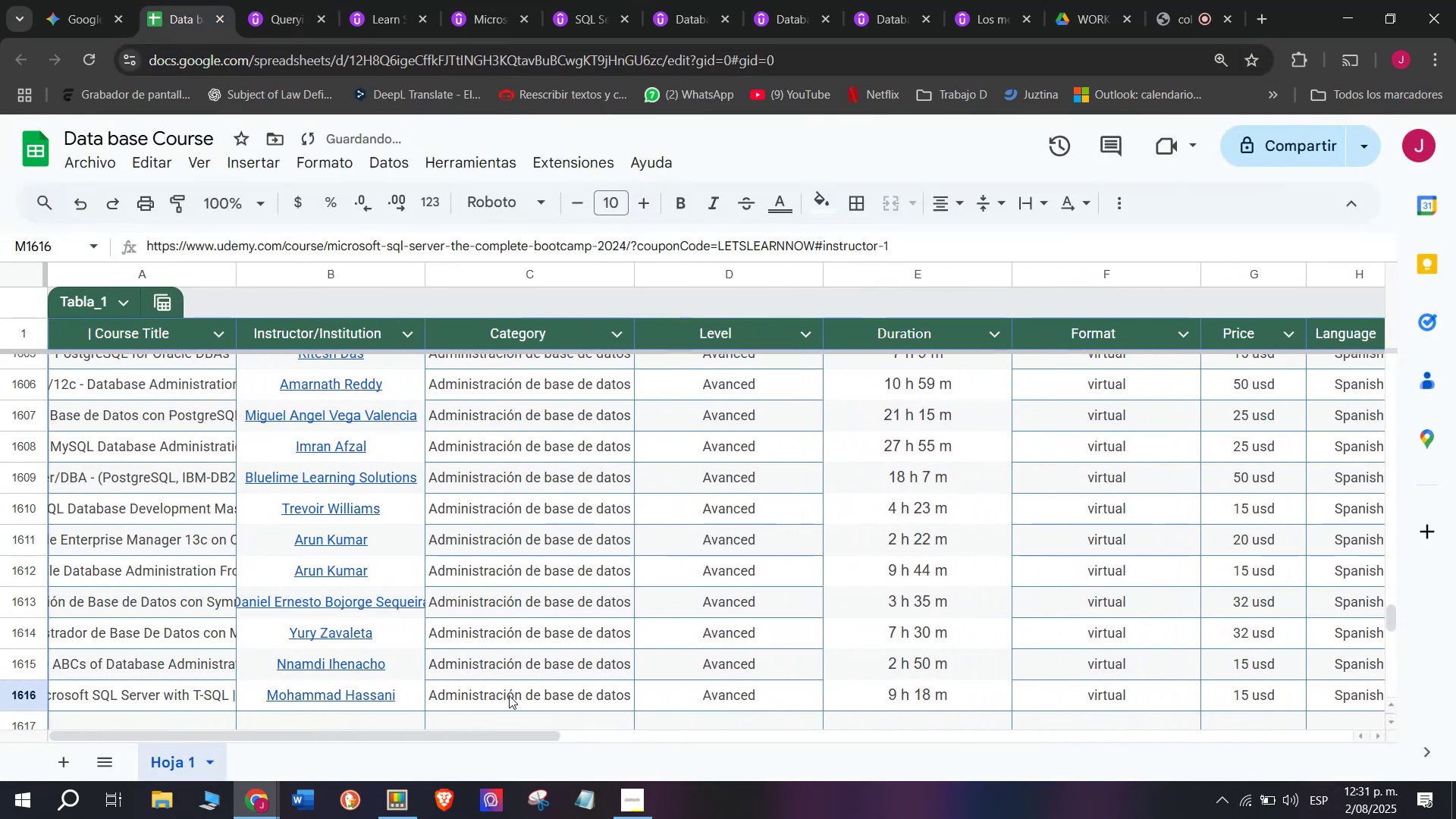 
left_click([509, 695])
 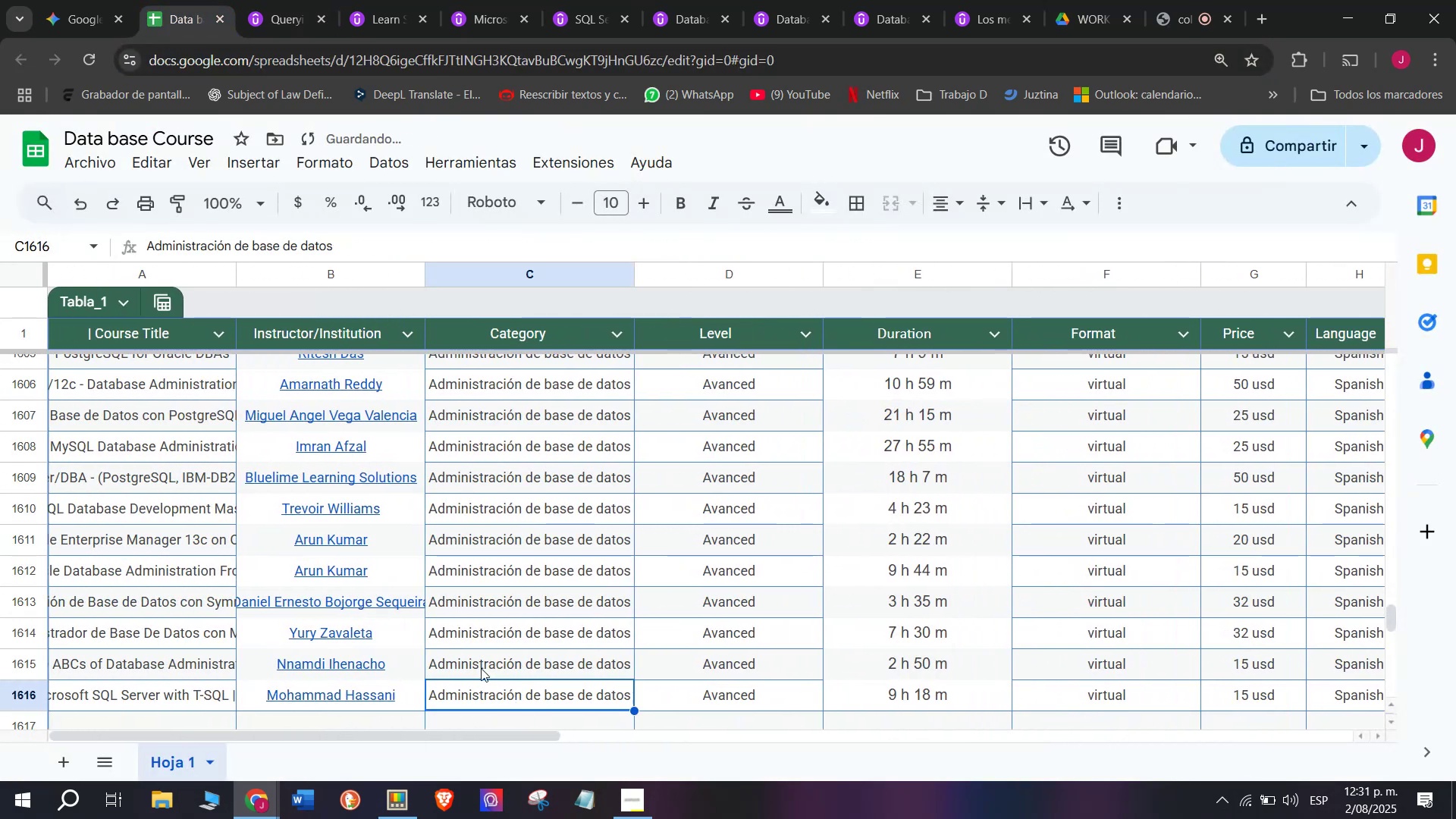 
scroll: coordinate [481, 667], scroll_direction: down, amount: 1.0
 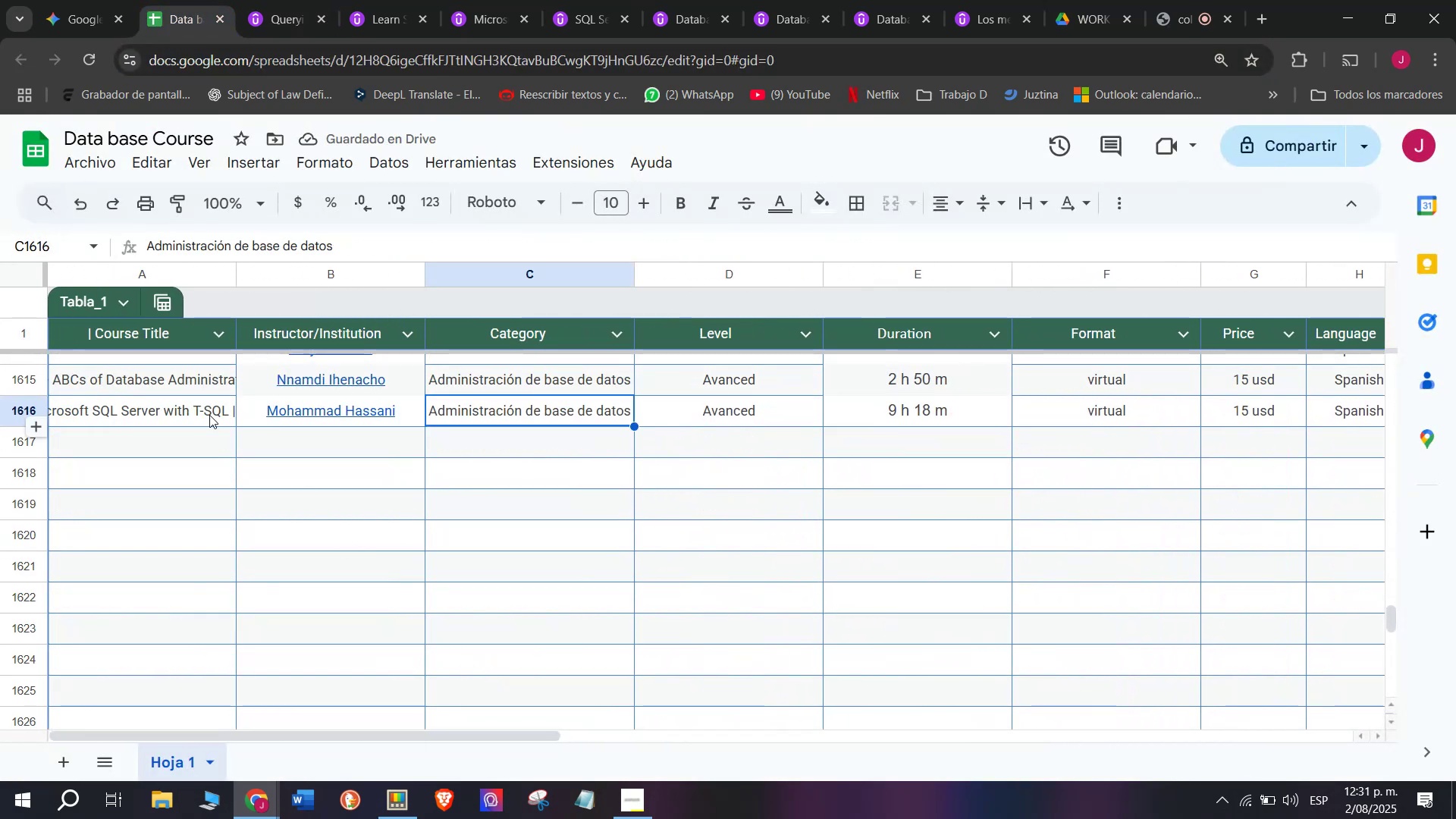 
left_click([190, 422])
 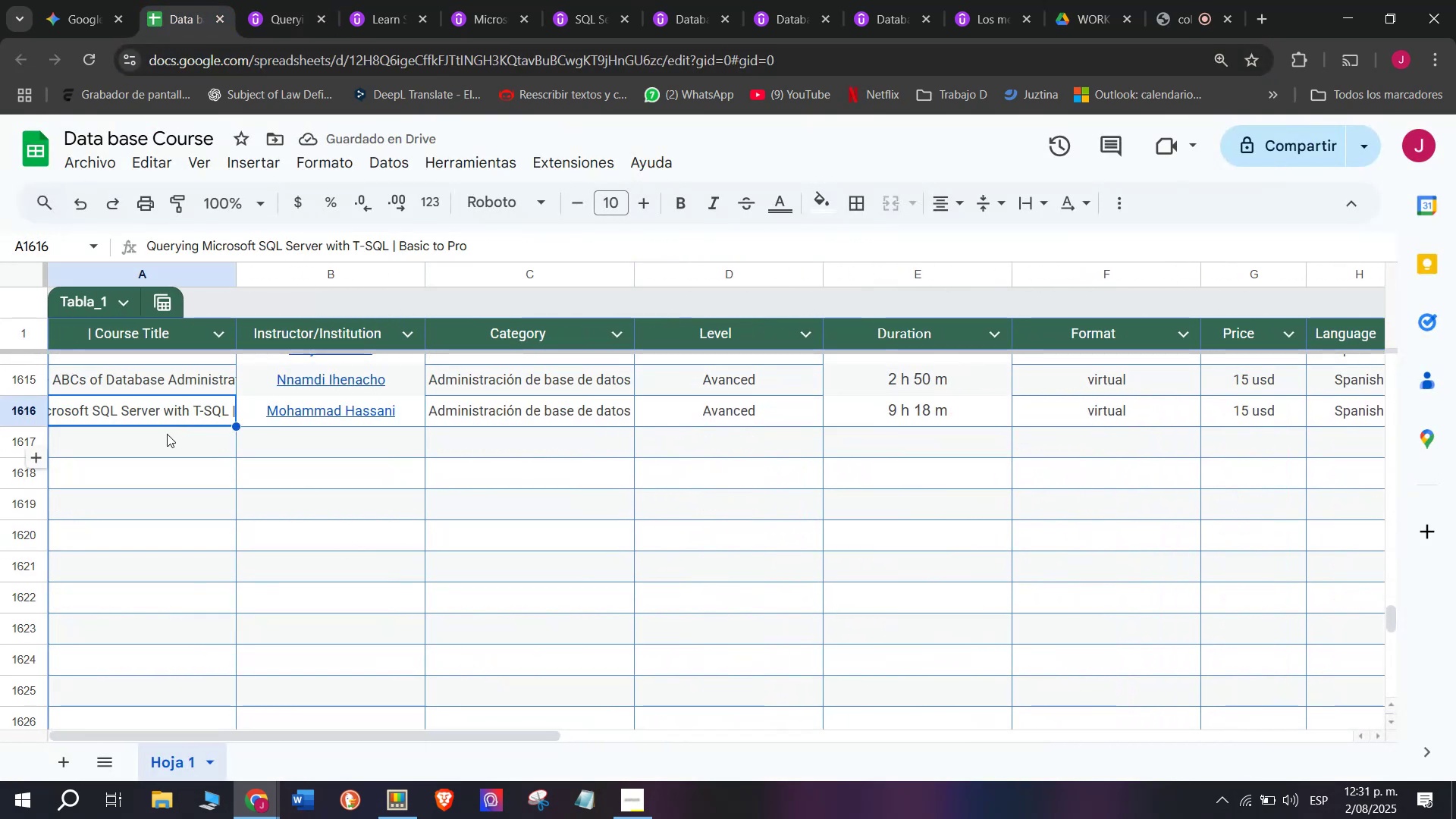 
left_click([167, 434])
 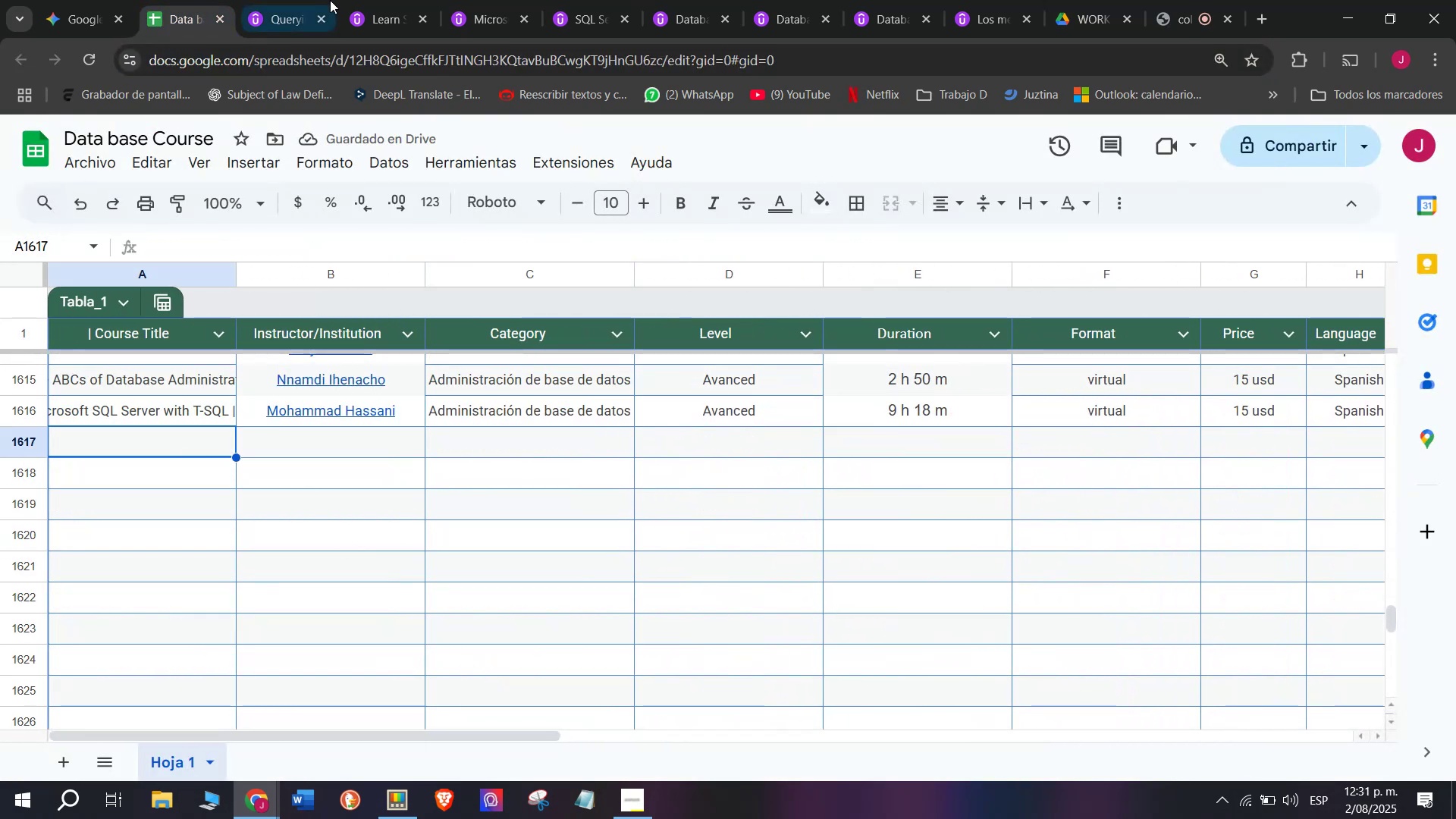 
left_click([337, 0])
 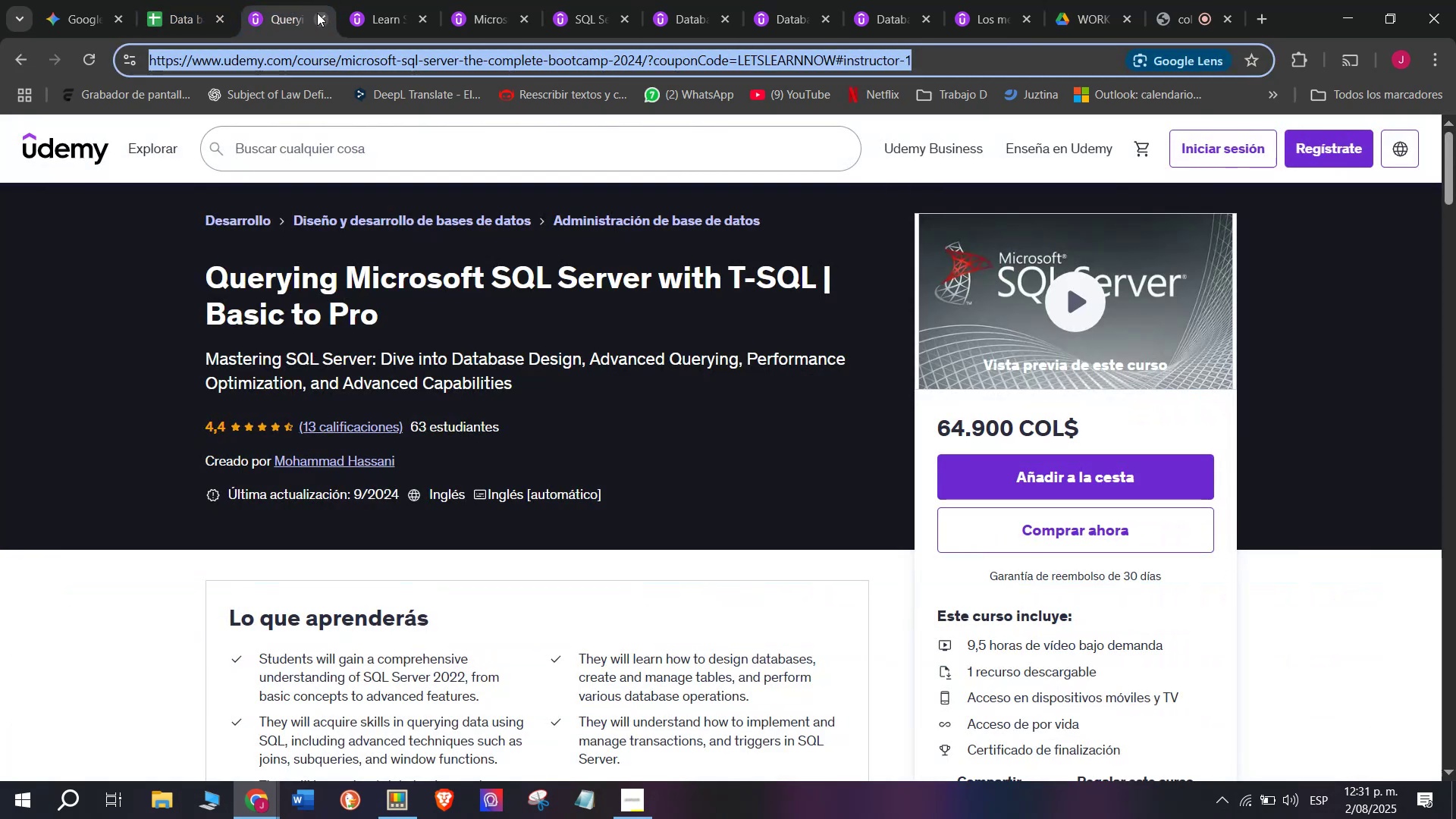 
left_click([317, 13])
 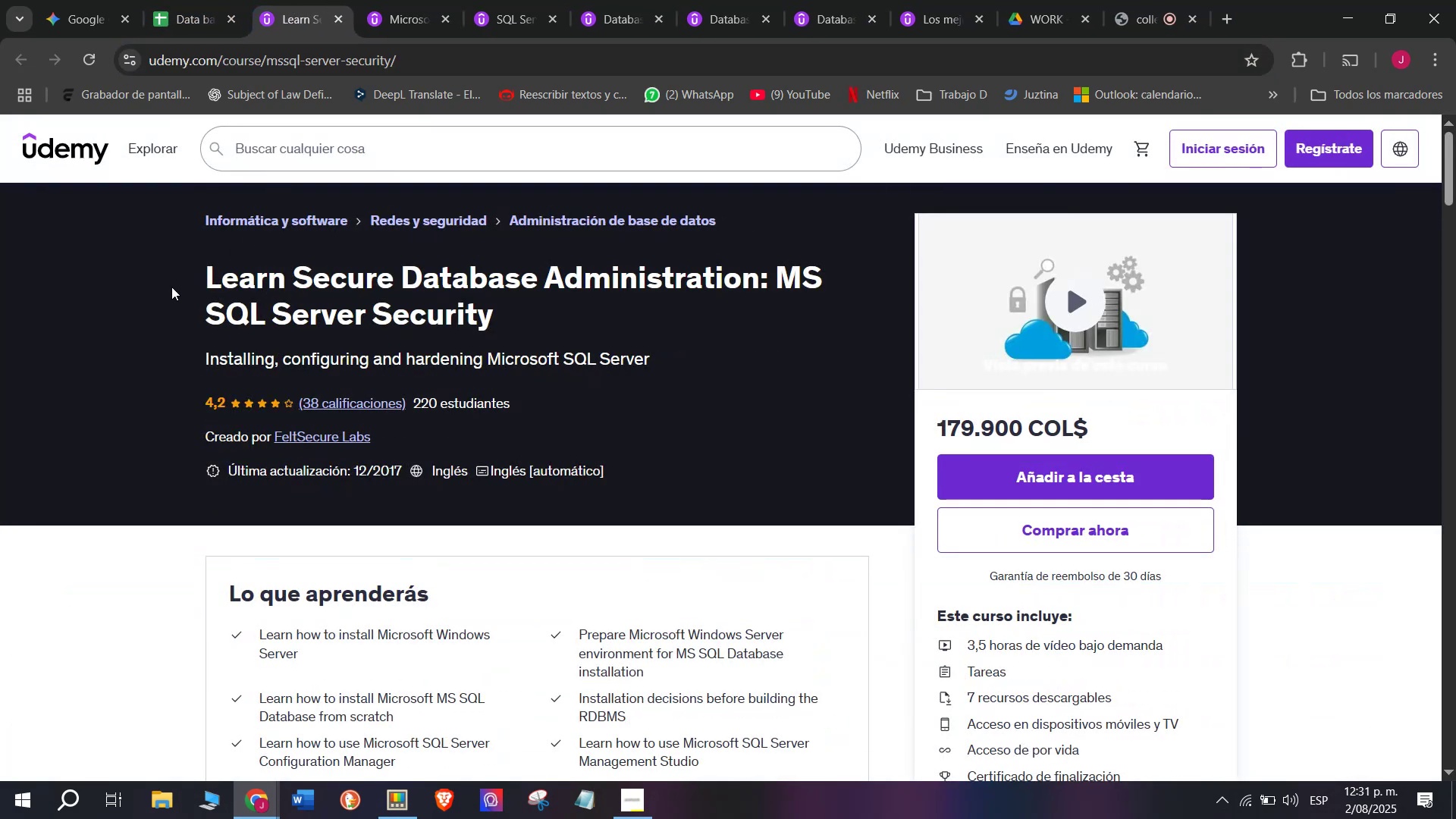 
left_click_drag(start_coordinate=[171, 283], to_coordinate=[560, 315])
 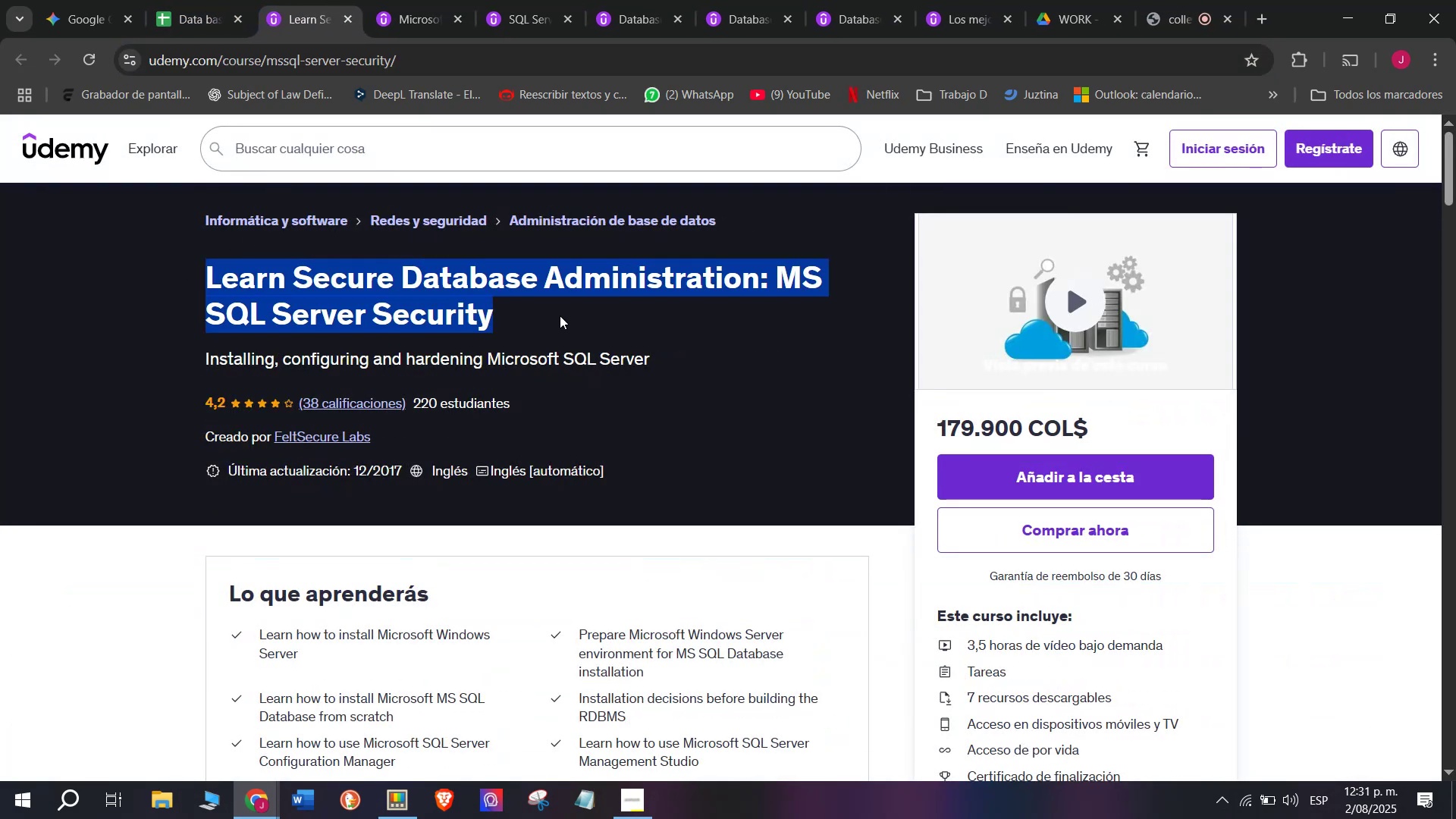 
key(Control+ControlLeft)
 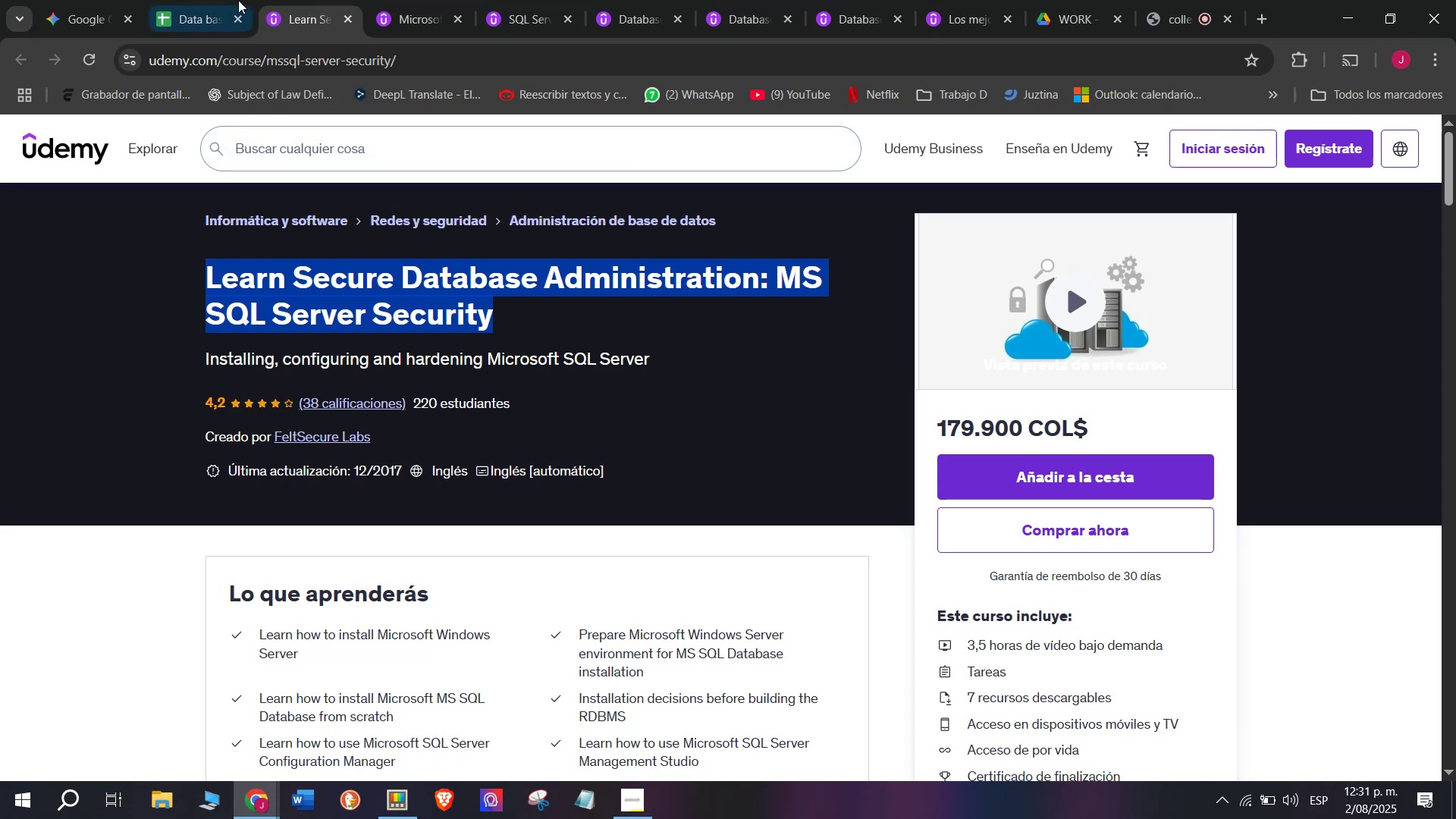 
key(Break)
 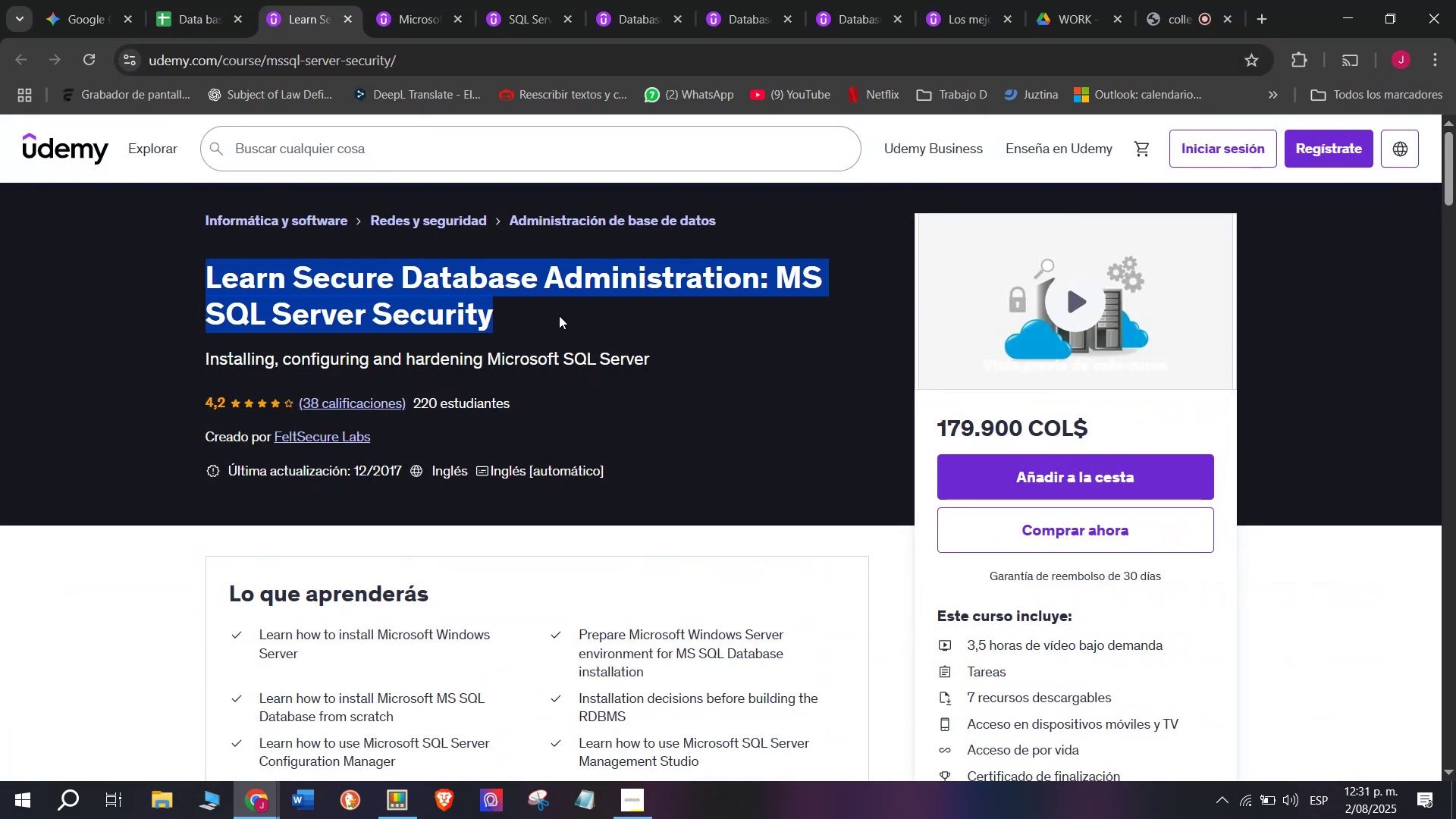 
key(Control+C)
 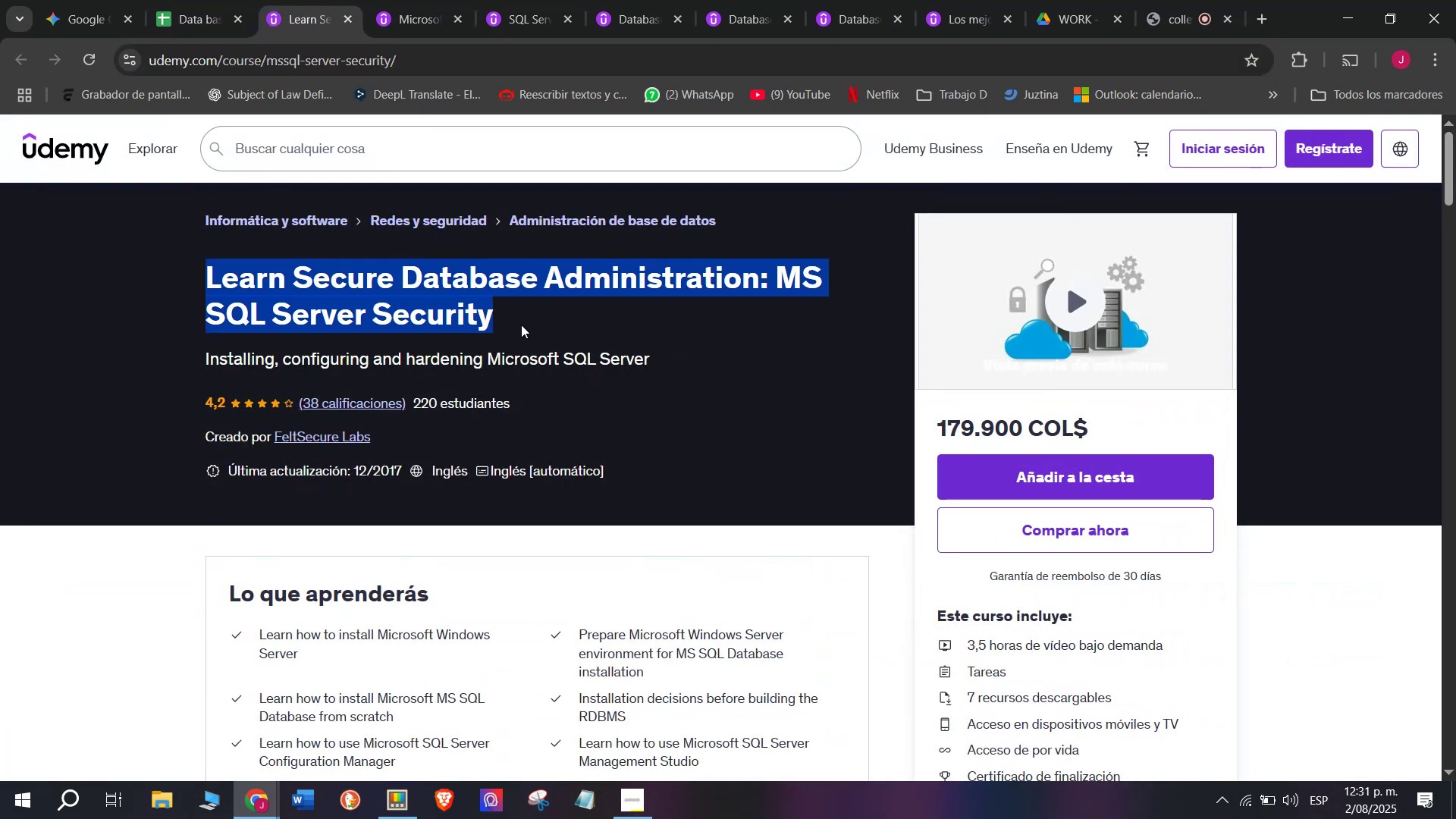 
key(Break)
 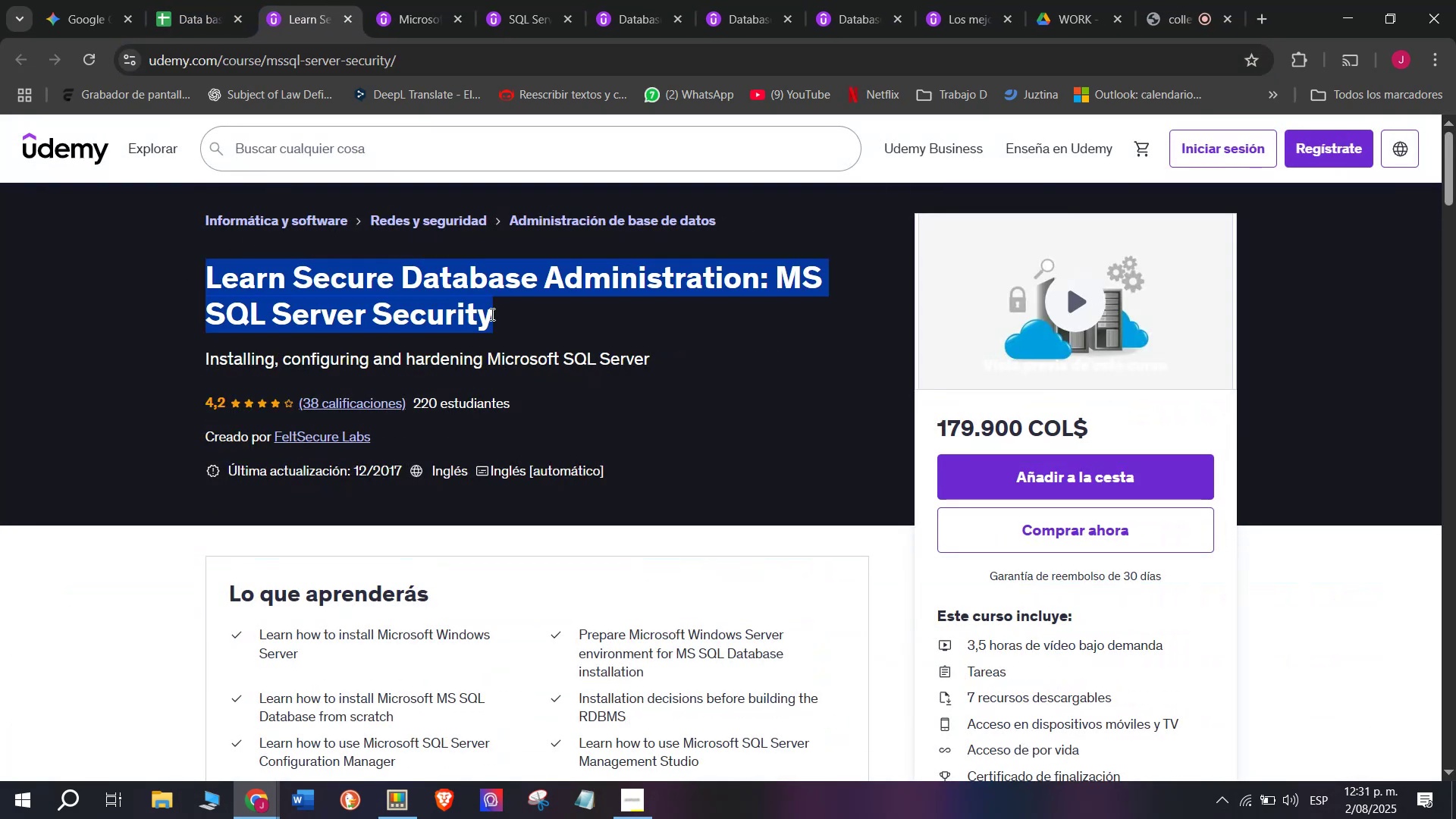 
key(Control+ControlLeft)
 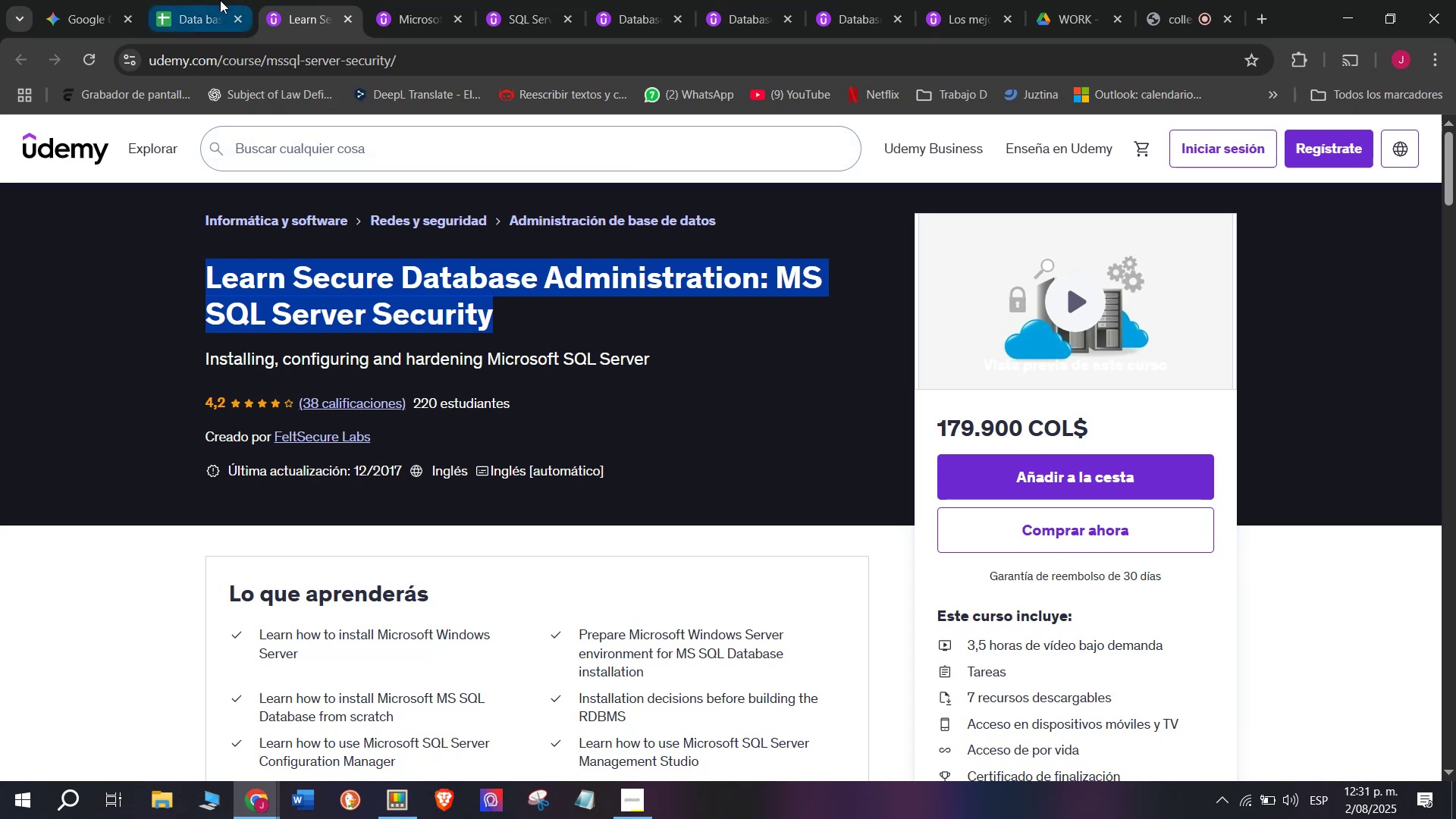 
key(Control+C)
 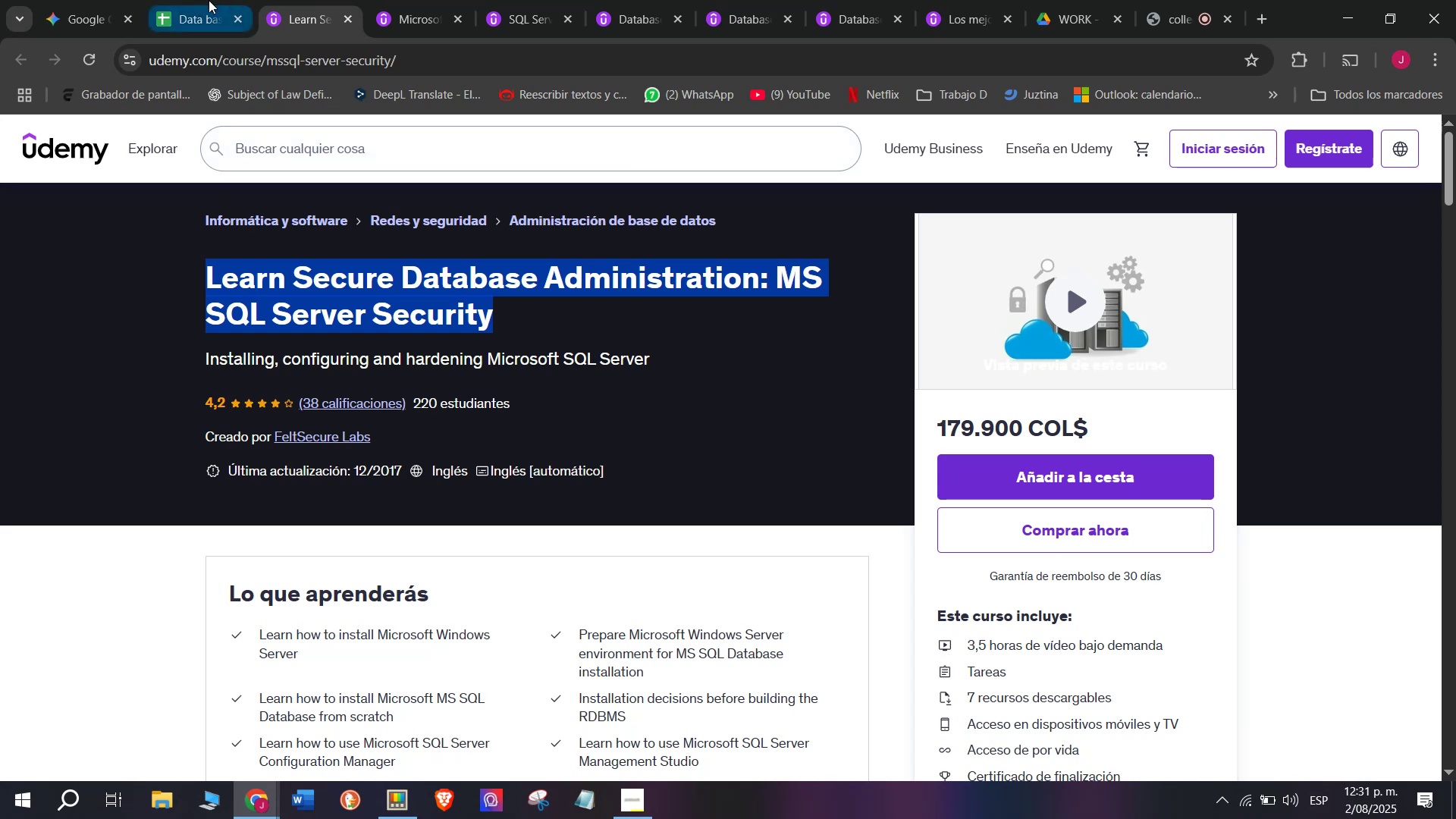 
left_click([205, 0])
 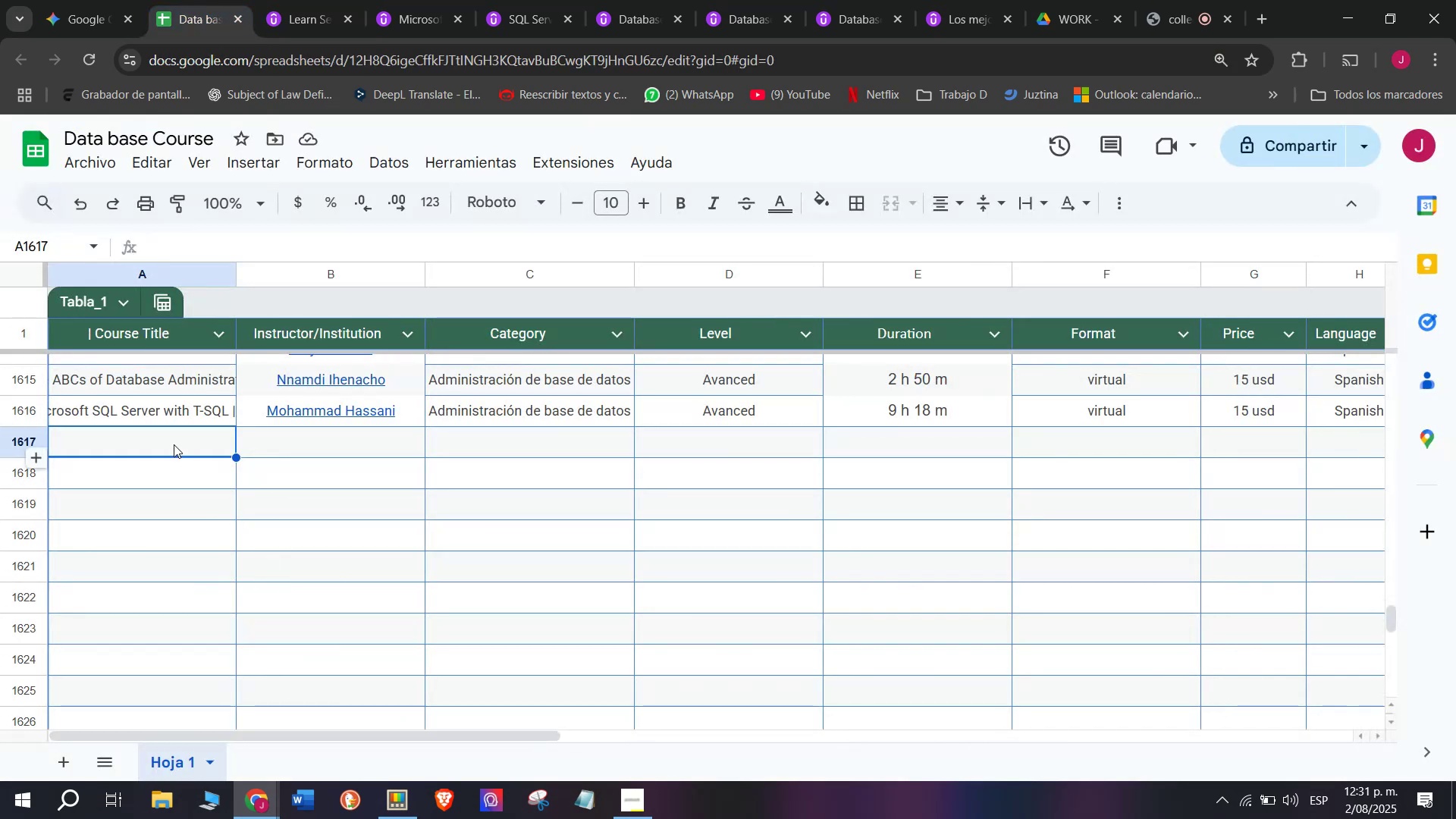 
double_click([174, 442])
 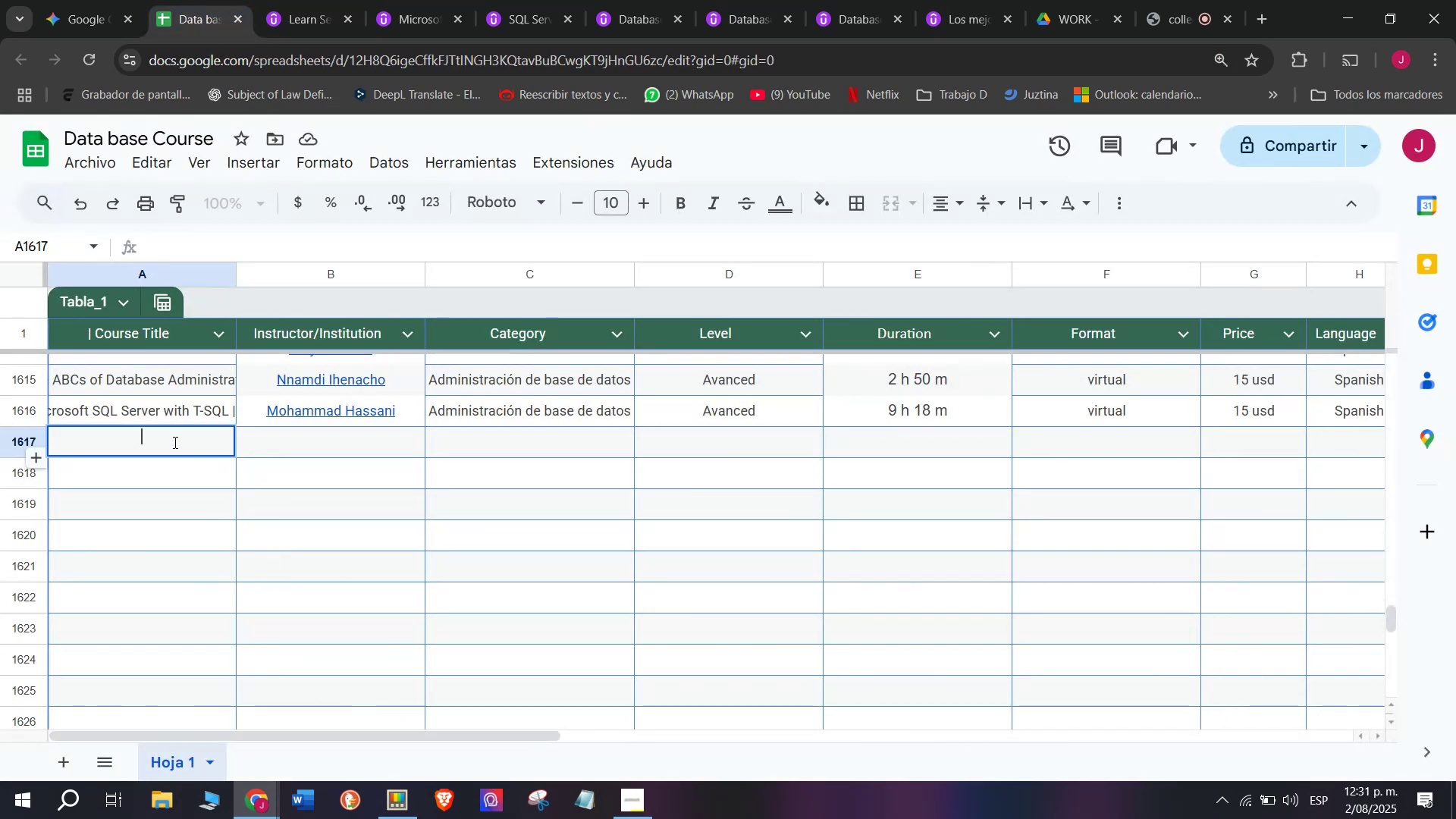 
key(Control+ControlLeft)
 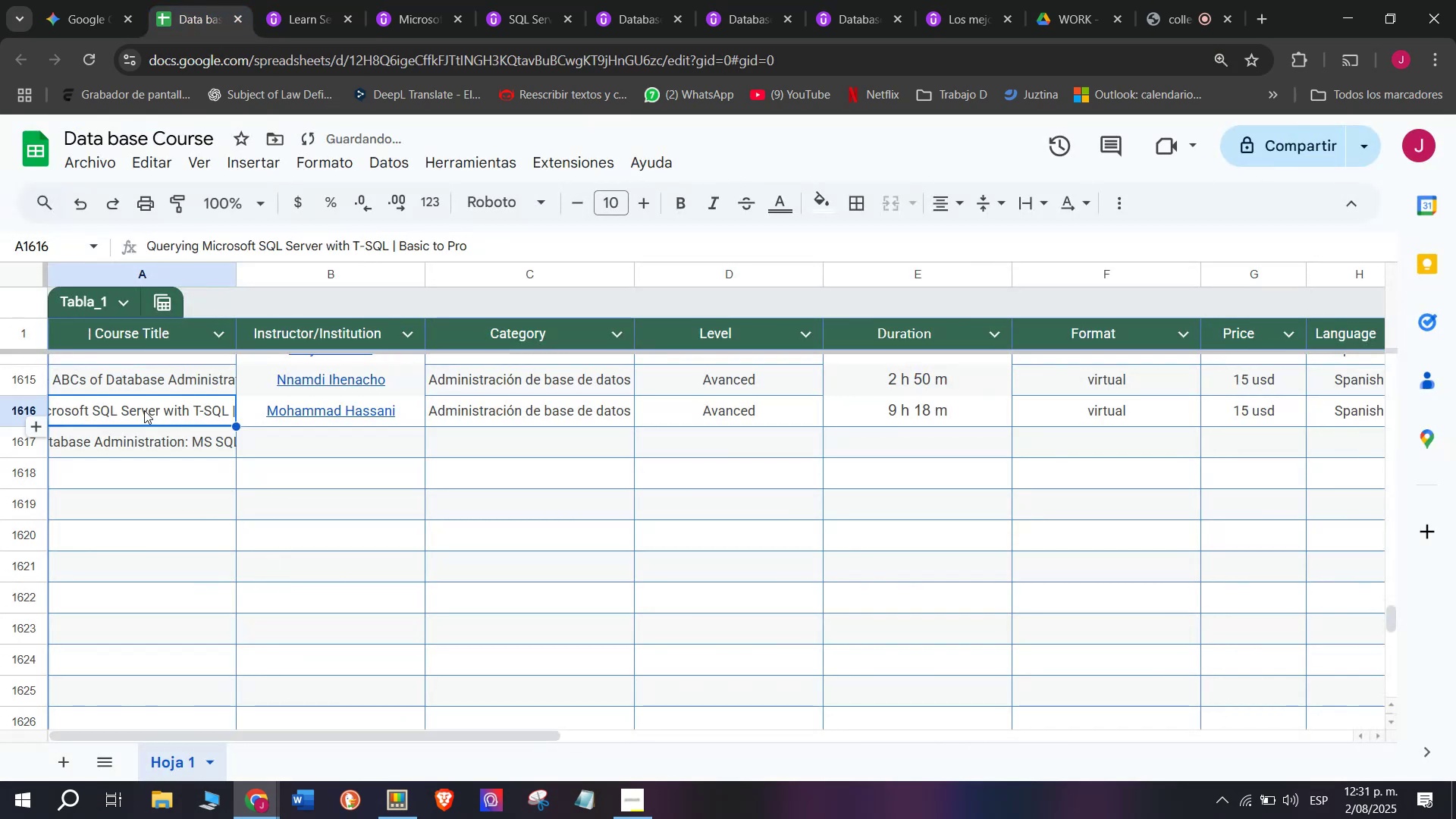 
key(Z)
 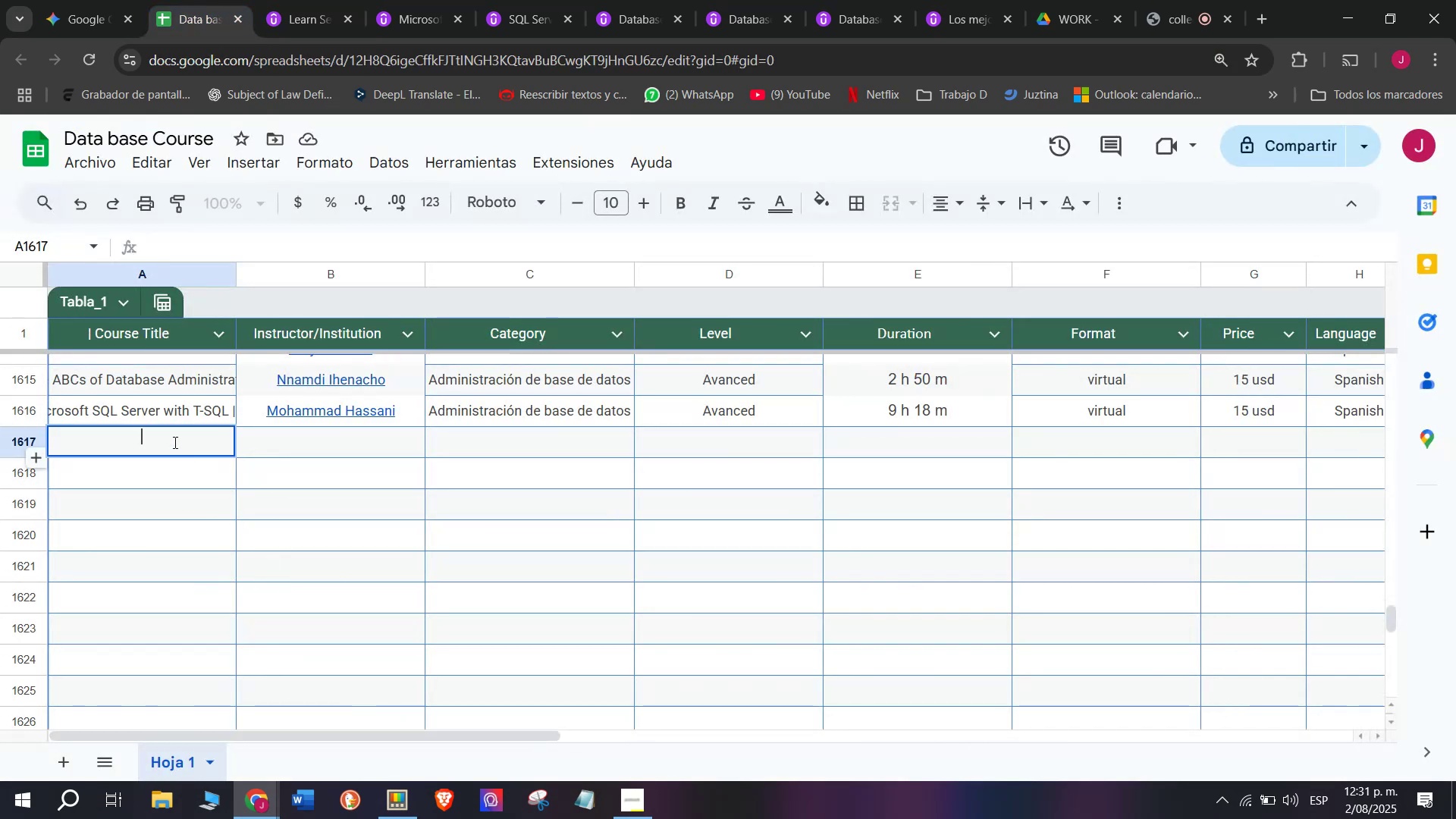 
key(Control+V)
 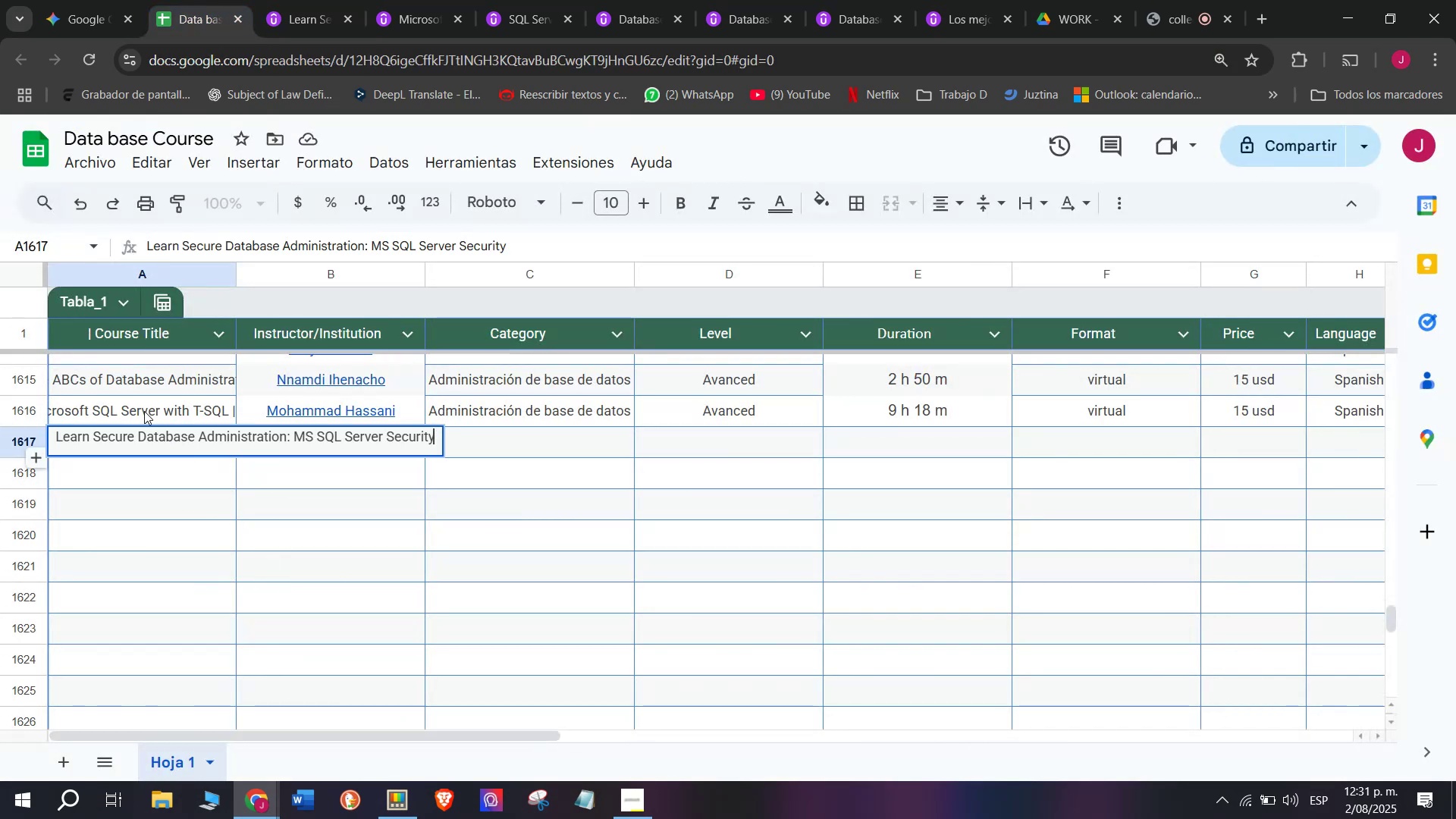 
left_click([144, 410])
 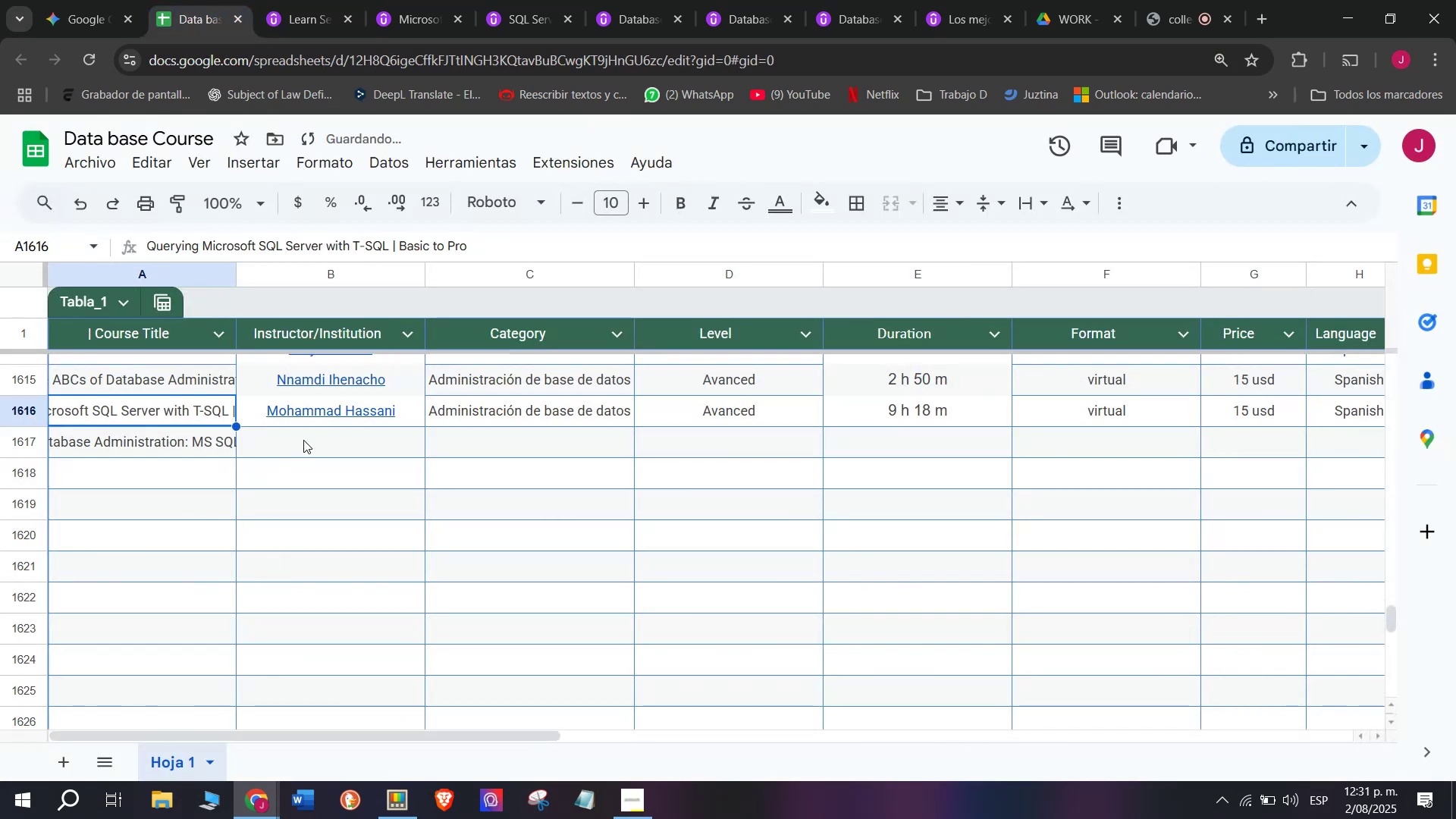 
left_click([313, 429])
 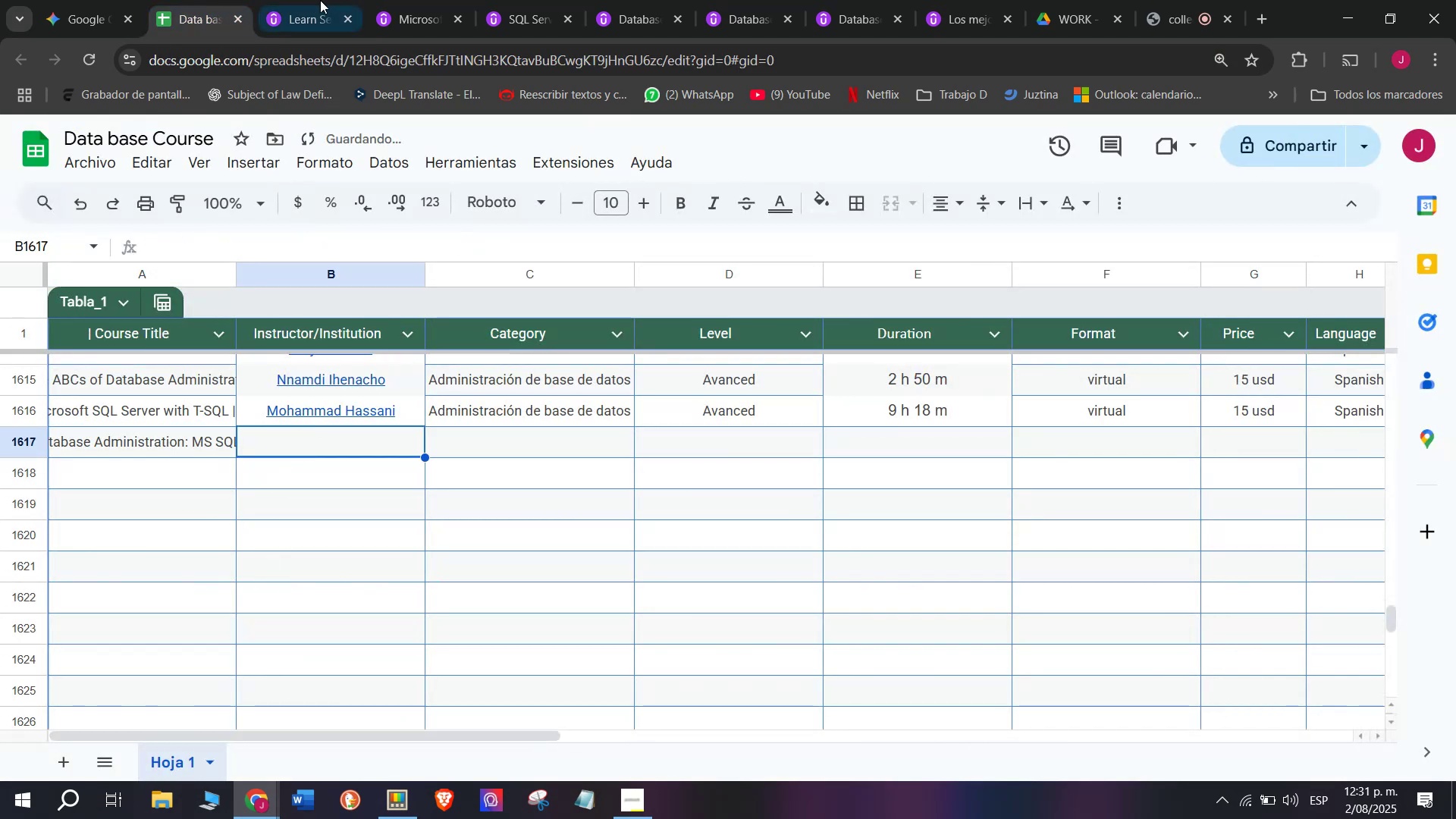 
left_click([322, 0])
 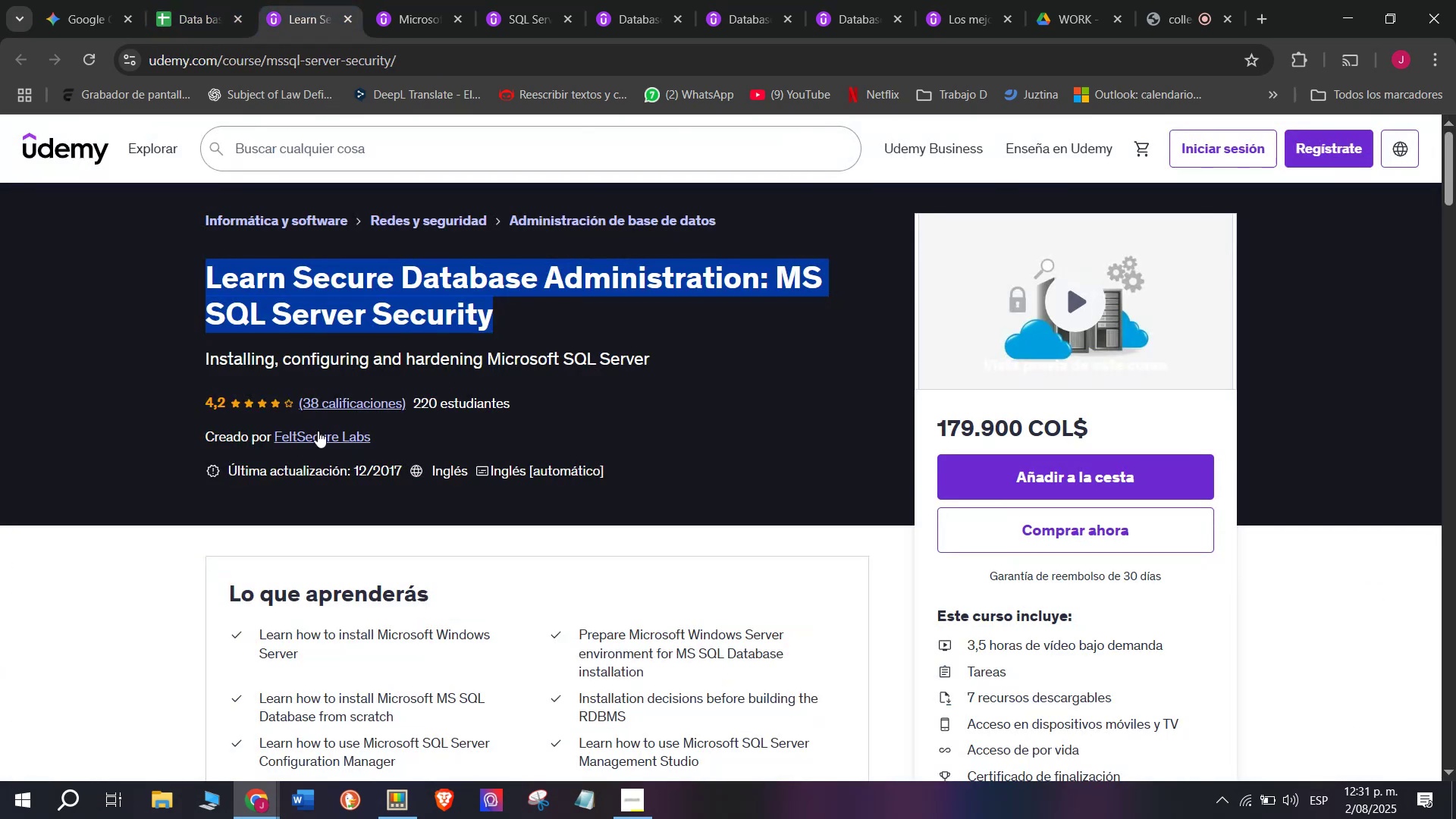 
left_click([318, 431])
 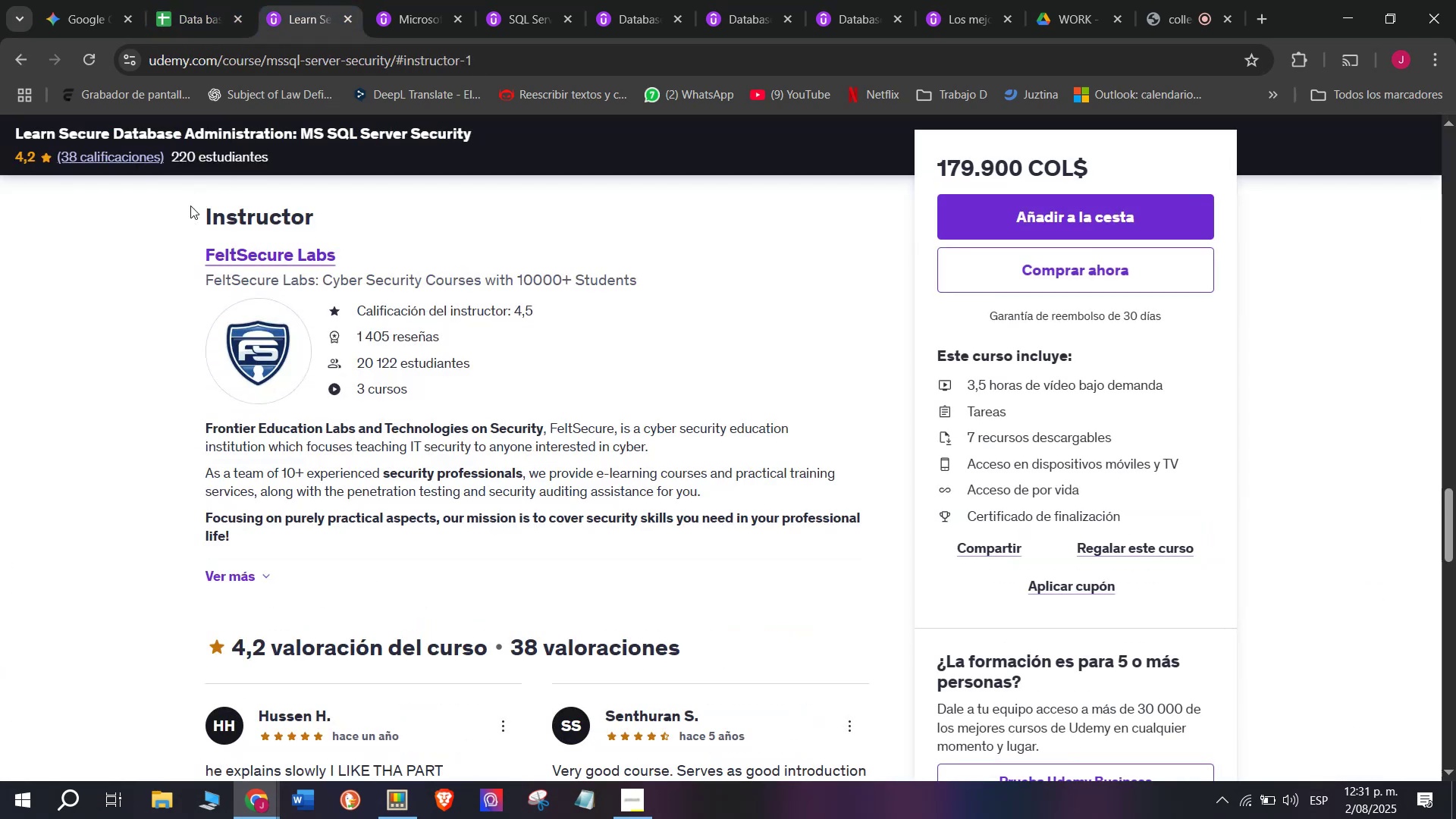 
left_click_drag(start_coordinate=[179, 240], to_coordinate=[409, 267])
 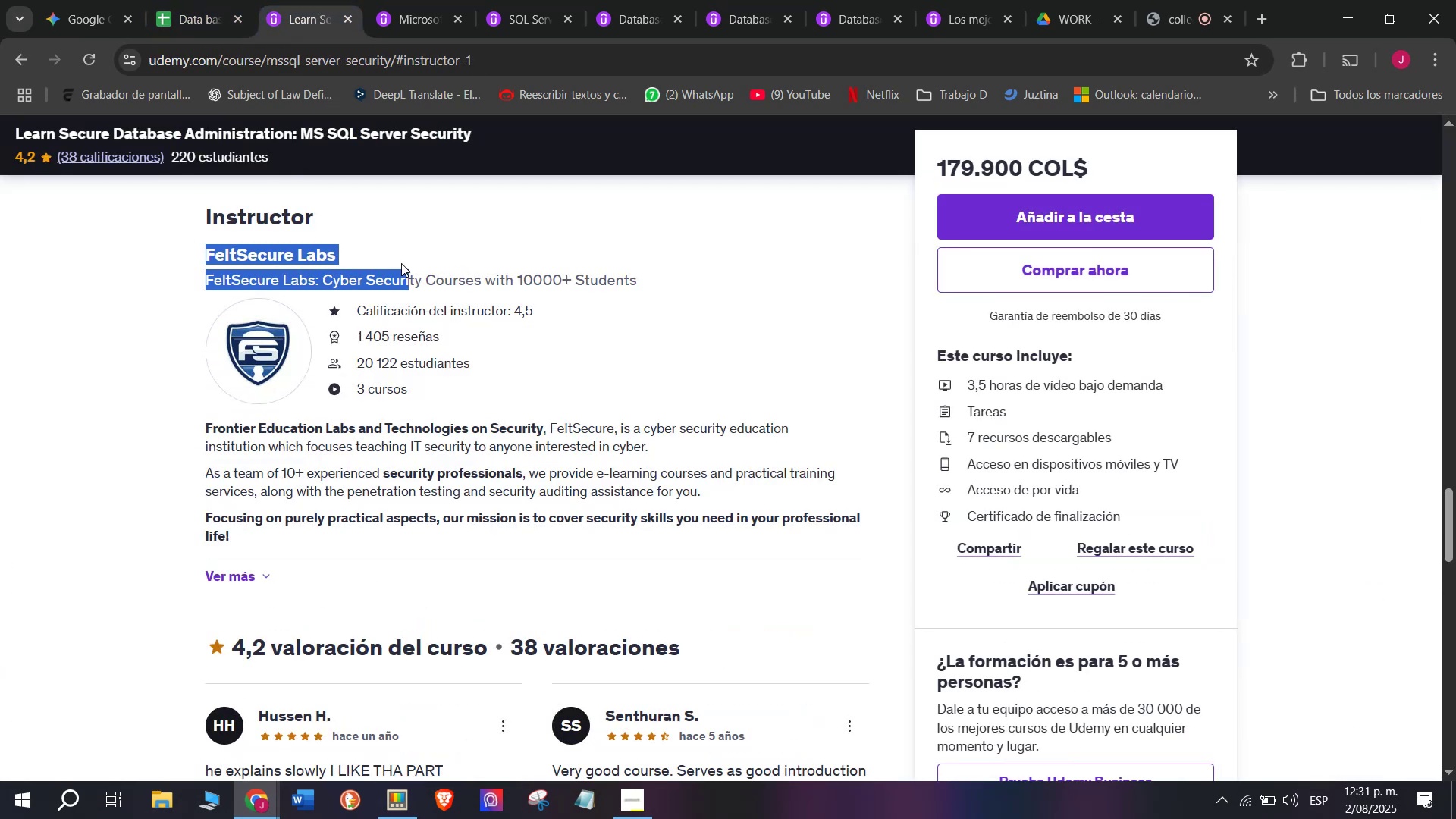 
left_click([397, 259])
 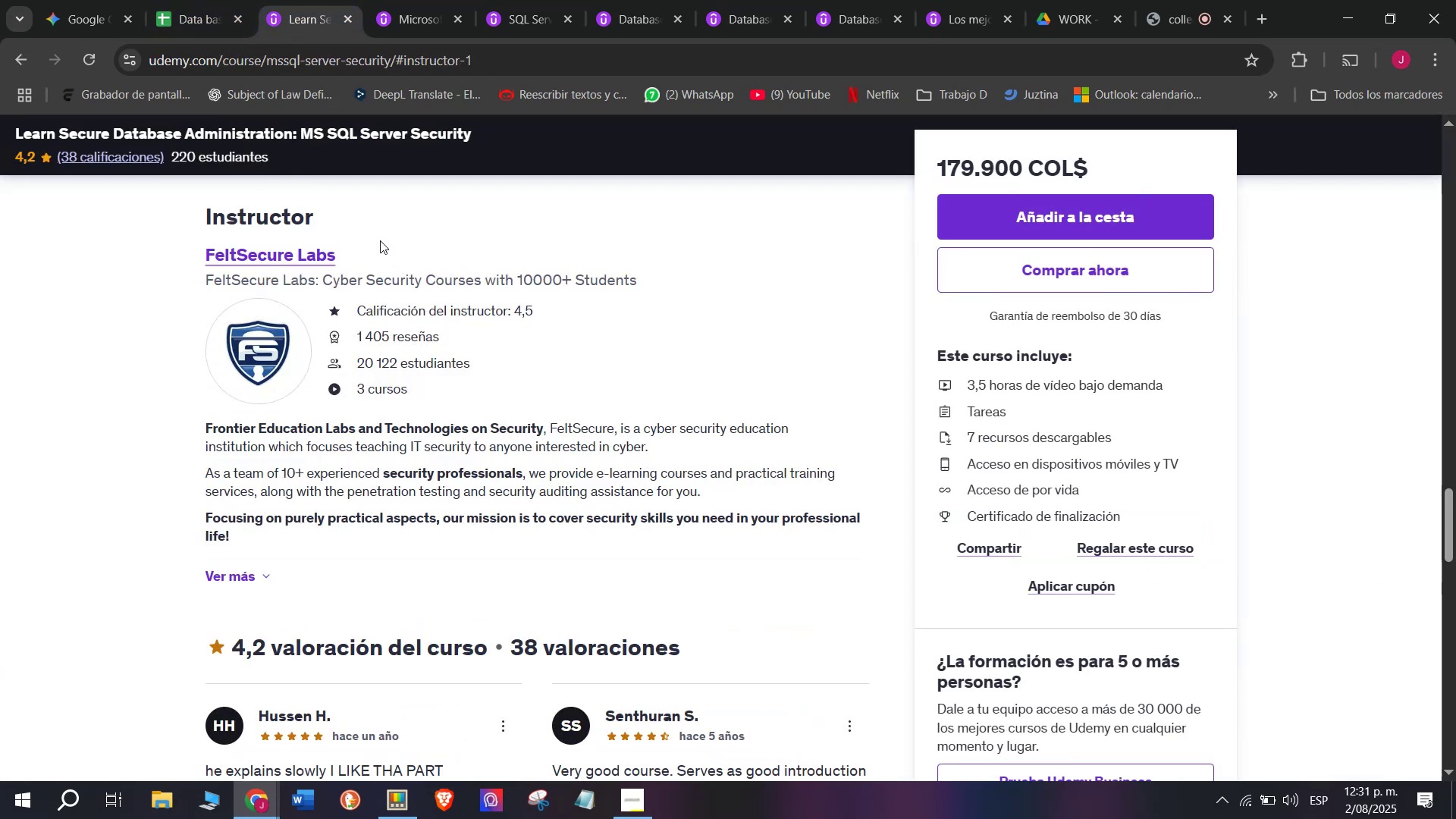 
left_click_drag(start_coordinate=[380, 239], to_coordinate=[180, 252])
 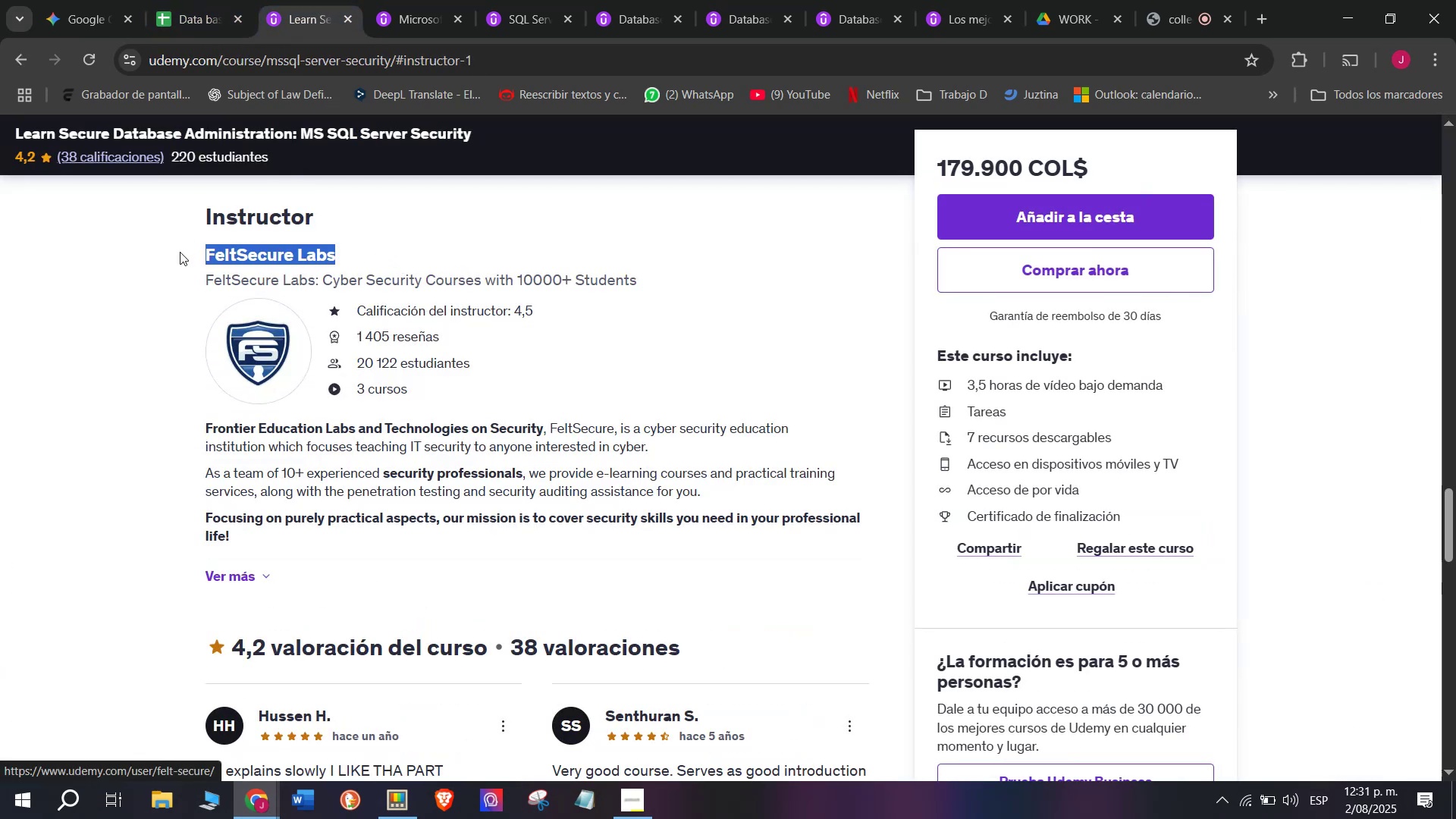 
key(Break)
 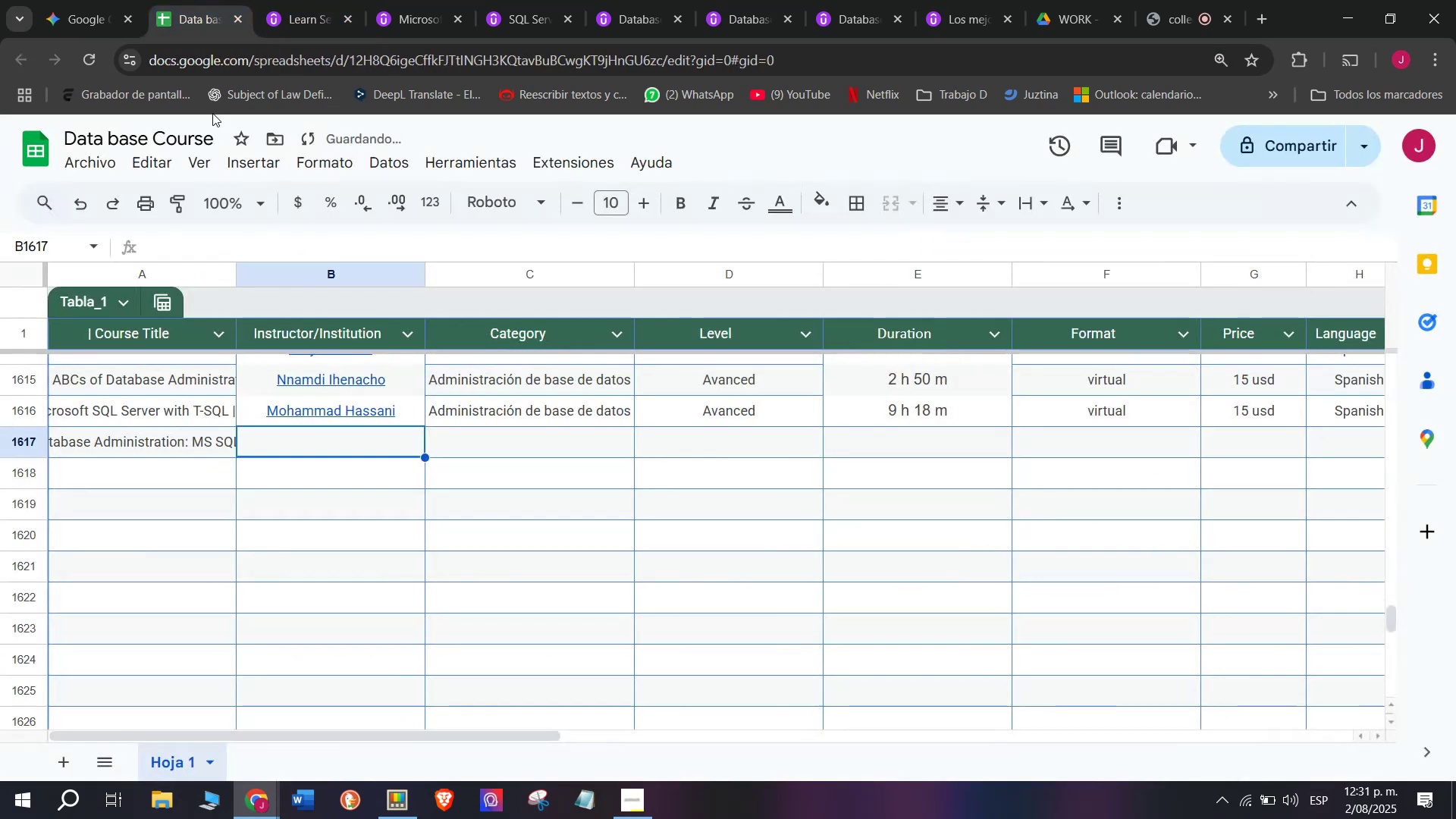 
key(Control+ControlLeft)
 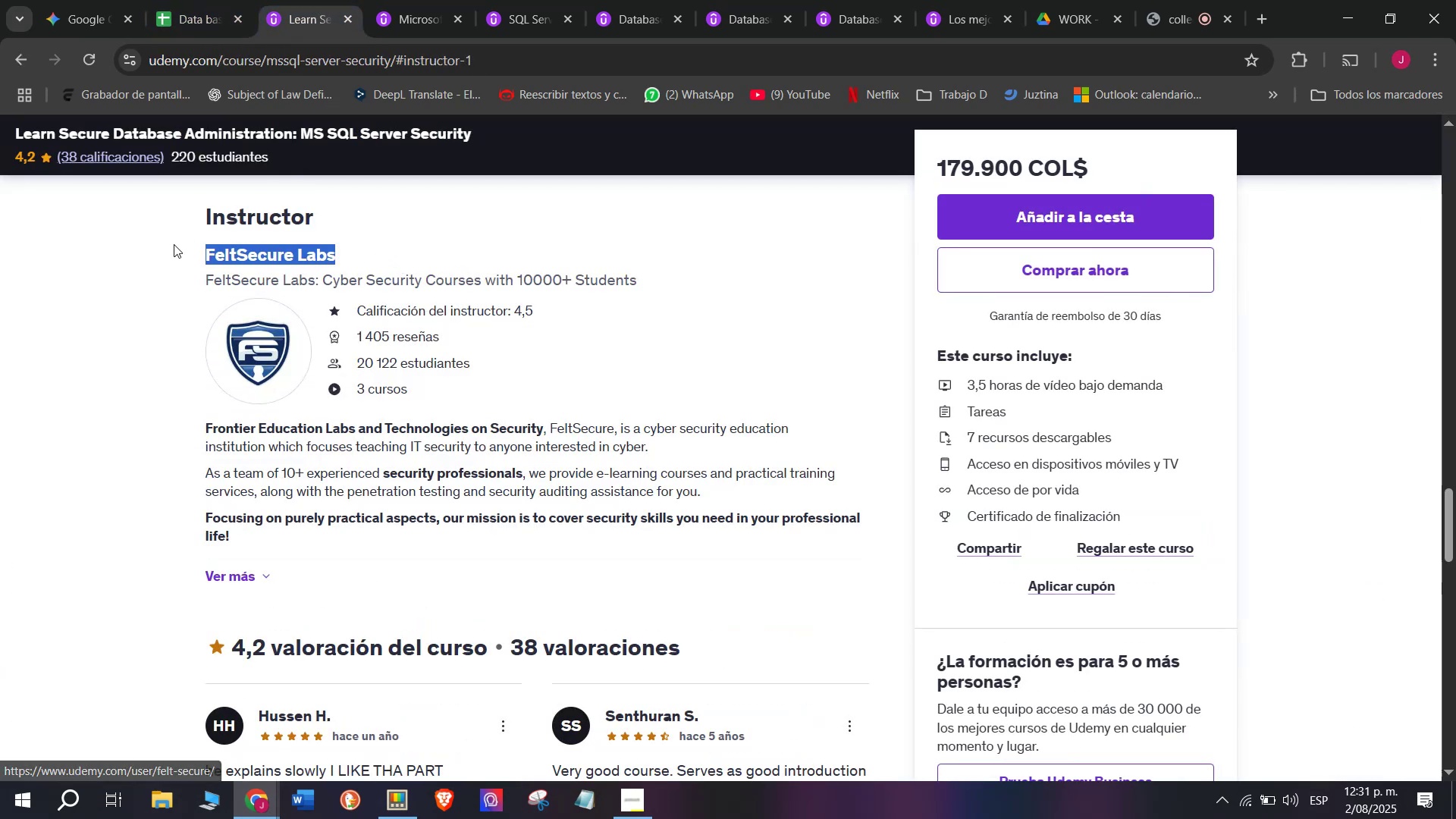 
key(Control+C)
 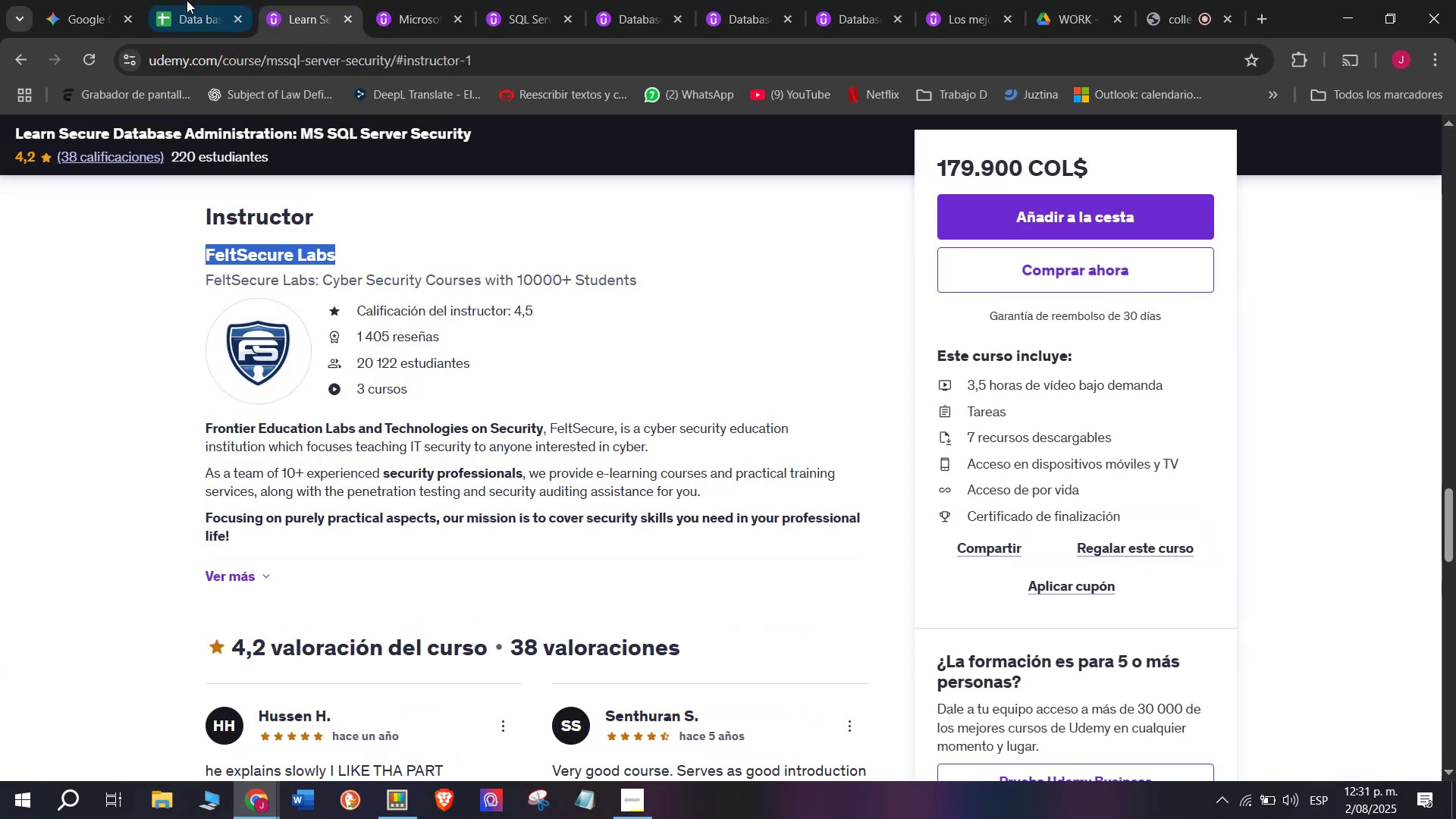 
left_click([187, 0])
 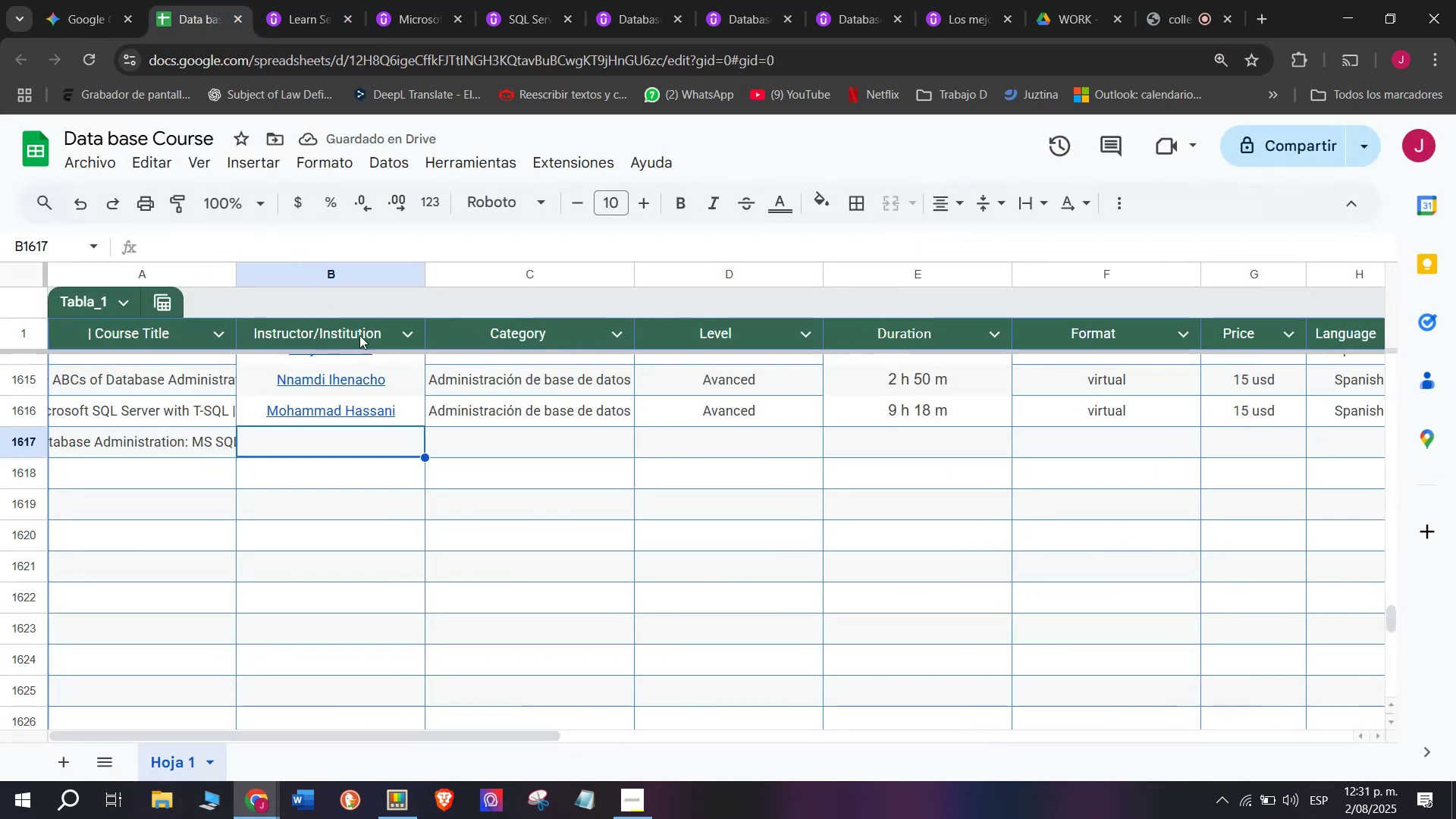 
key(Control+ControlLeft)
 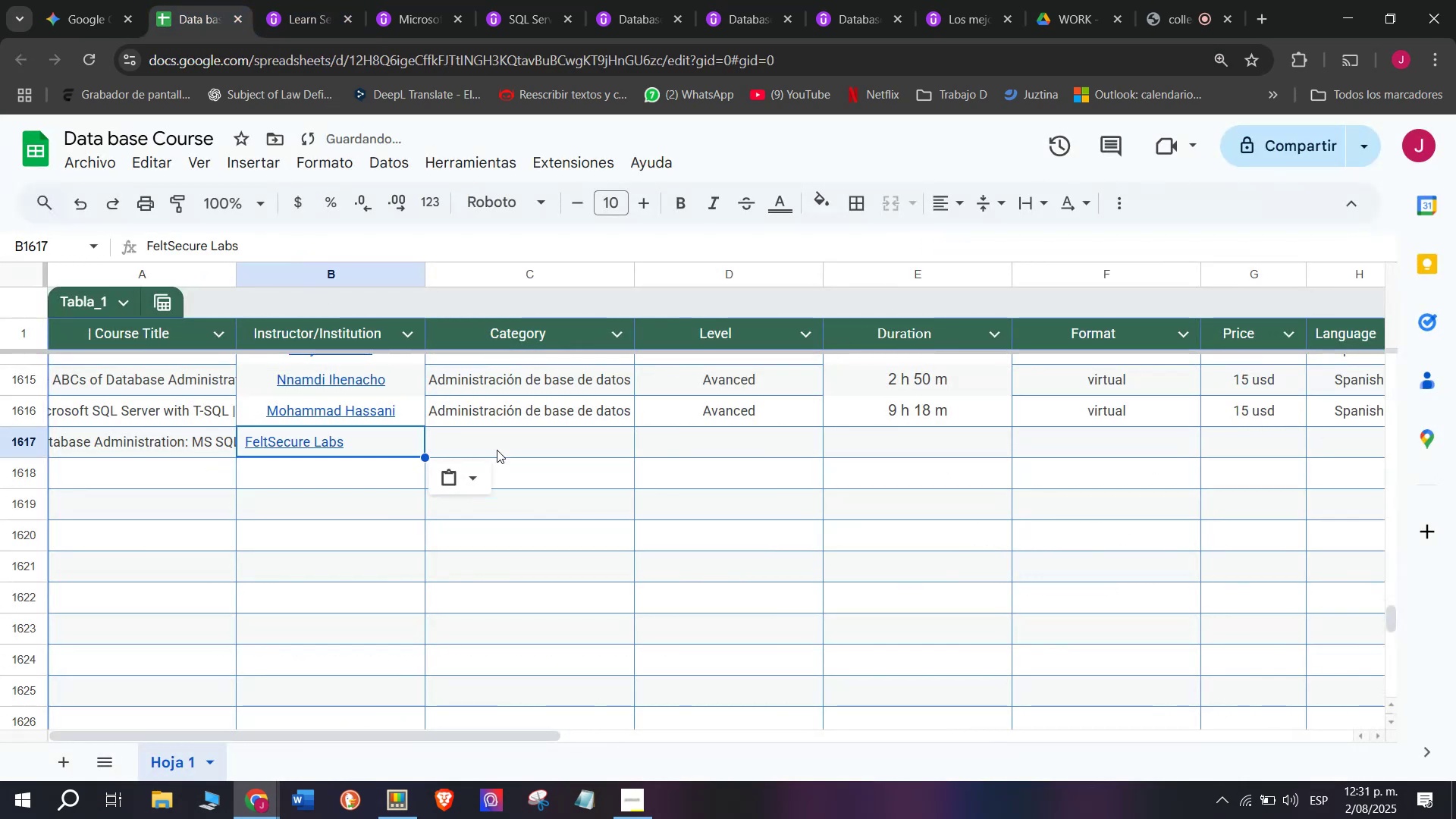 
key(Z)
 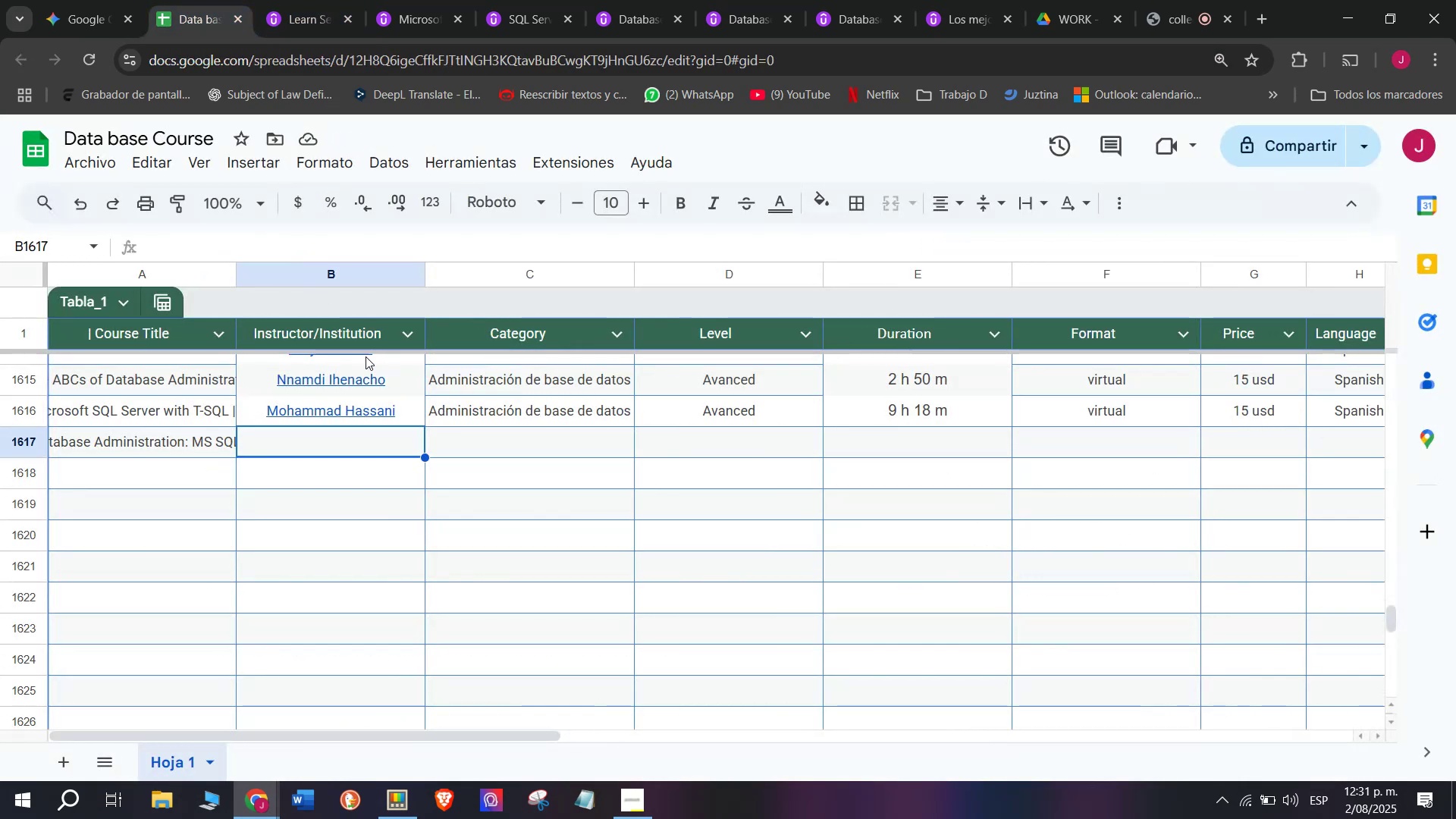 
key(Control+V)
 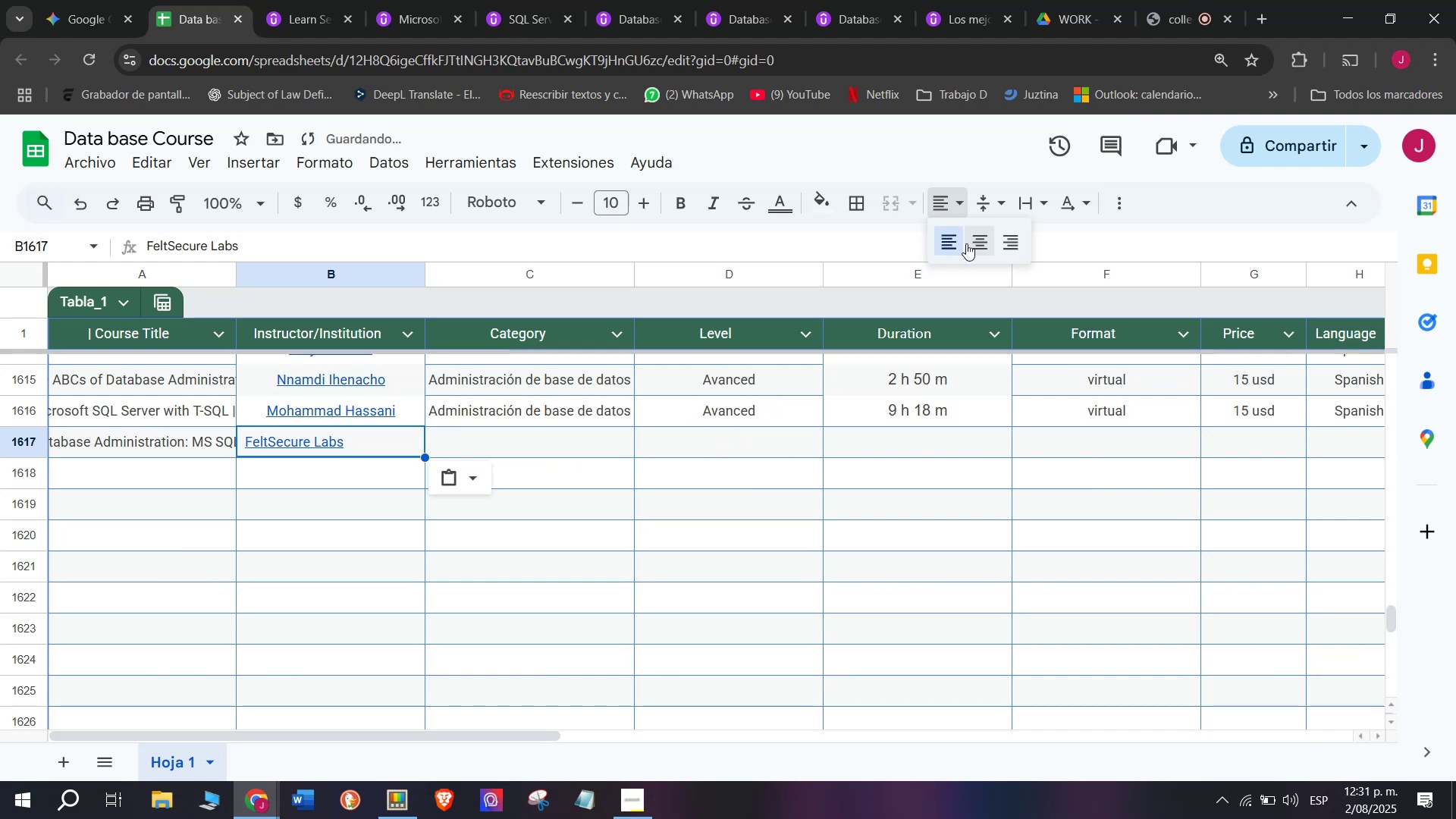 
left_click([979, 256])
 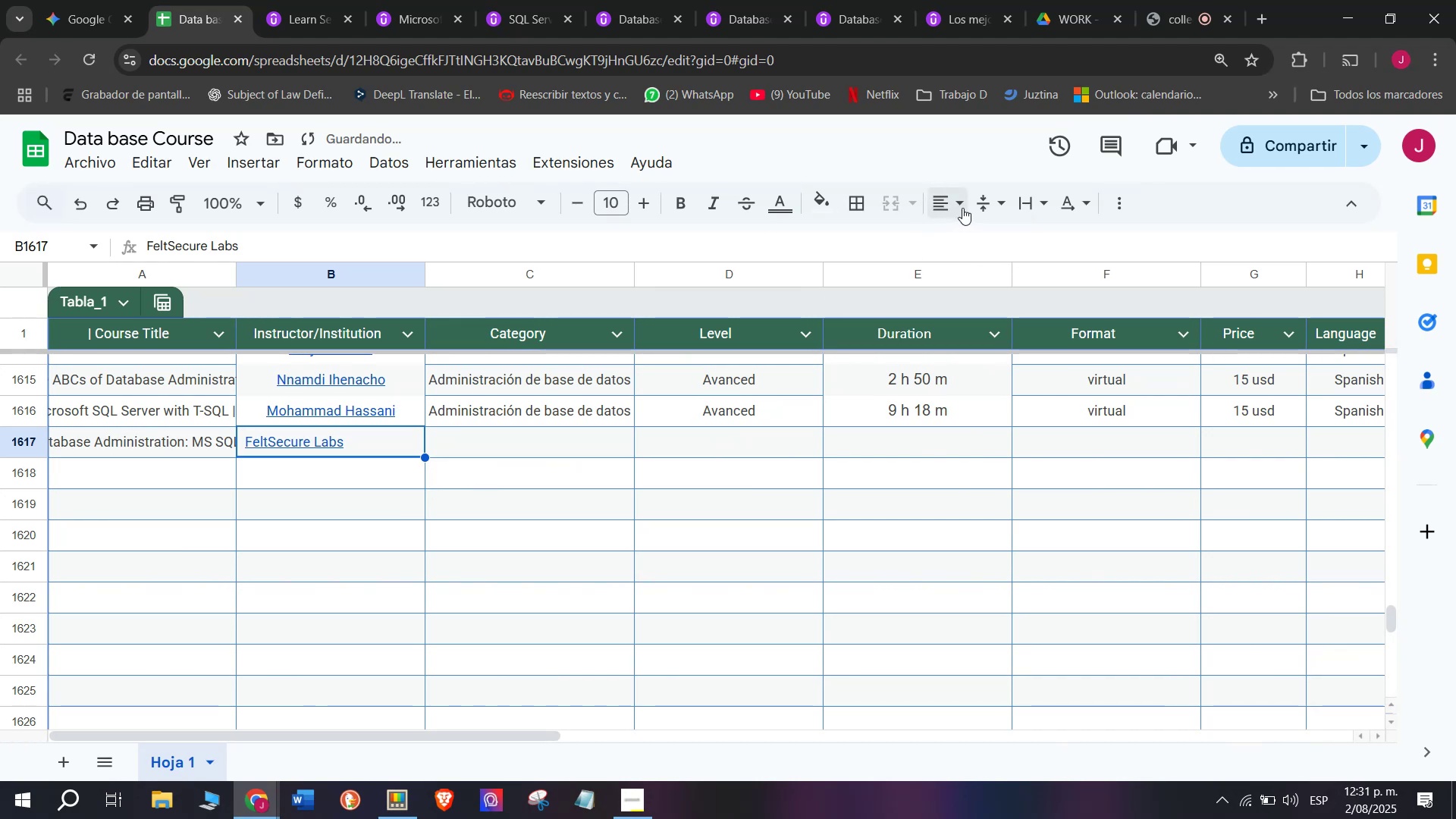 
double_click([977, 235])
 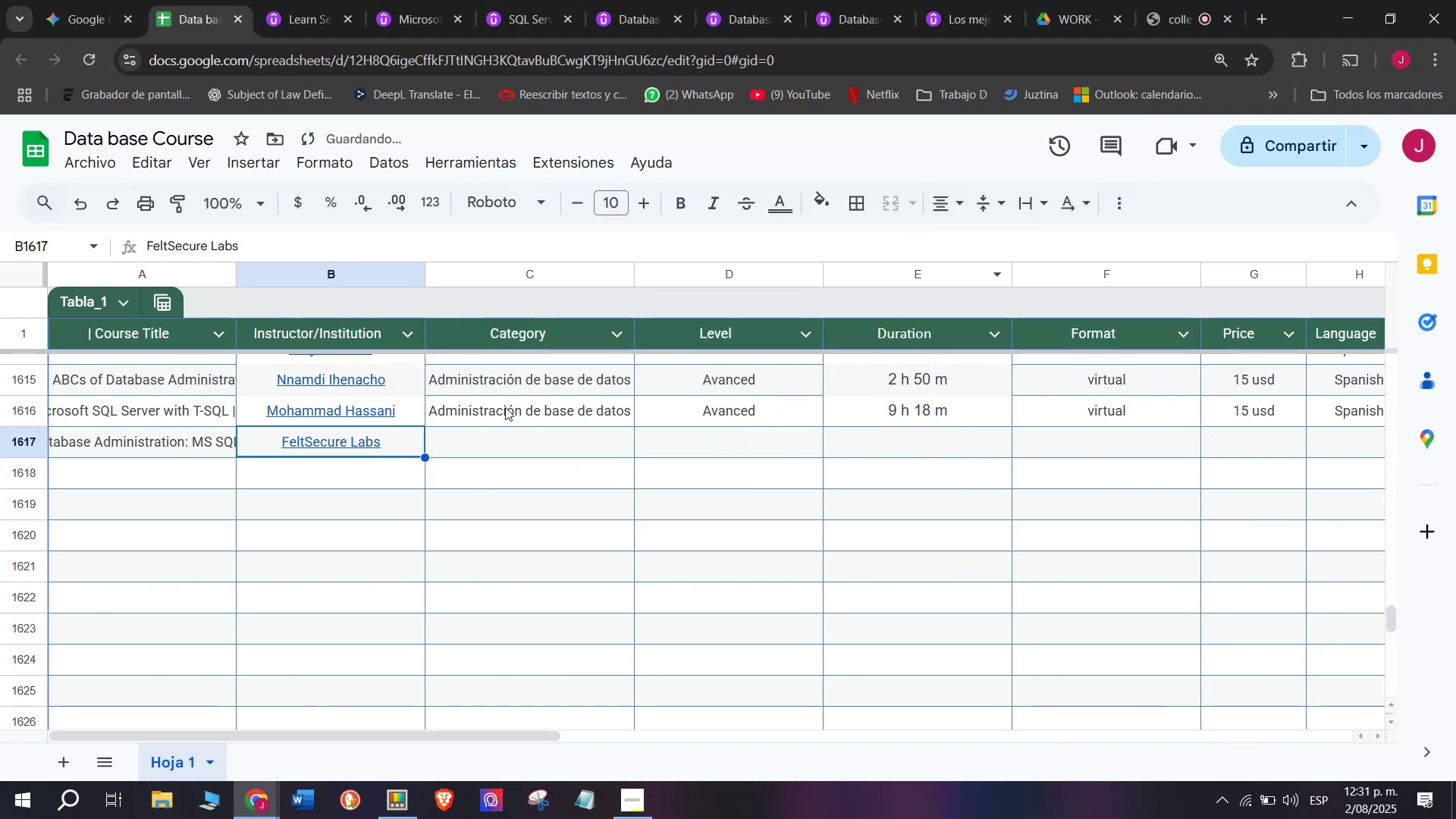 
left_click([510, 406])
 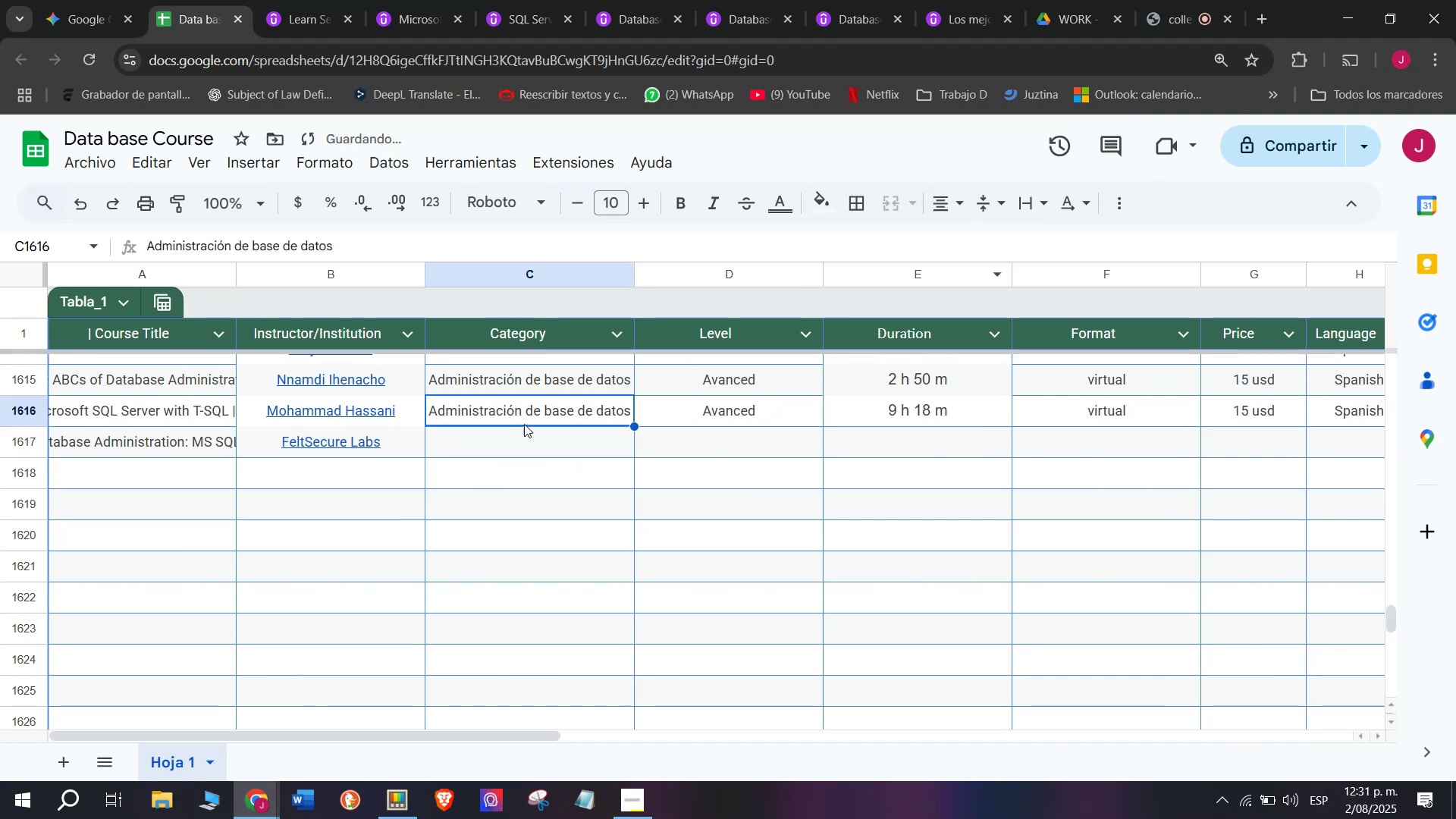 
key(Control+ControlLeft)
 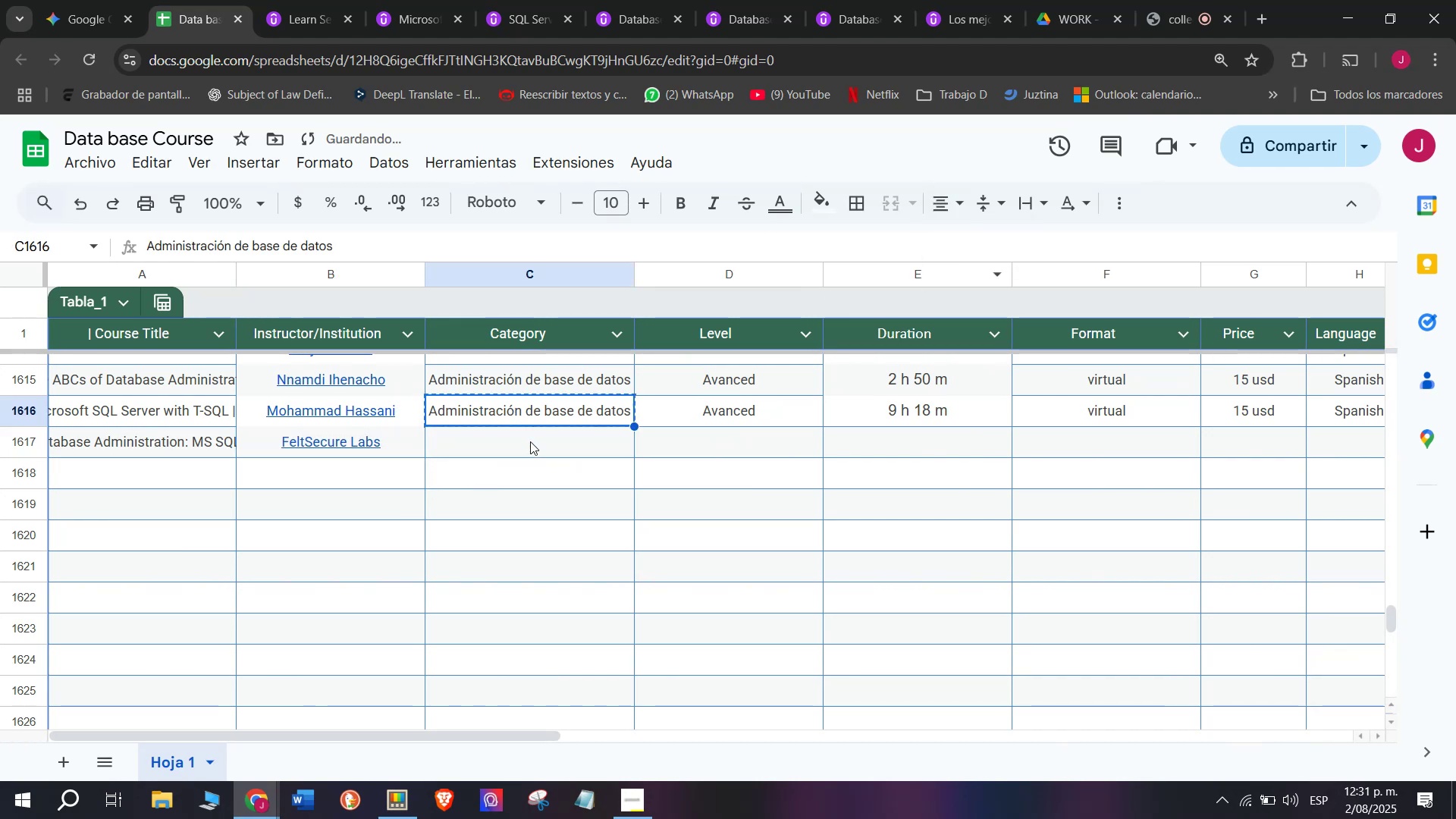 
key(Break)
 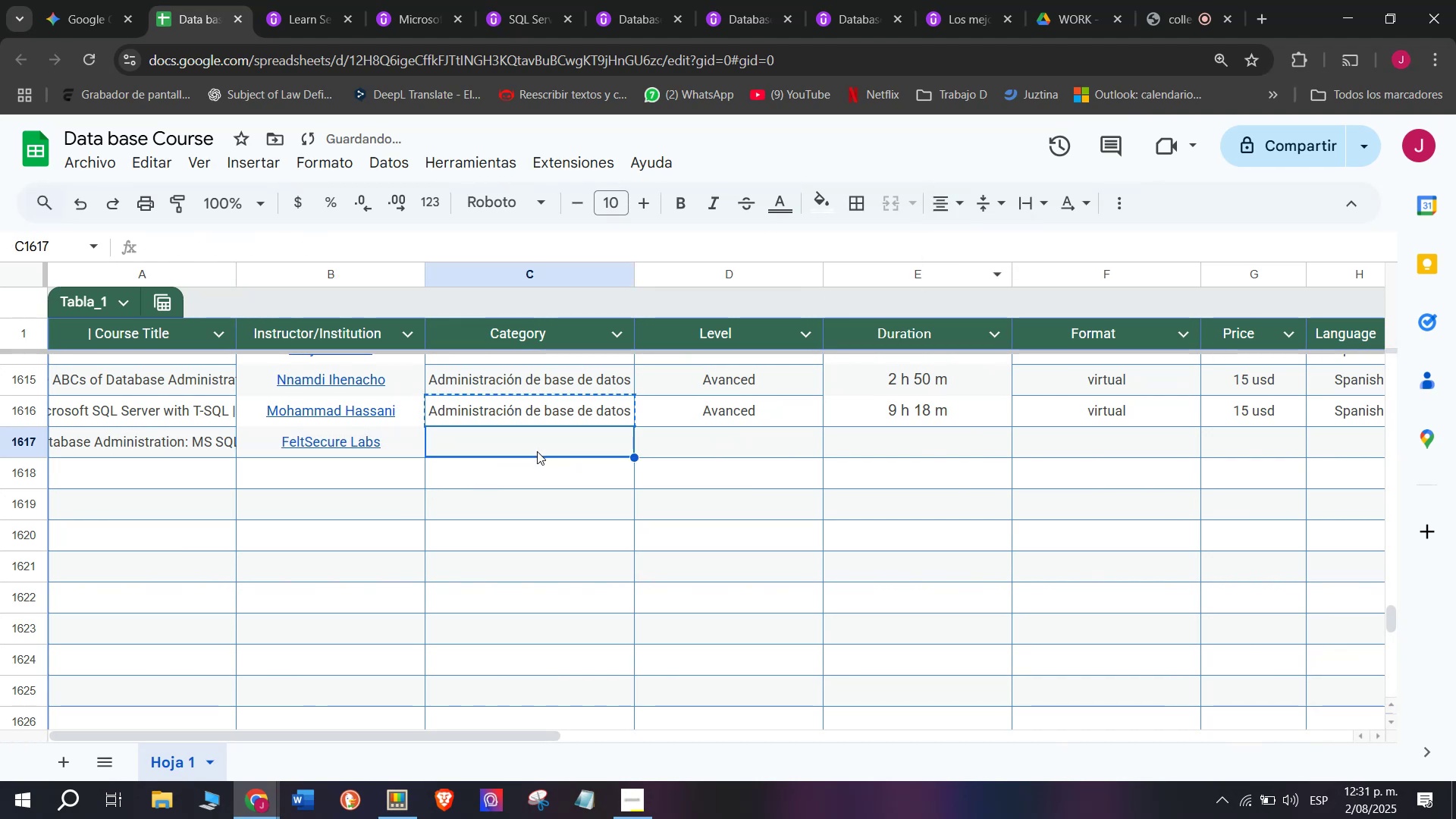 
key(Control+C)
 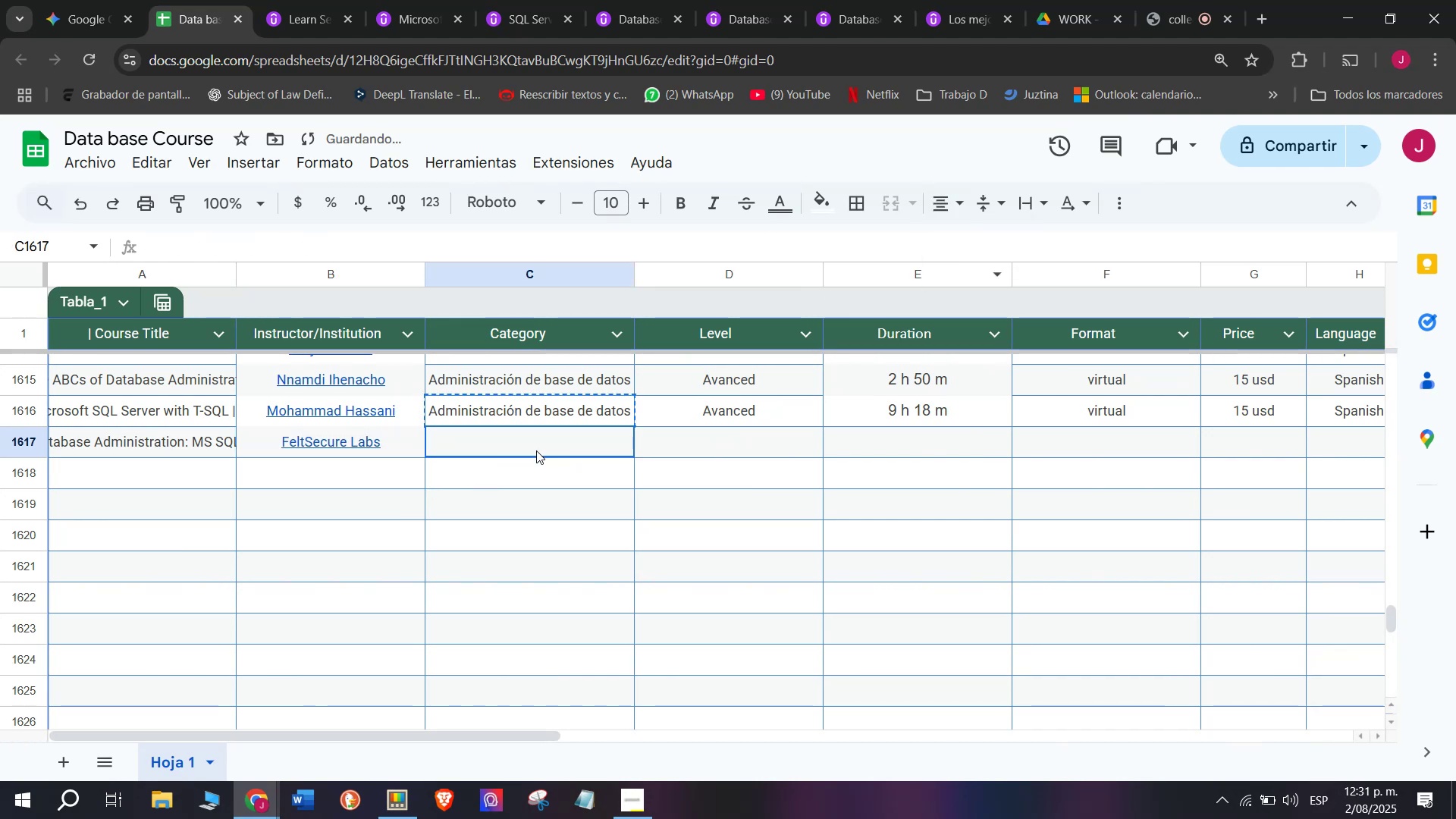 
key(Z)
 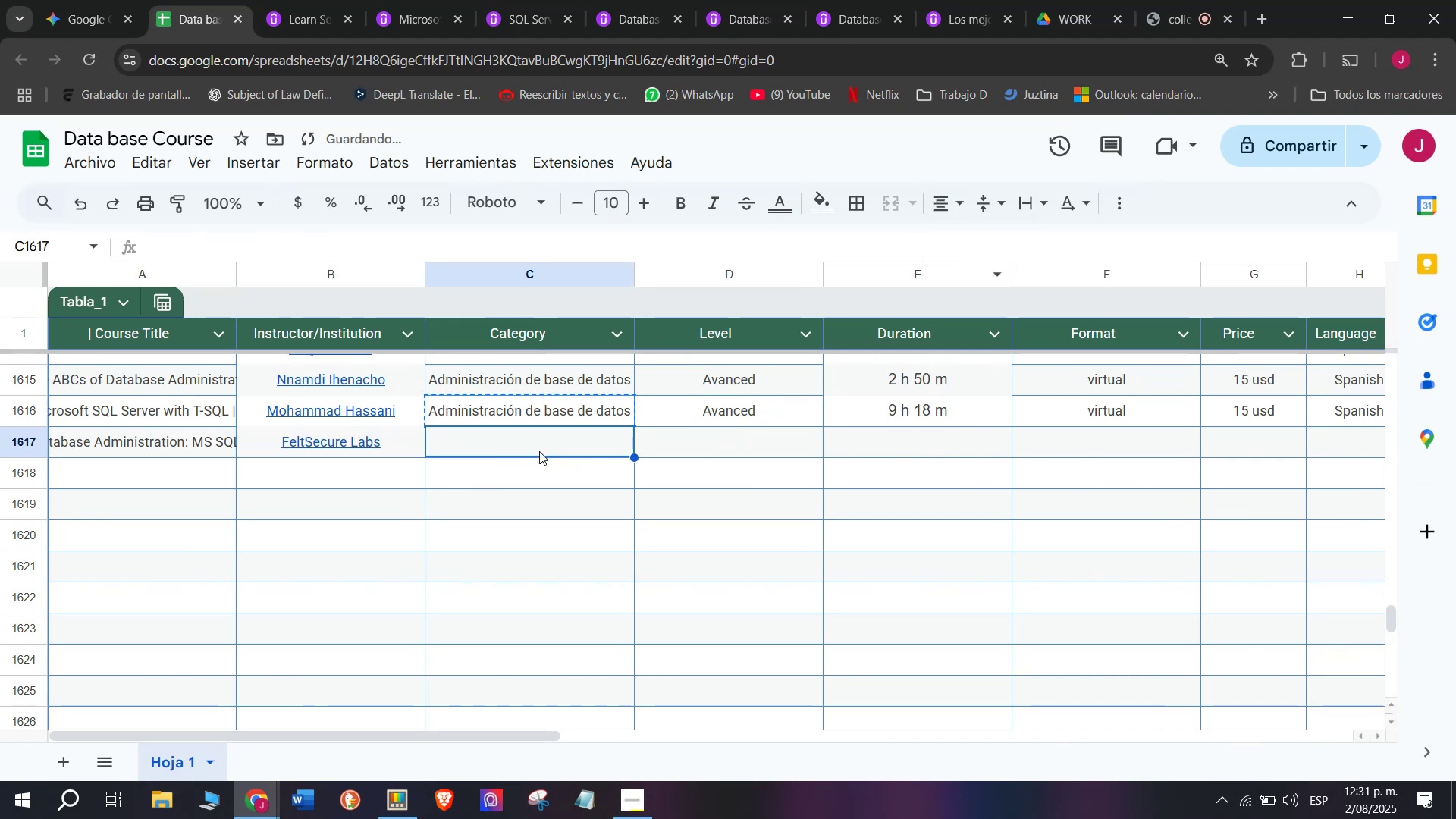 
key(Control+ControlLeft)
 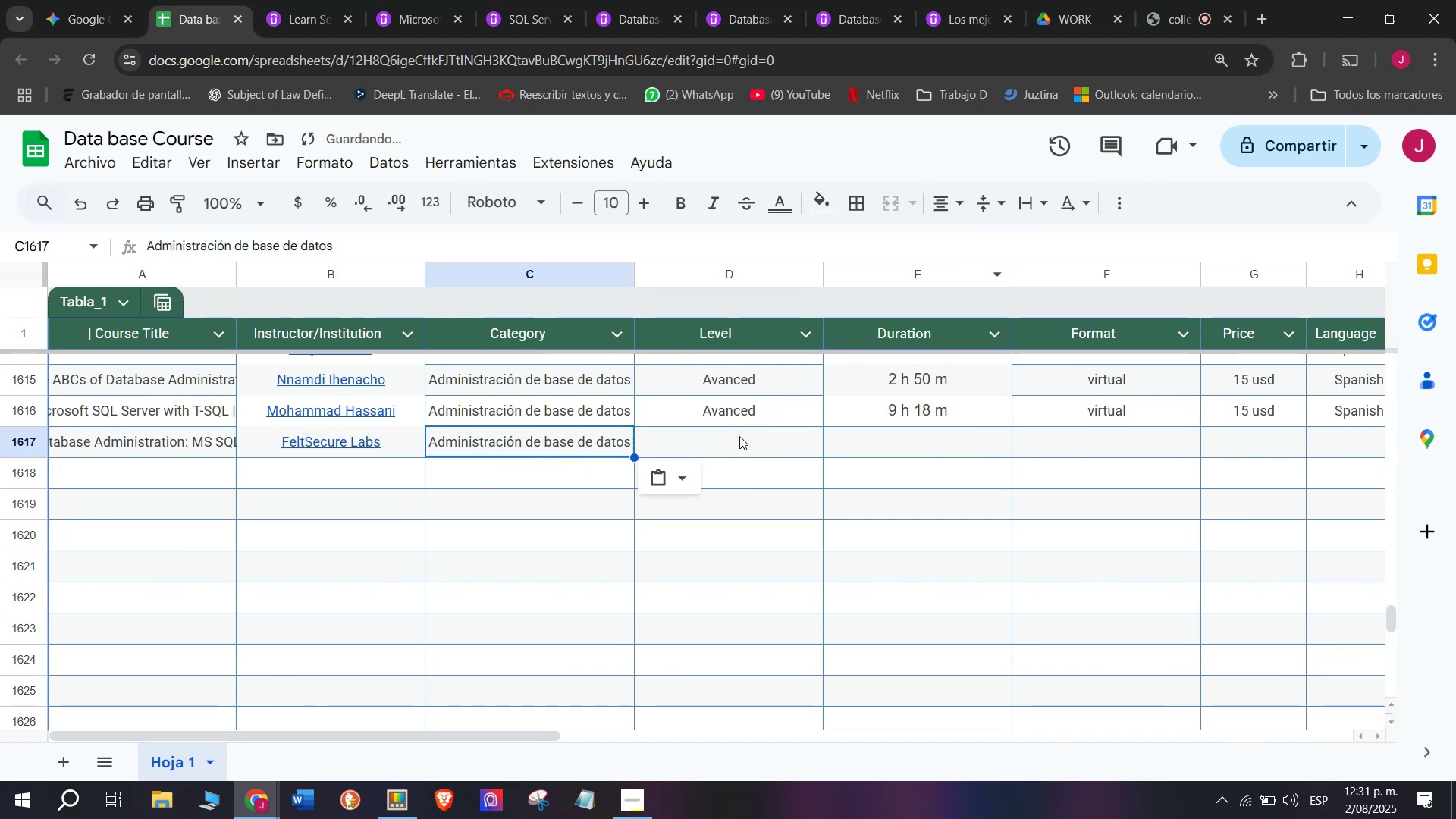 
key(Control+V)
 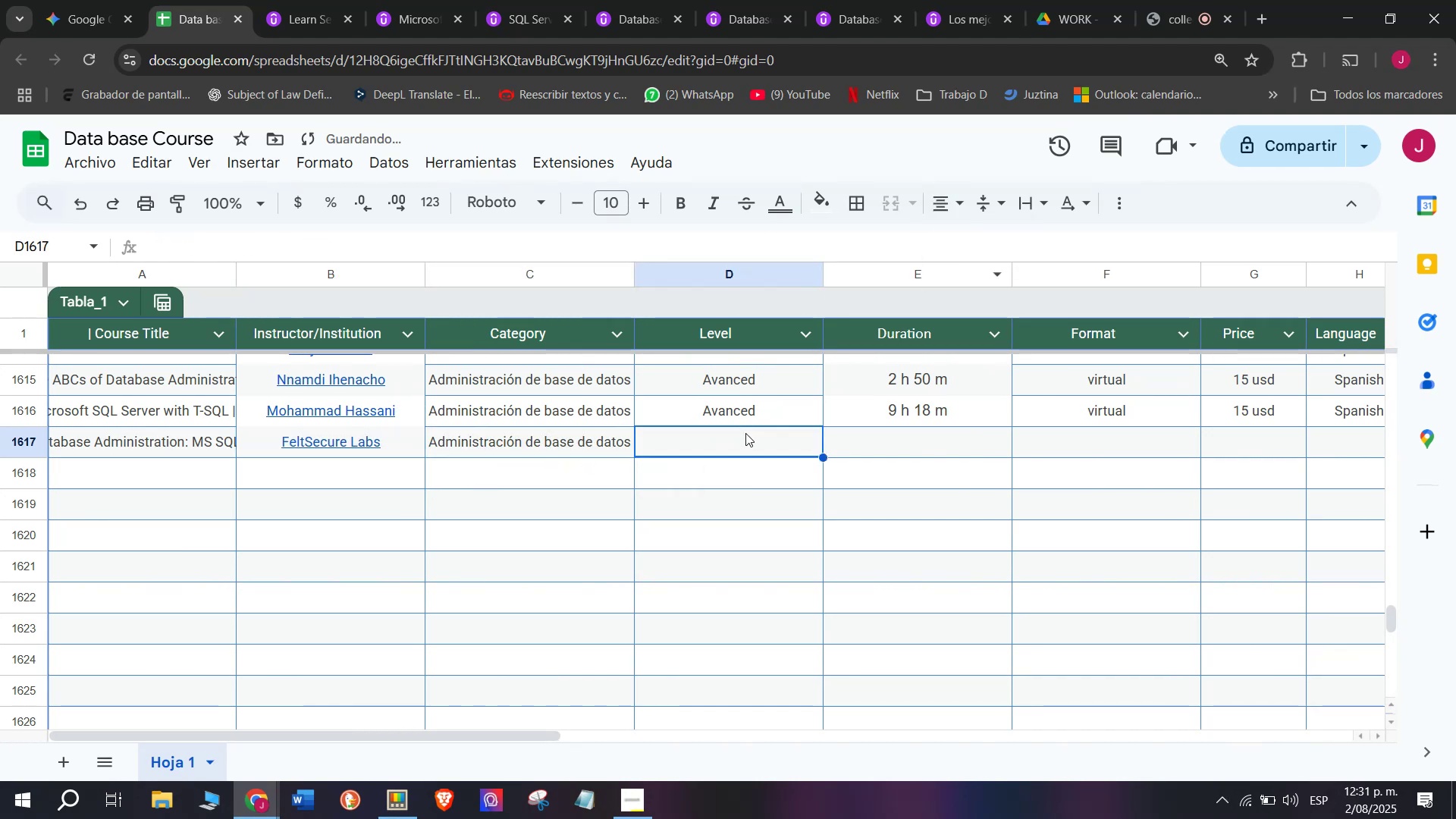 
key(Break)
 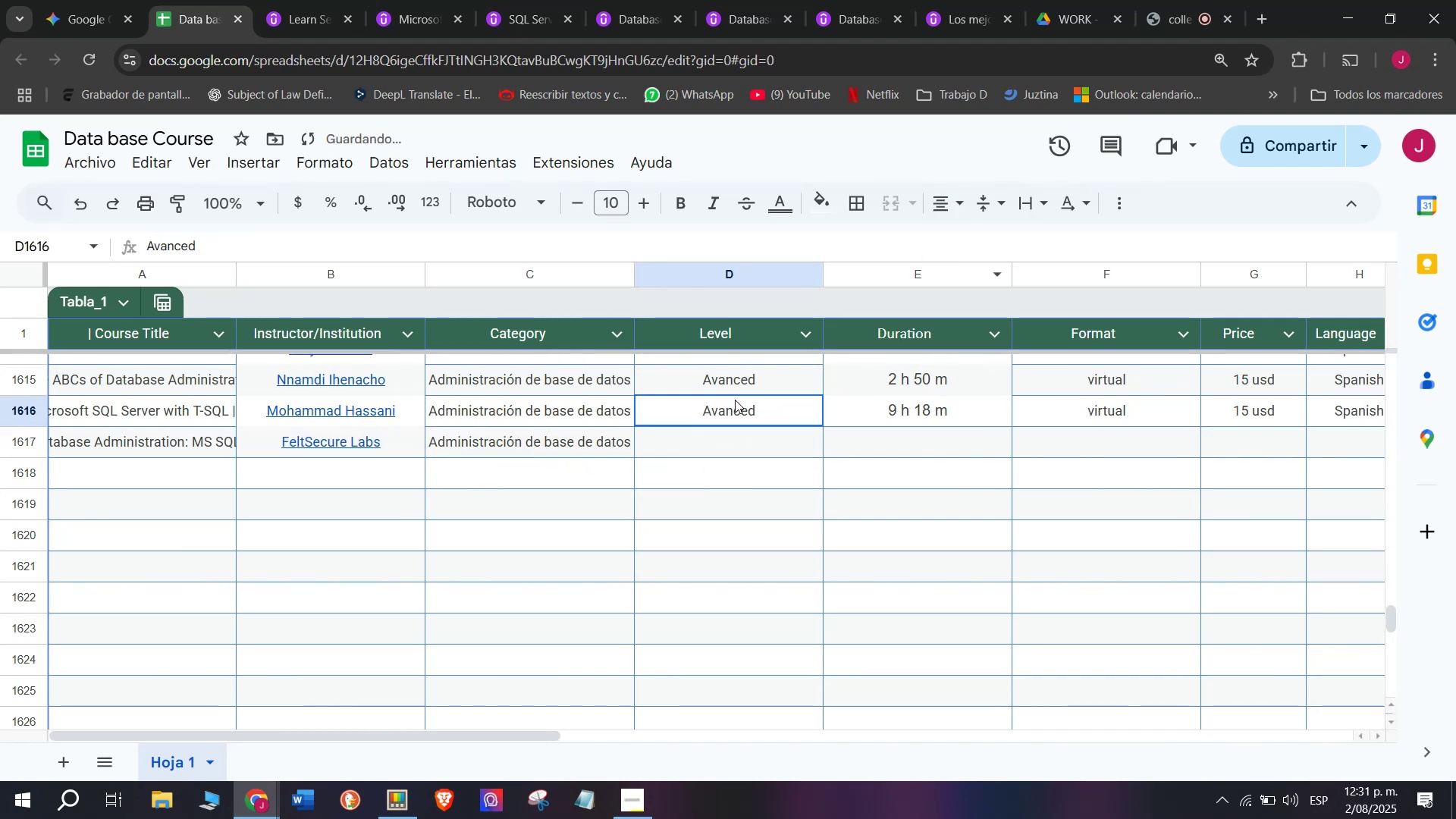 
key(Control+ControlLeft)
 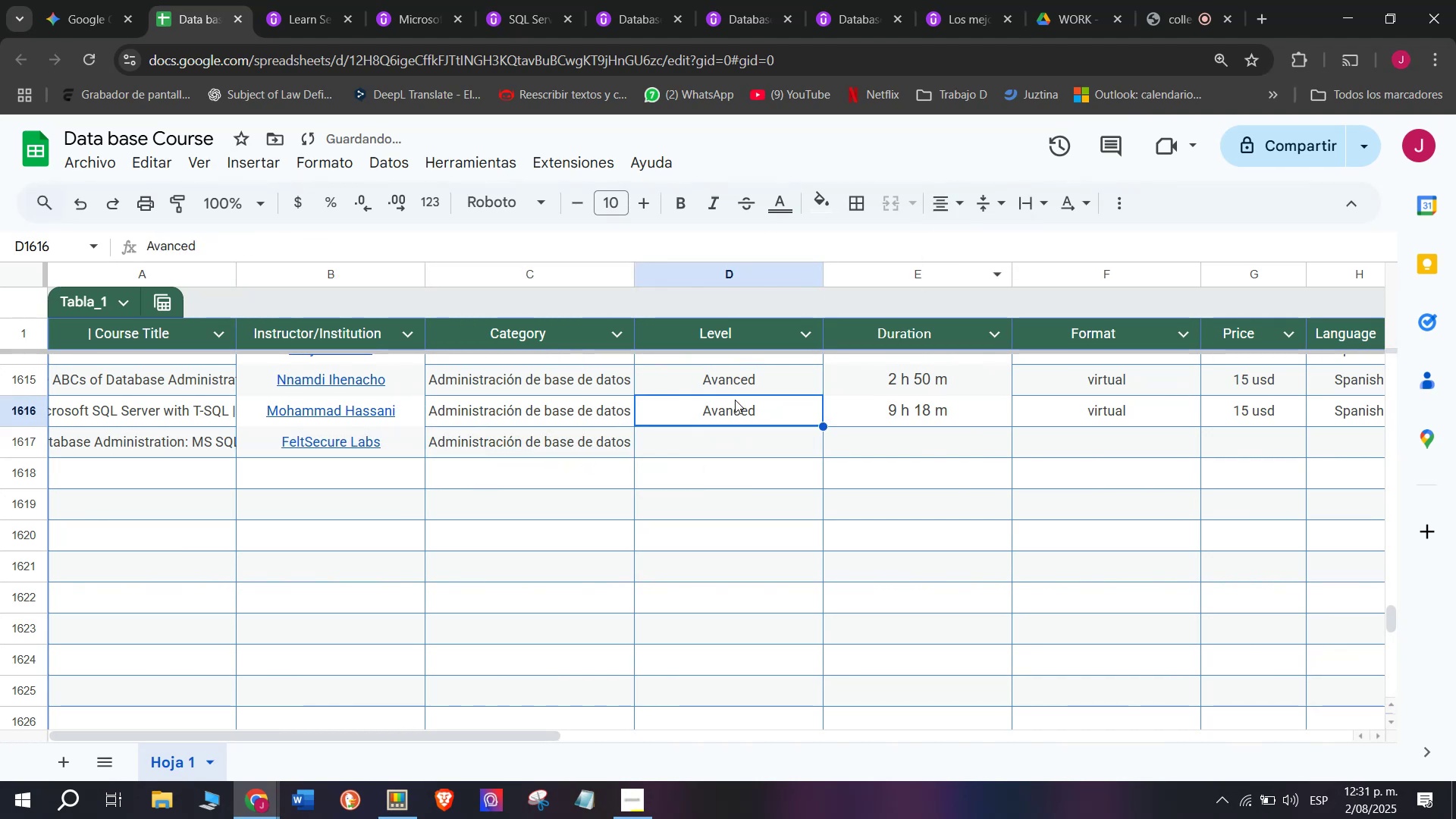 
key(Control+C)
 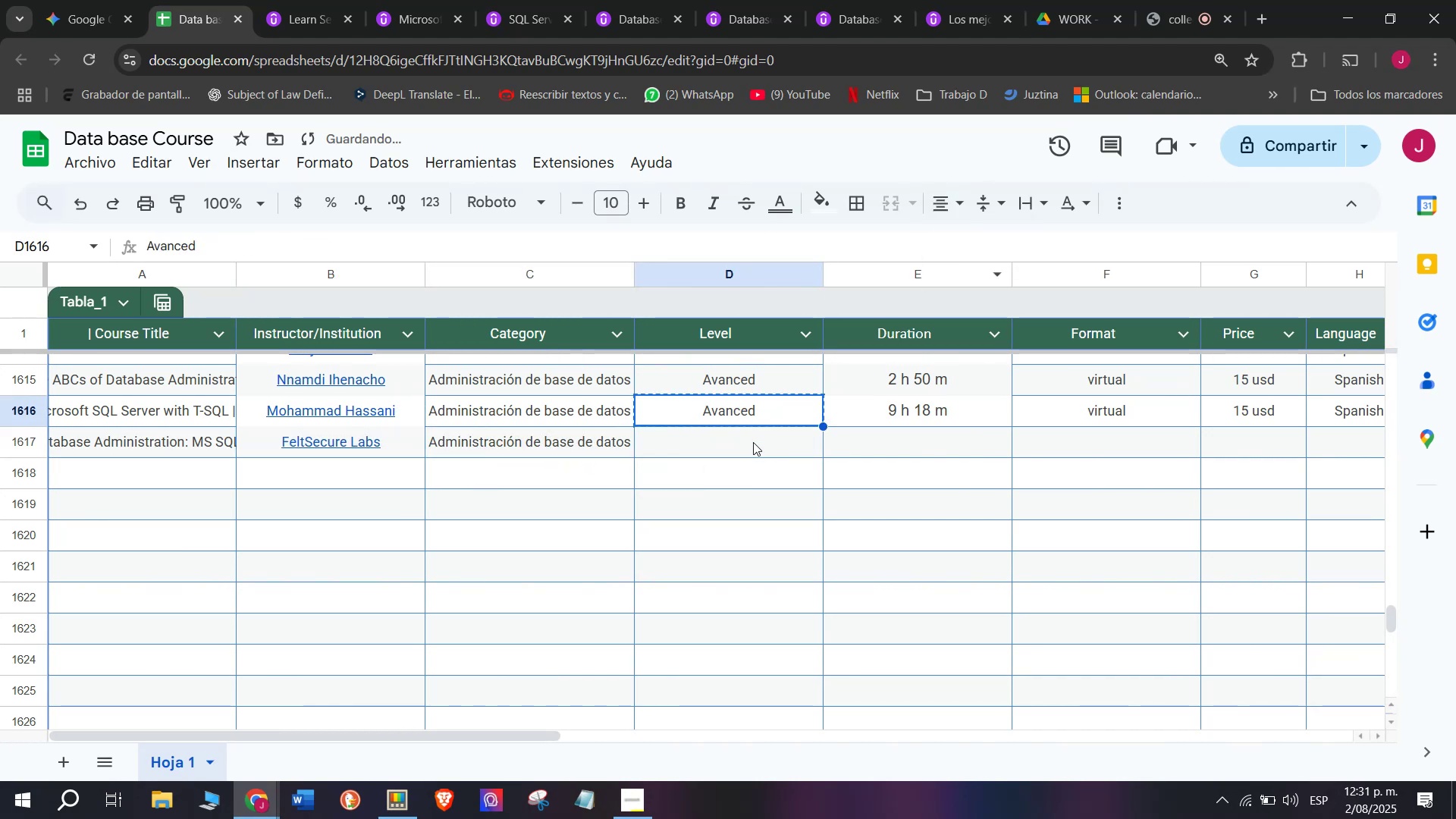 
key(Z)
 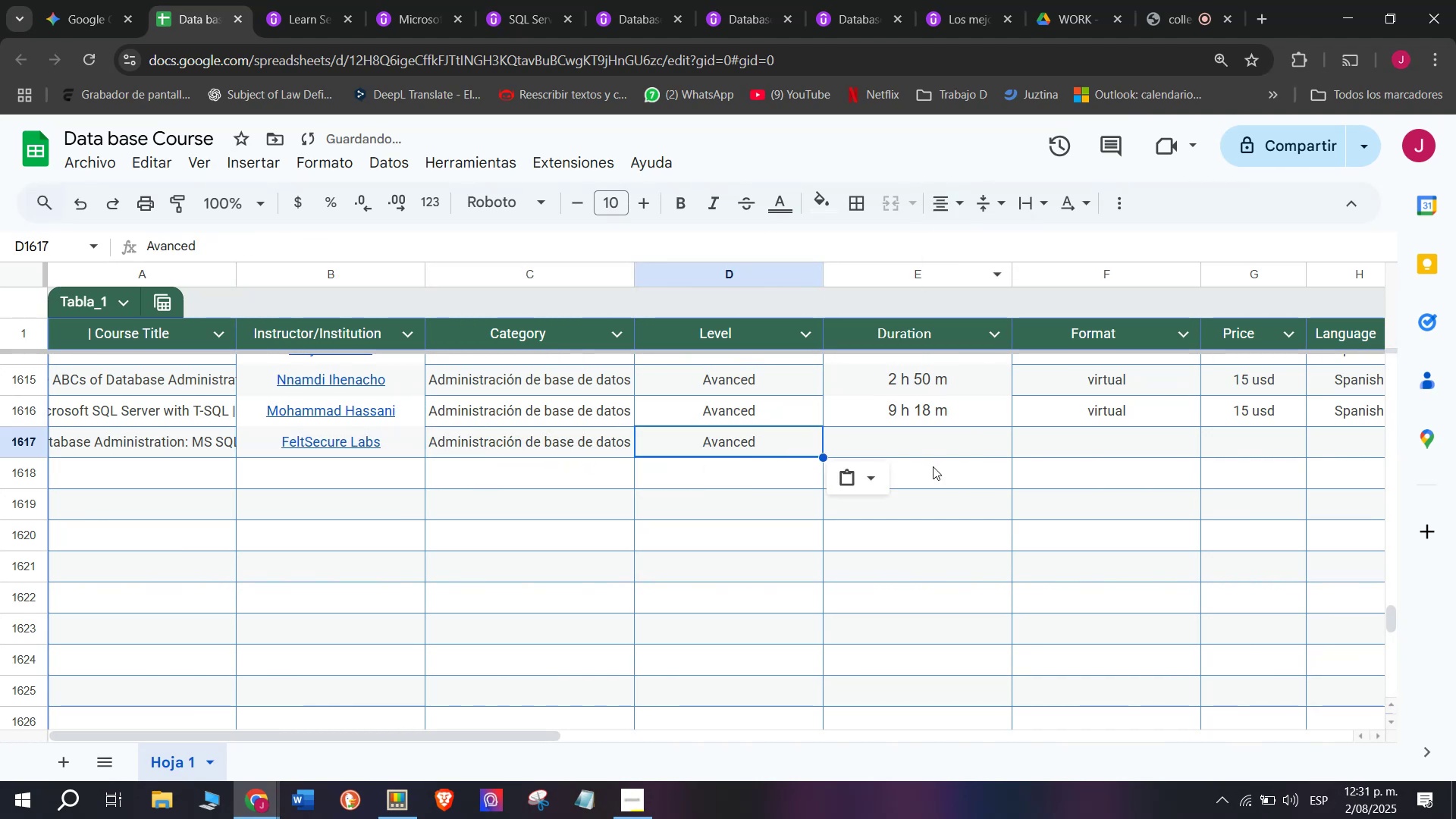 
key(Control+ControlLeft)
 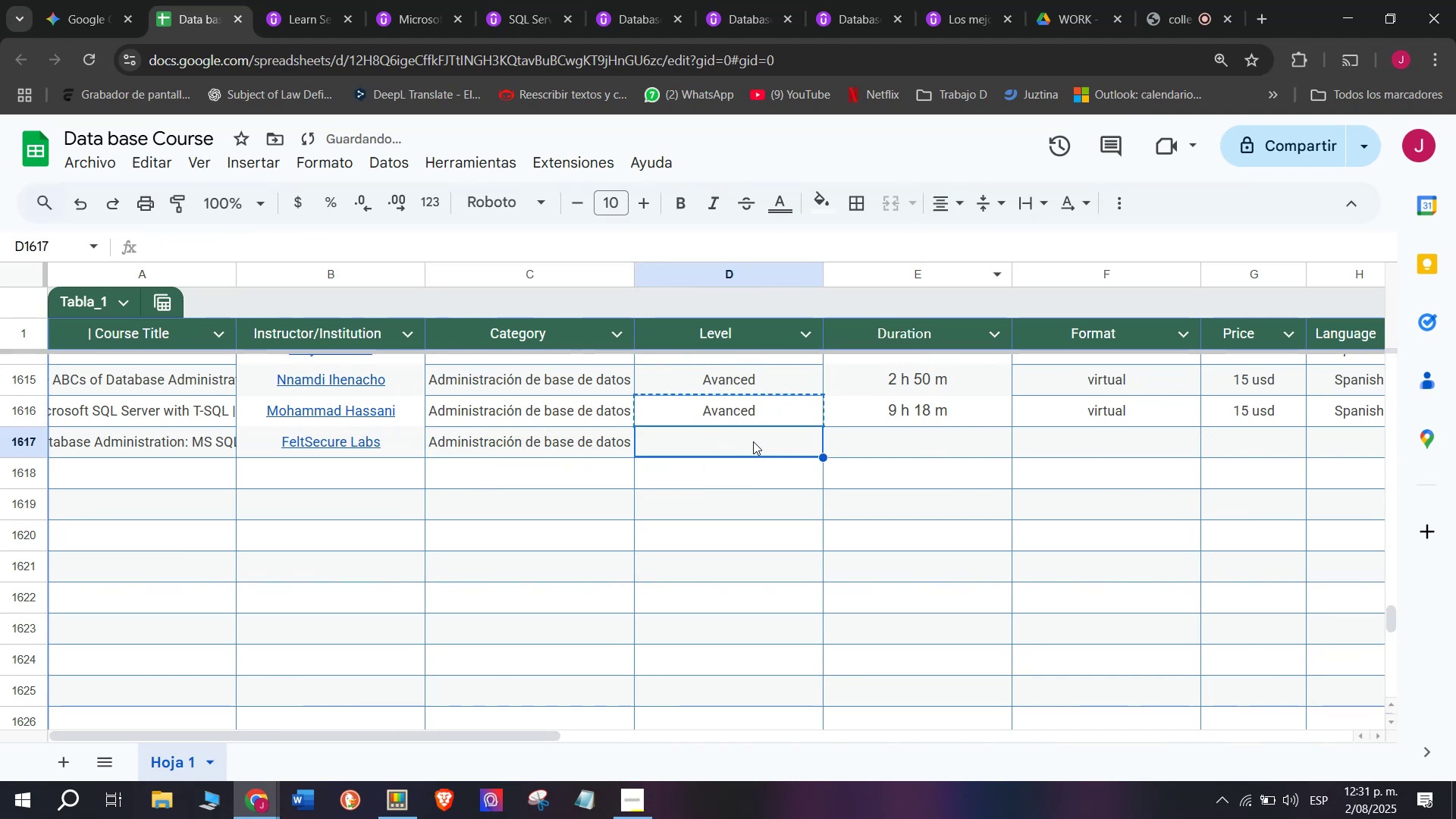 
key(Control+V)
 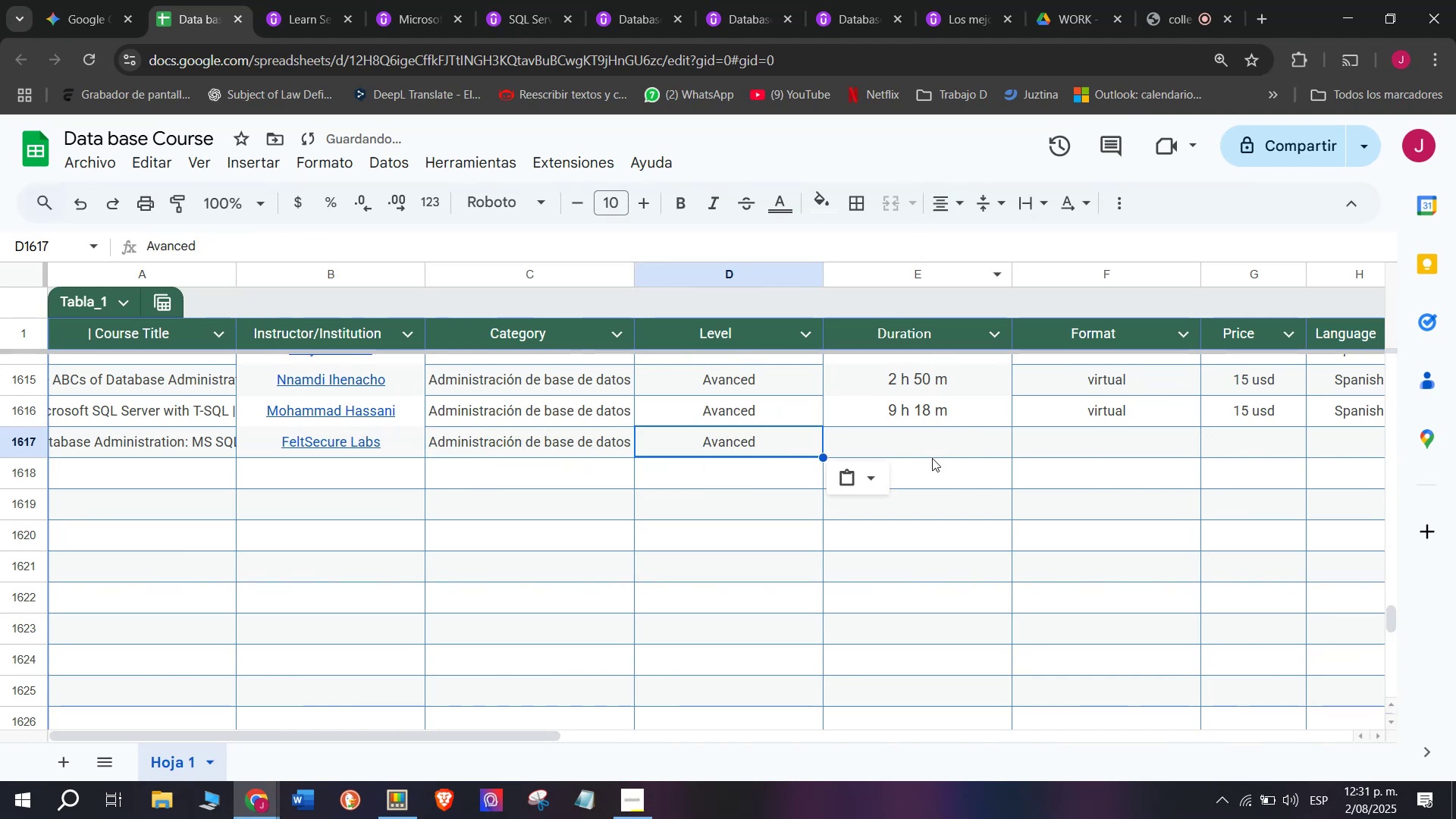 
left_click([929, 440])
 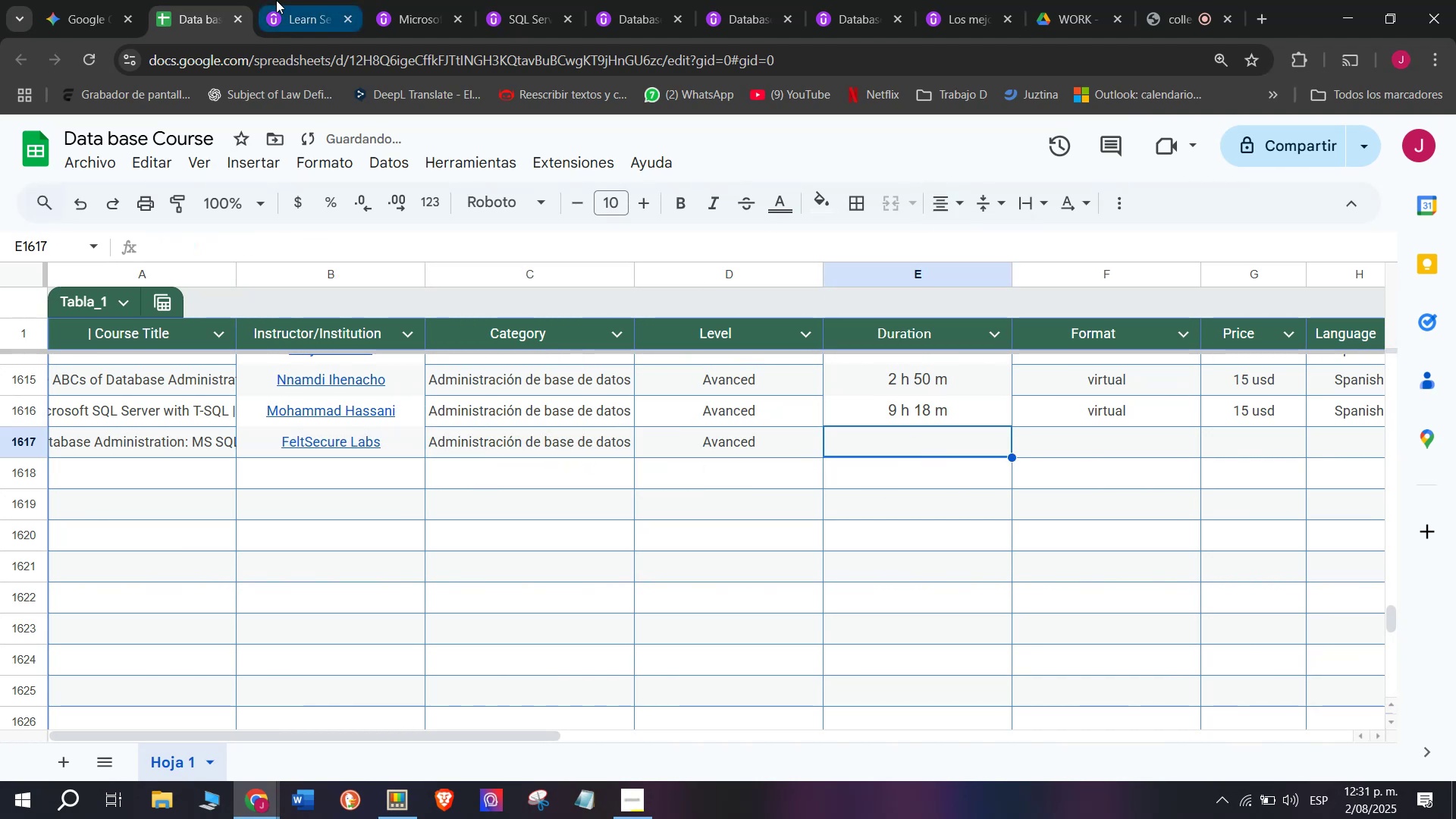 
left_click([303, 0])
 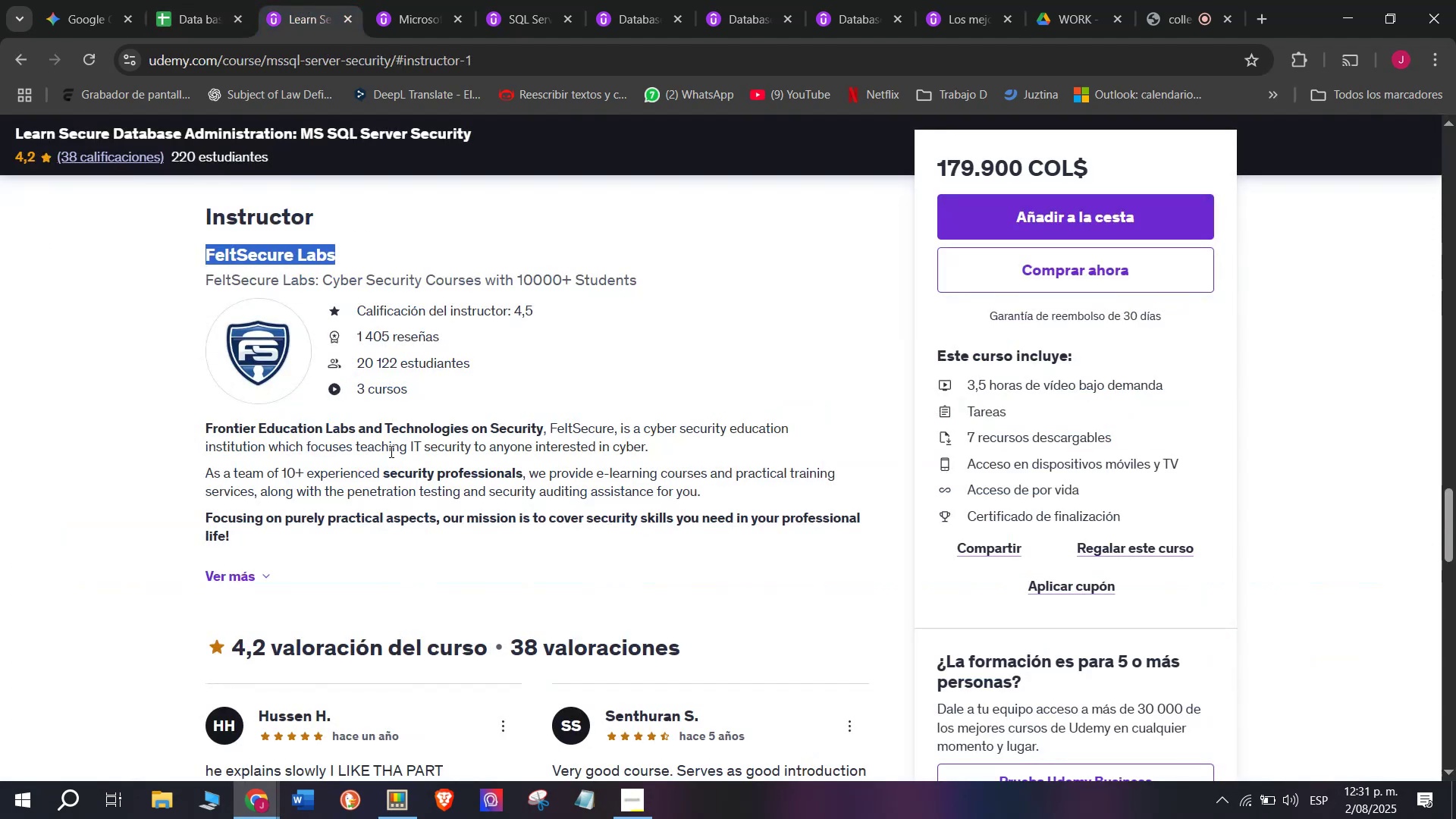 
scroll: coordinate [392, 545], scroll_direction: up, amount: 11.0
 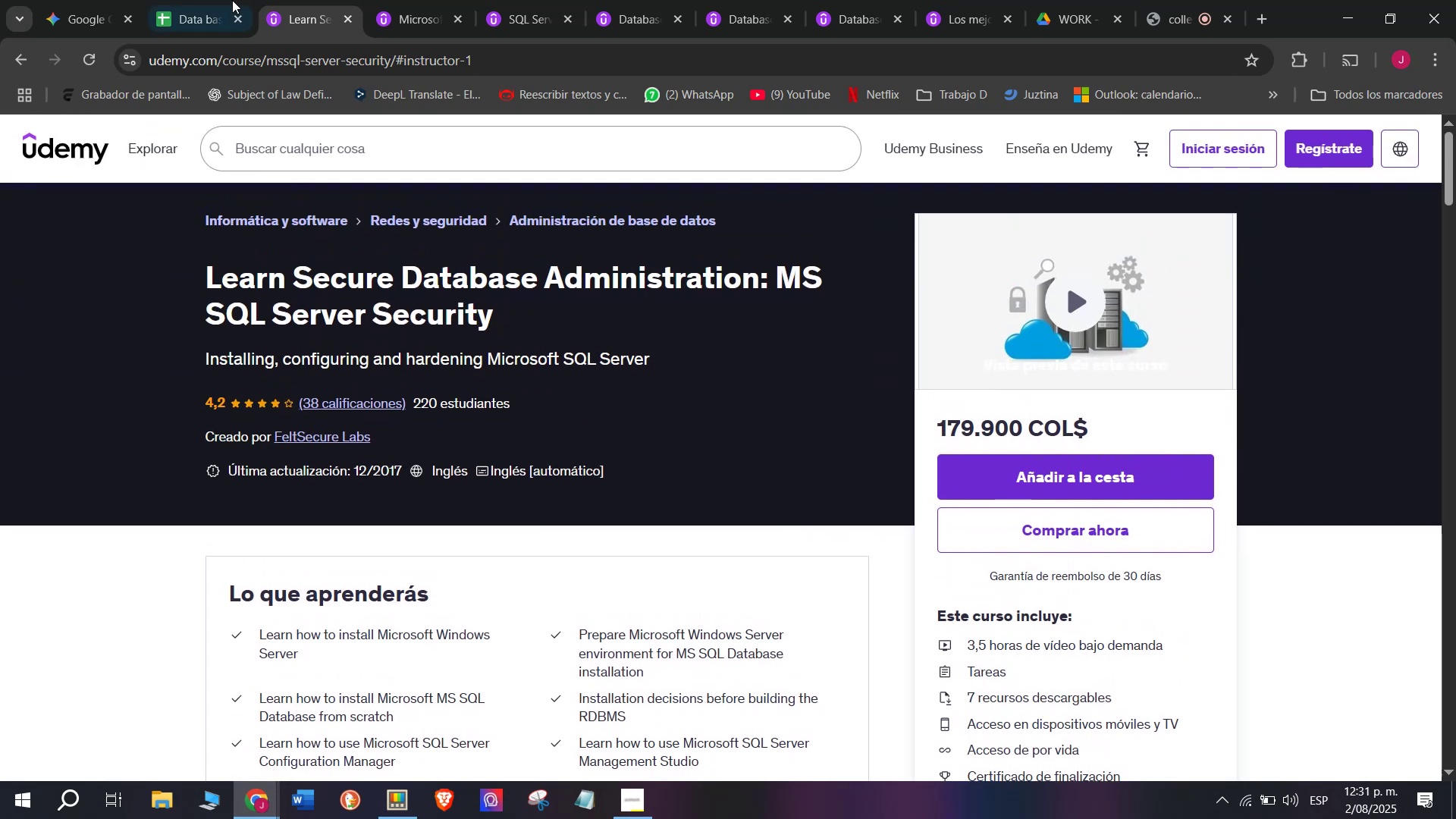 
left_click([205, 0])
 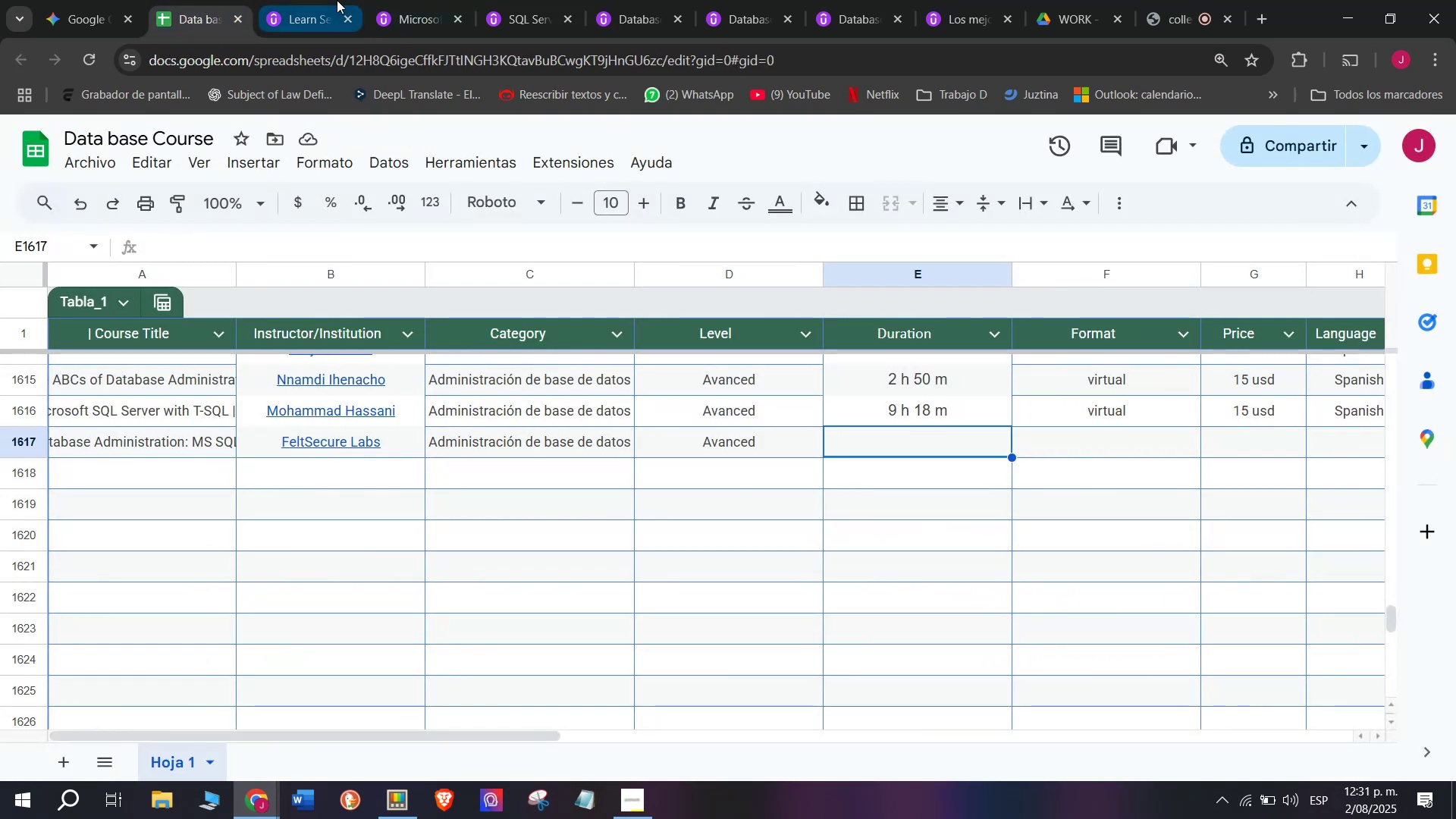 
left_click([327, 0])
 